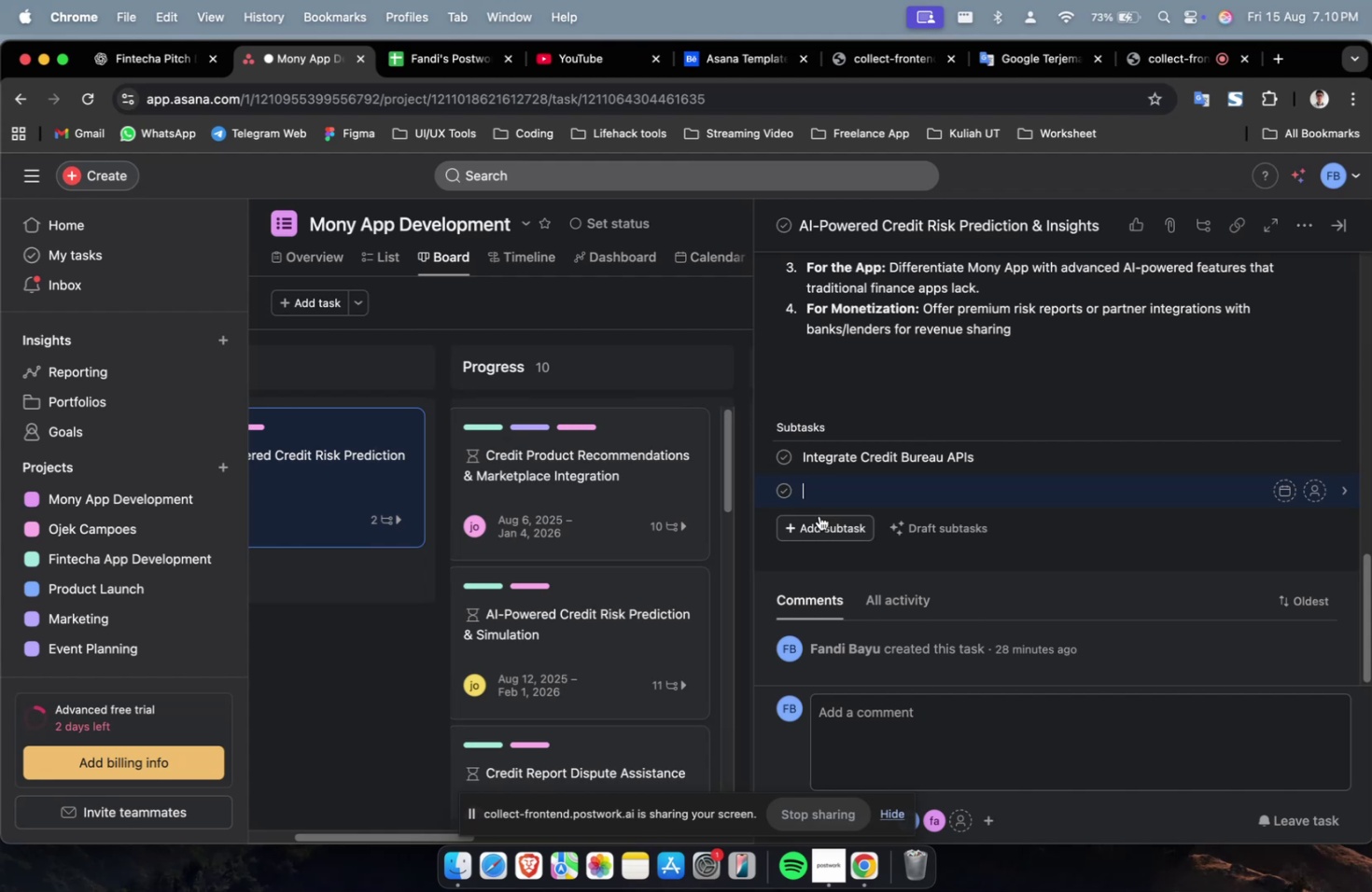 
wait(41.45)
 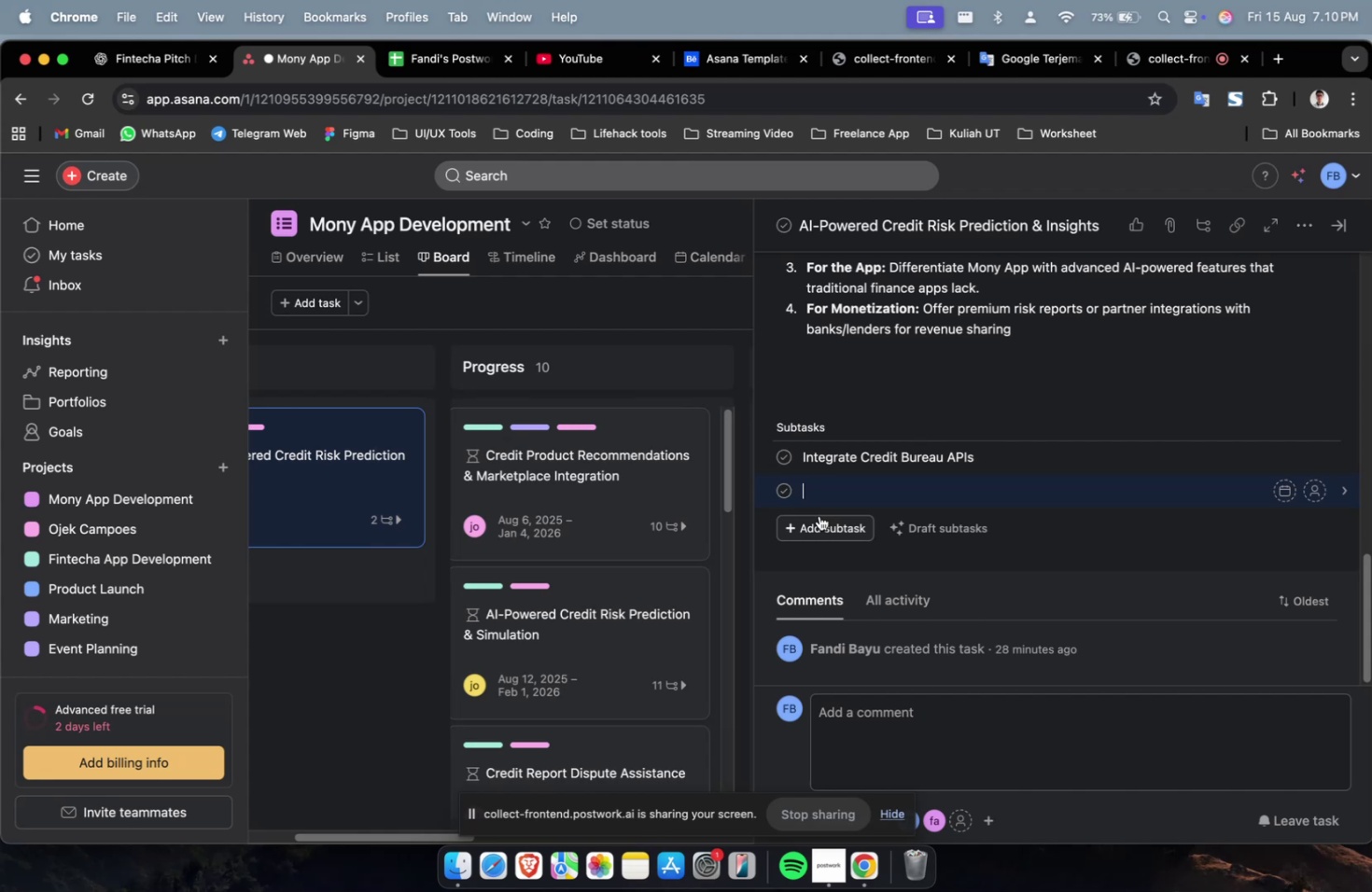 
left_click([136, 66])
 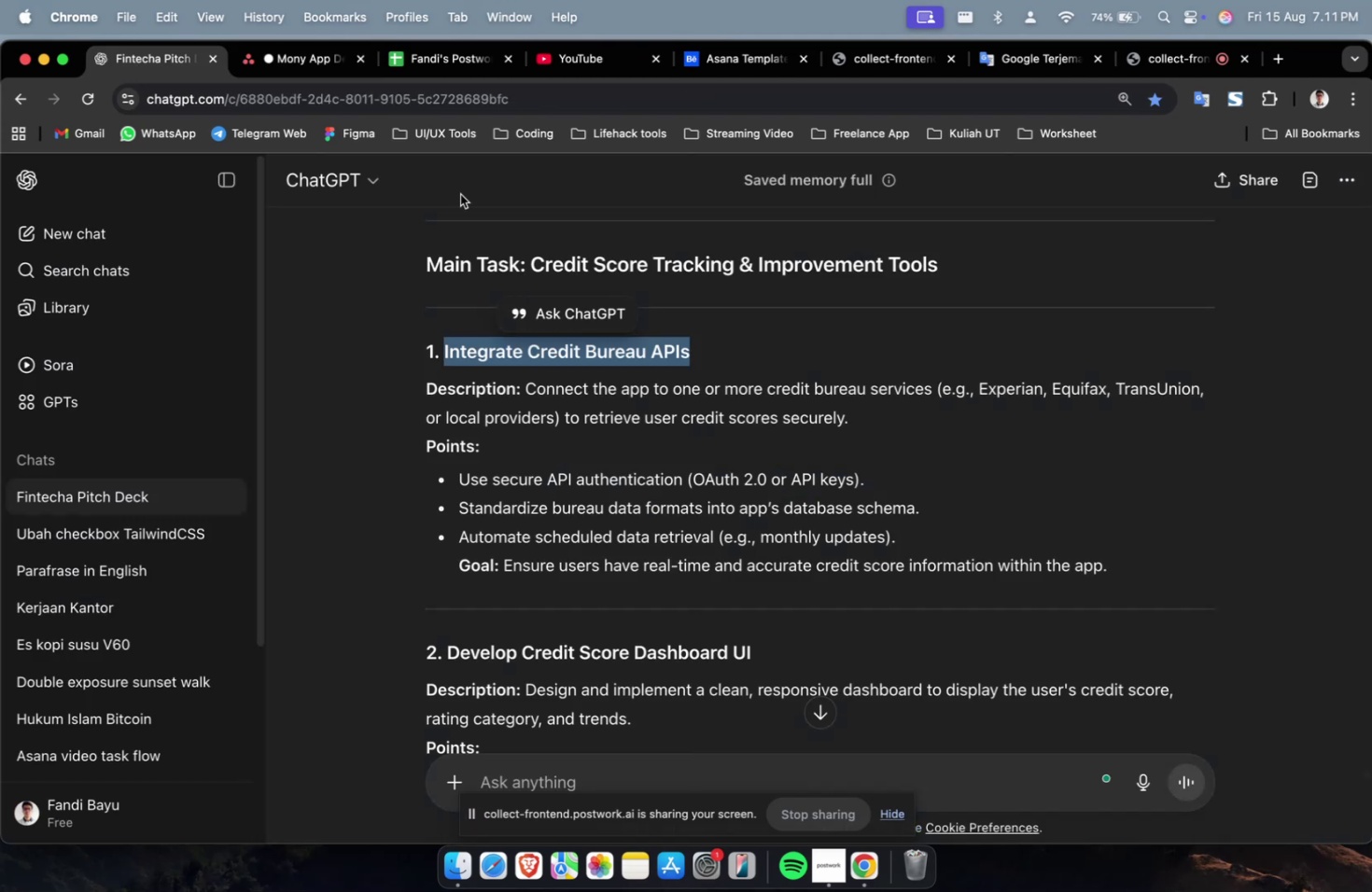 
scroll: coordinate [700, 397], scroll_direction: down, amount: 4.0
 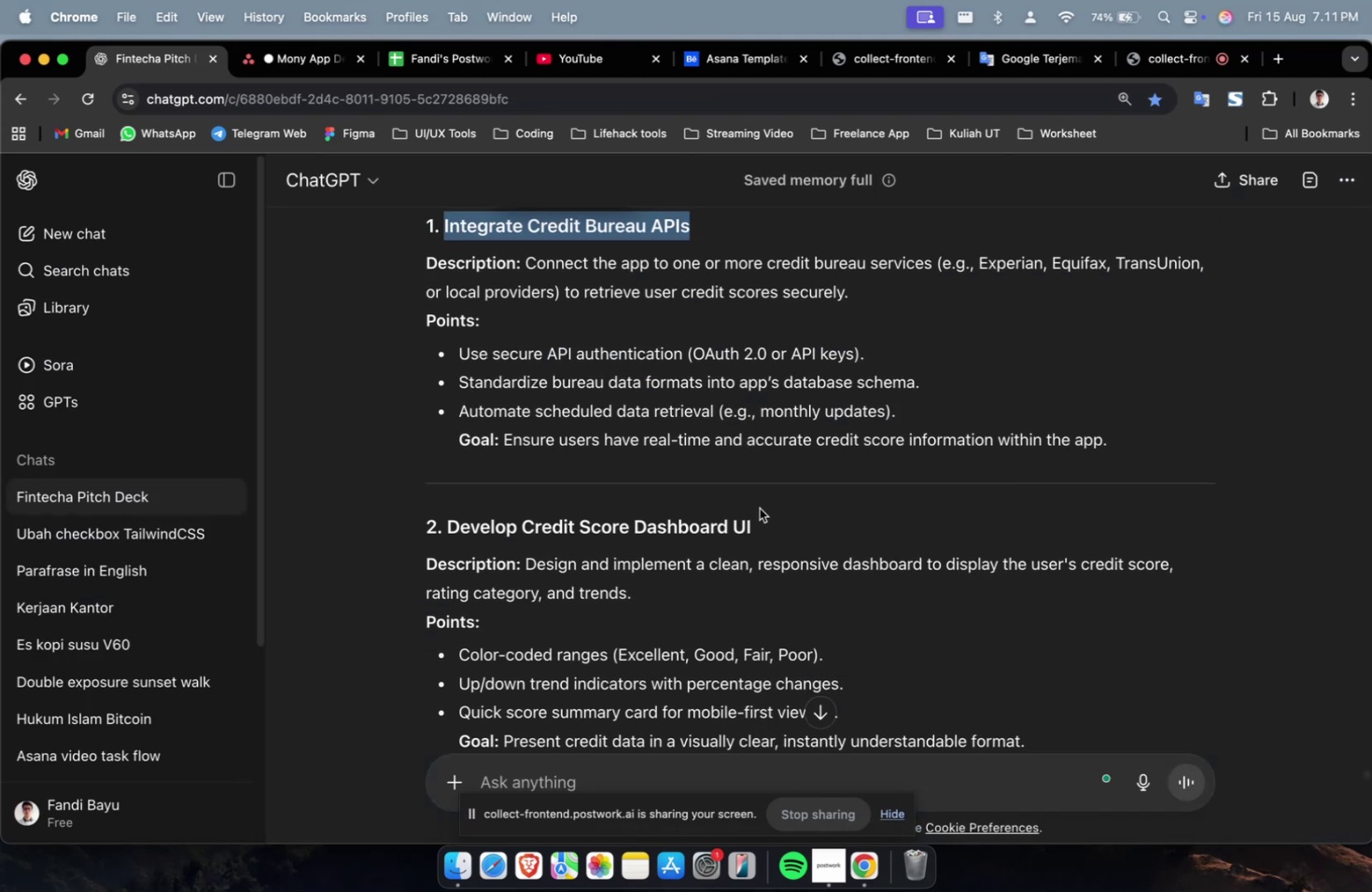 
left_click_drag(start_coordinate=[770, 523], to_coordinate=[449, 533])
 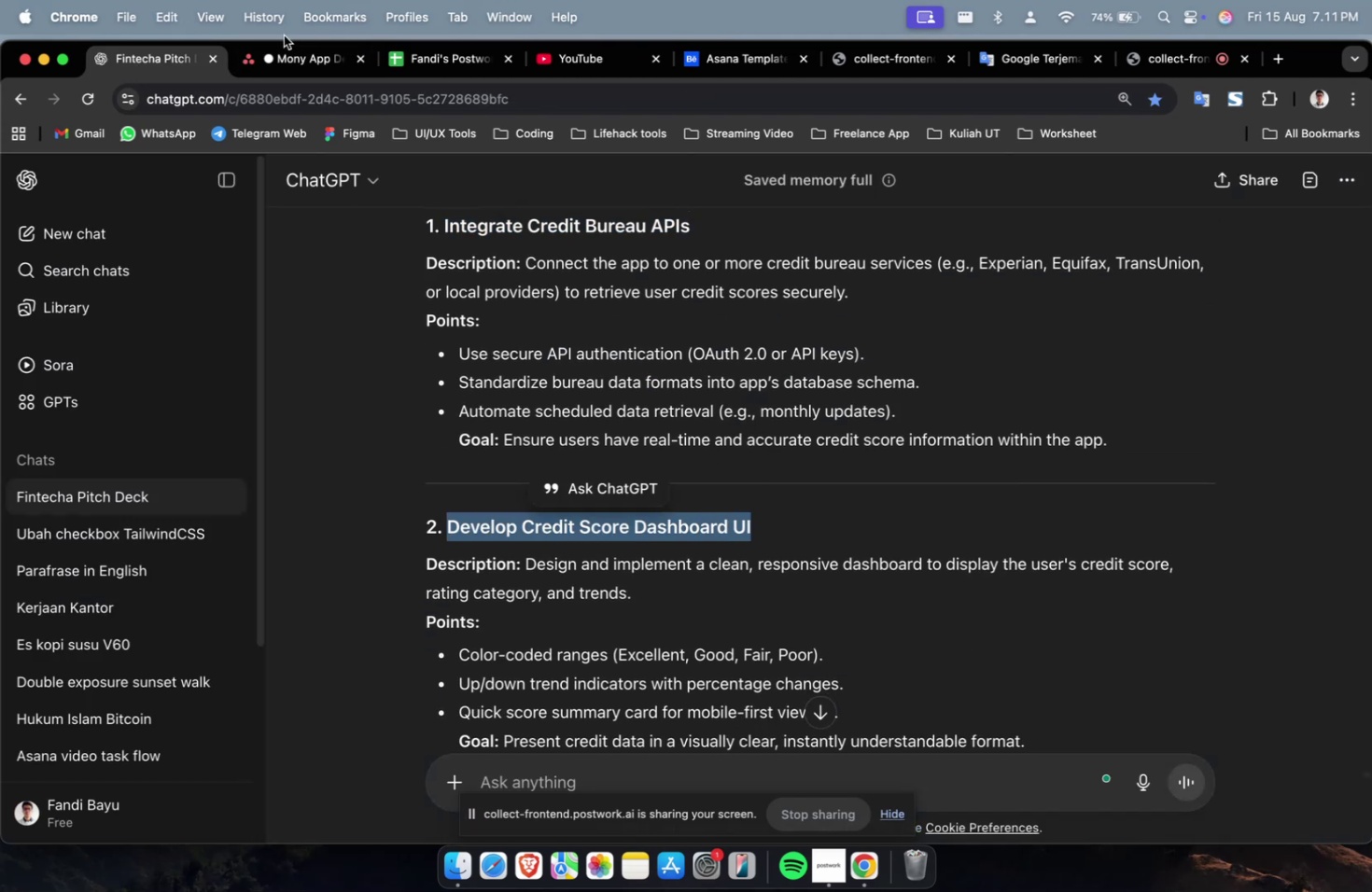 
key(Meta+C)
 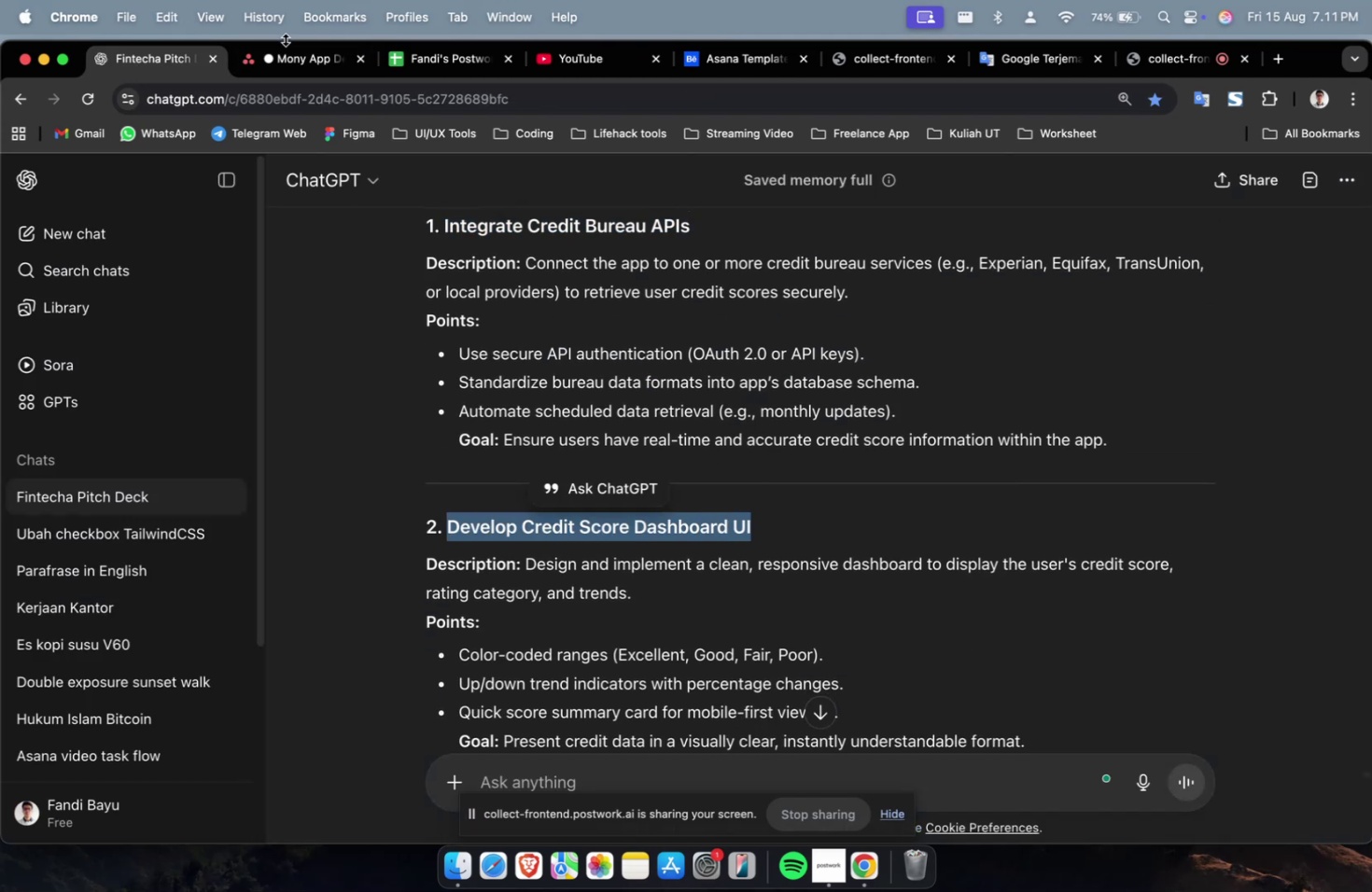 
key(Meta+V)
 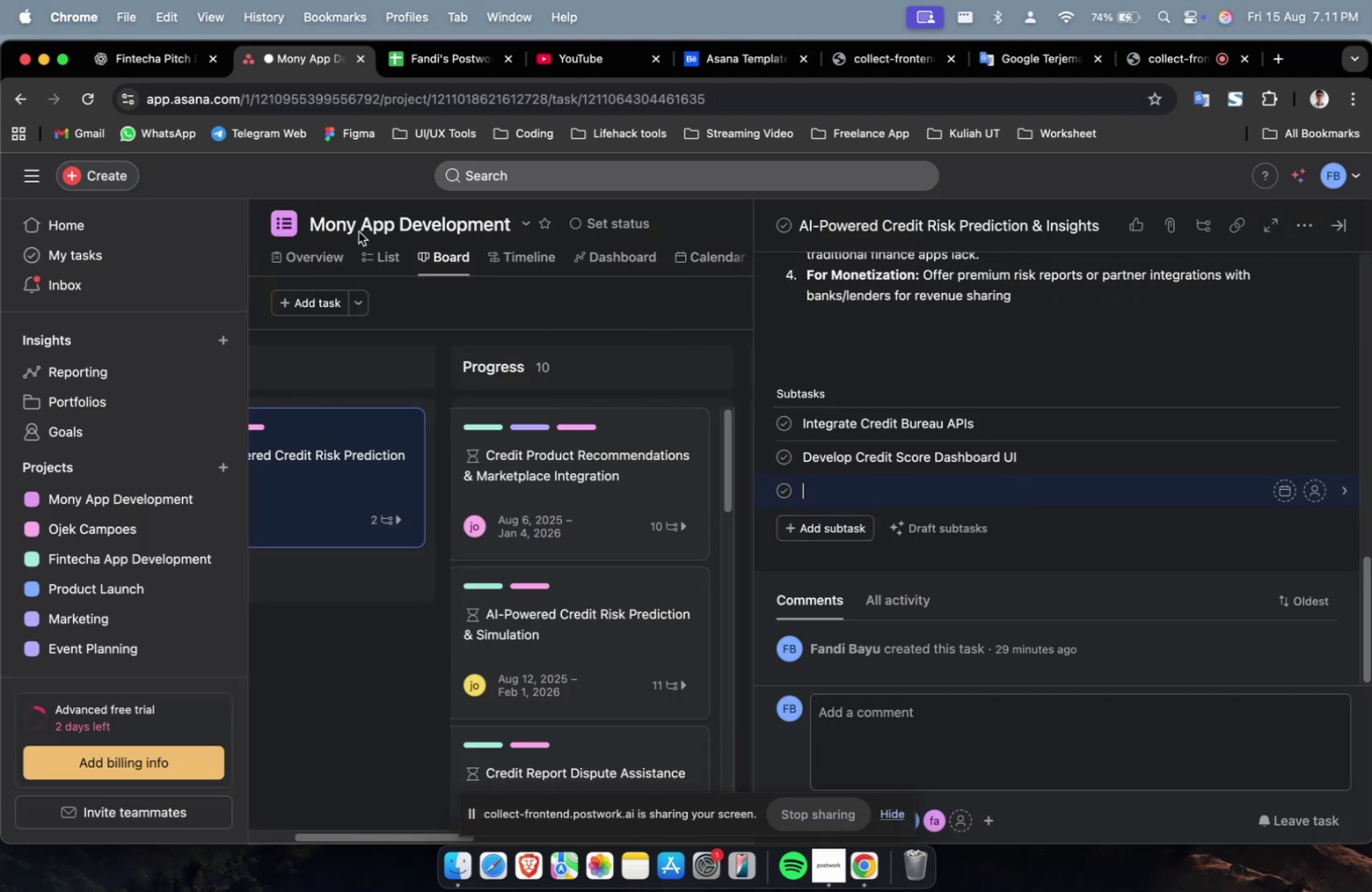 
left_click([147, 77])
 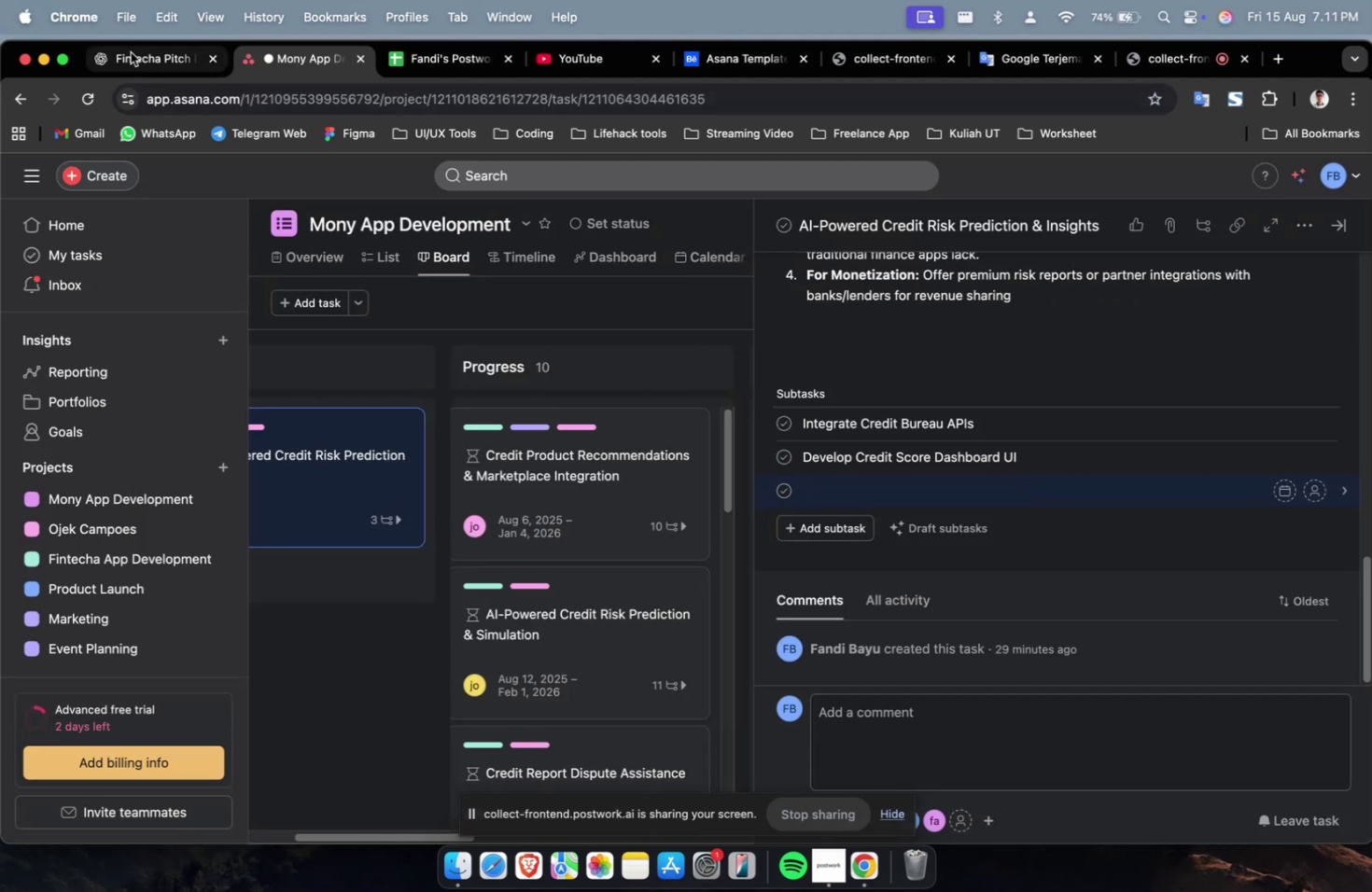 
scroll: coordinate [519, 261], scroll_direction: down, amount: 7.0
 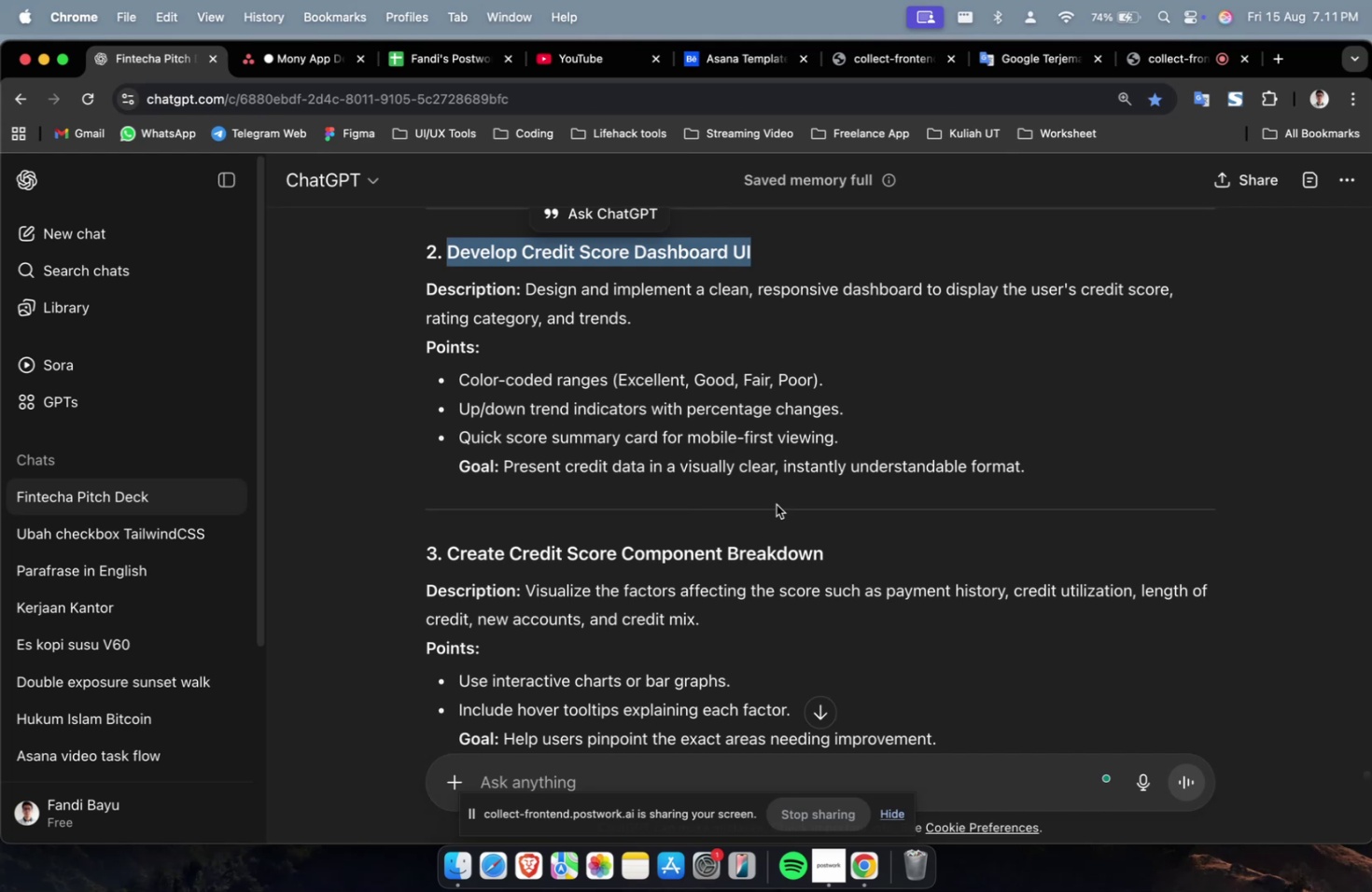 
left_click_drag(start_coordinate=[833, 563], to_coordinate=[448, 564])
 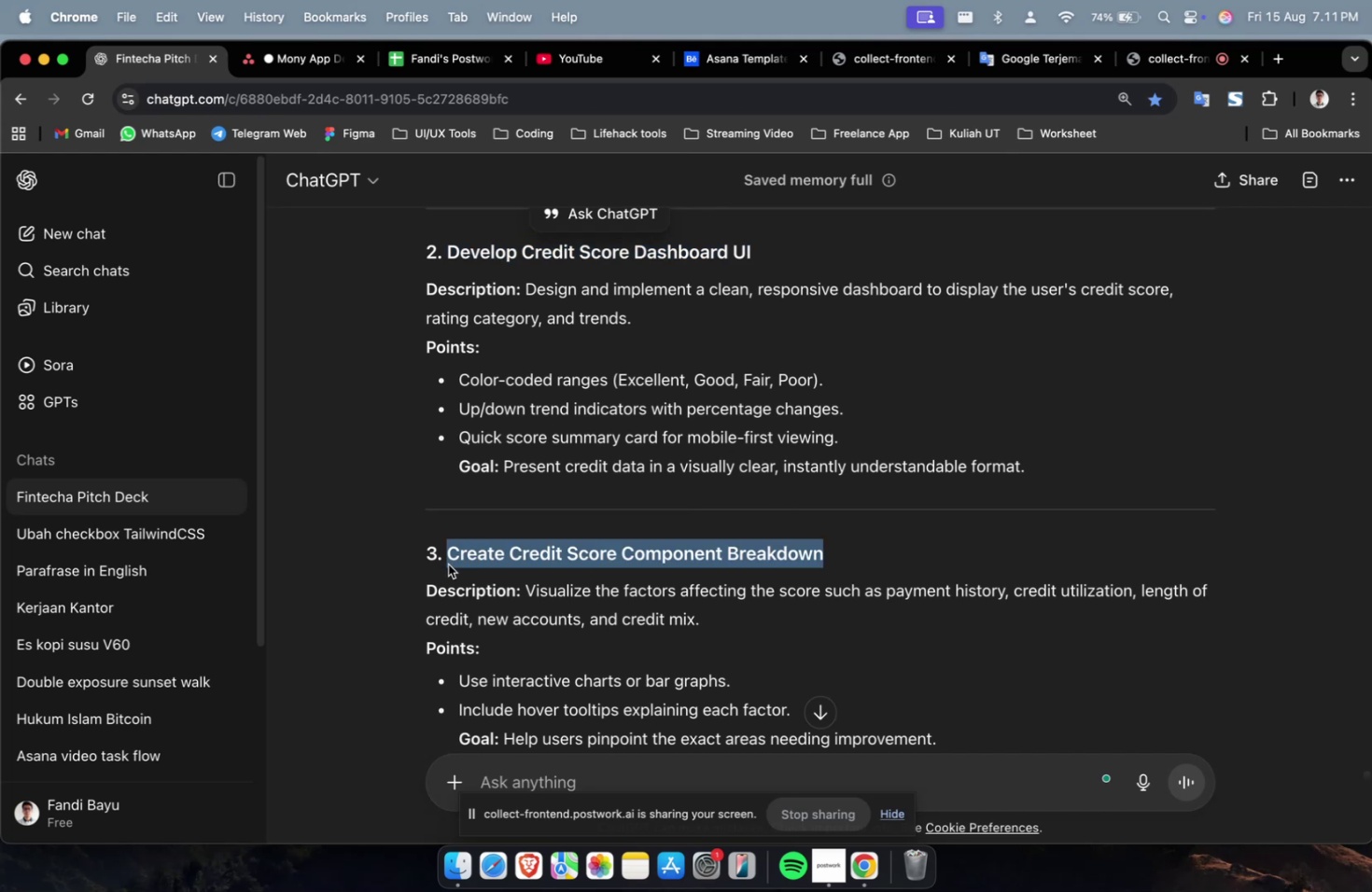 
key(Meta+C)
 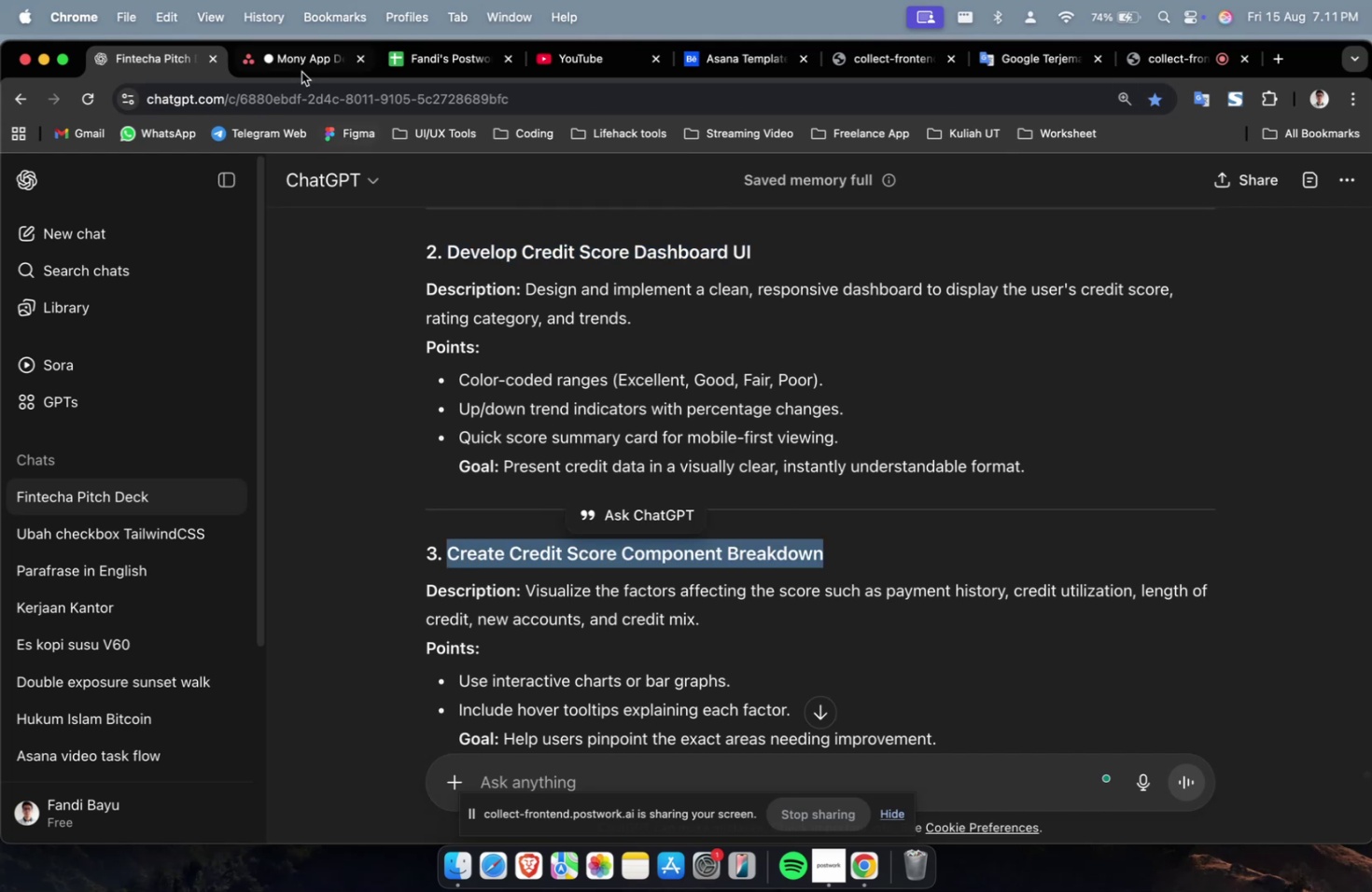 
left_click([298, 63])
 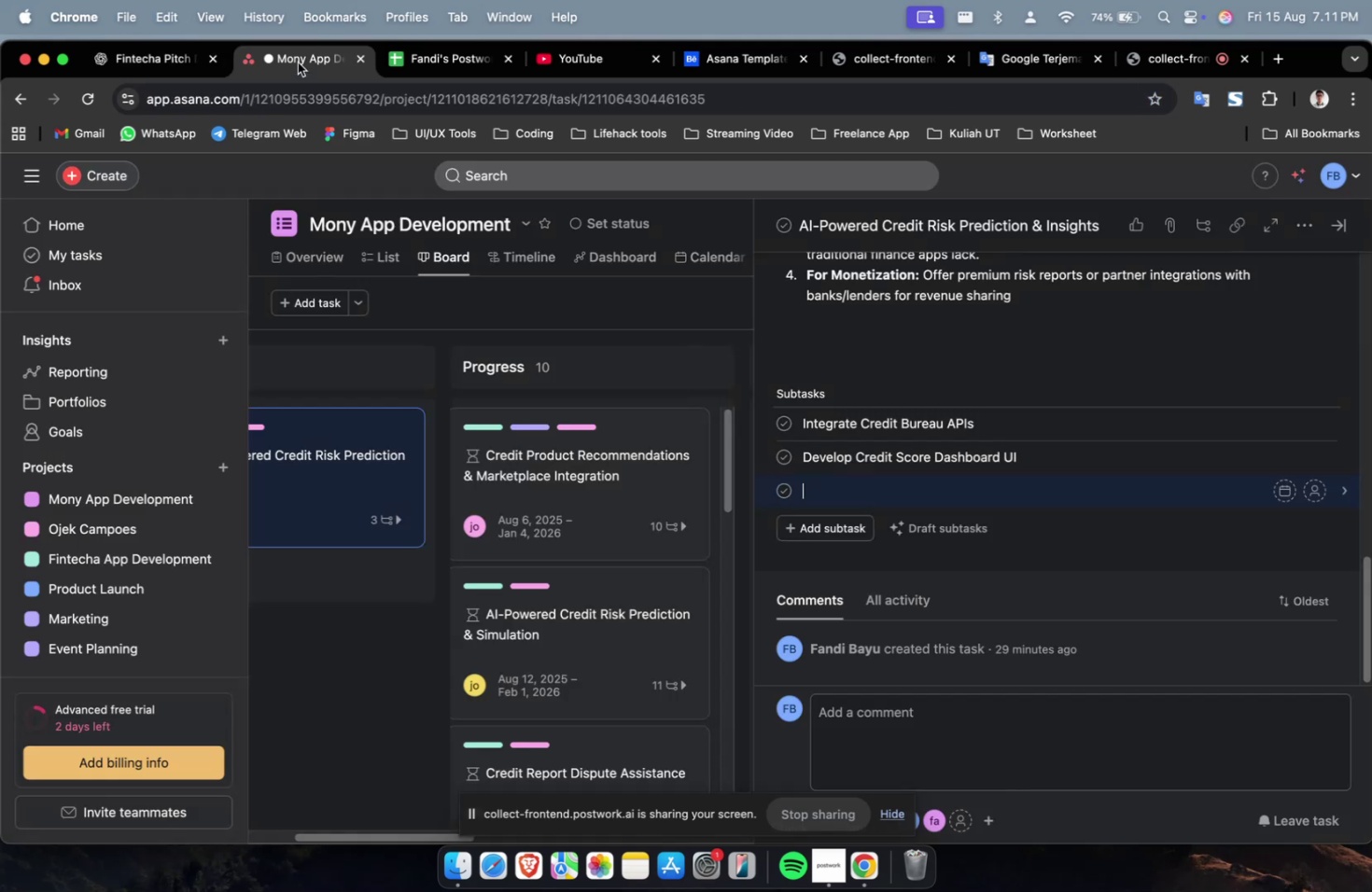 
key(Meta+V)
 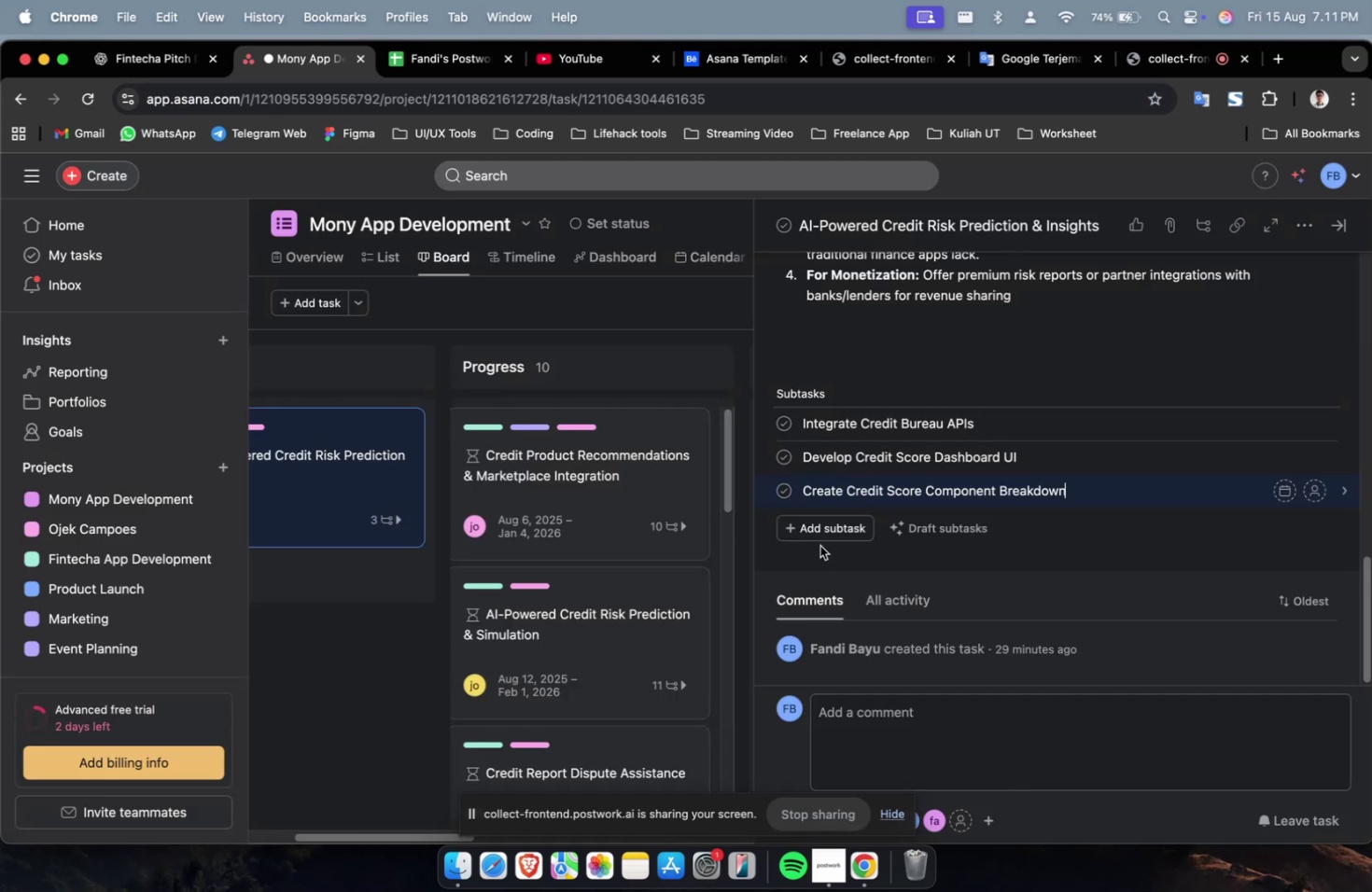 
left_click([817, 535])
 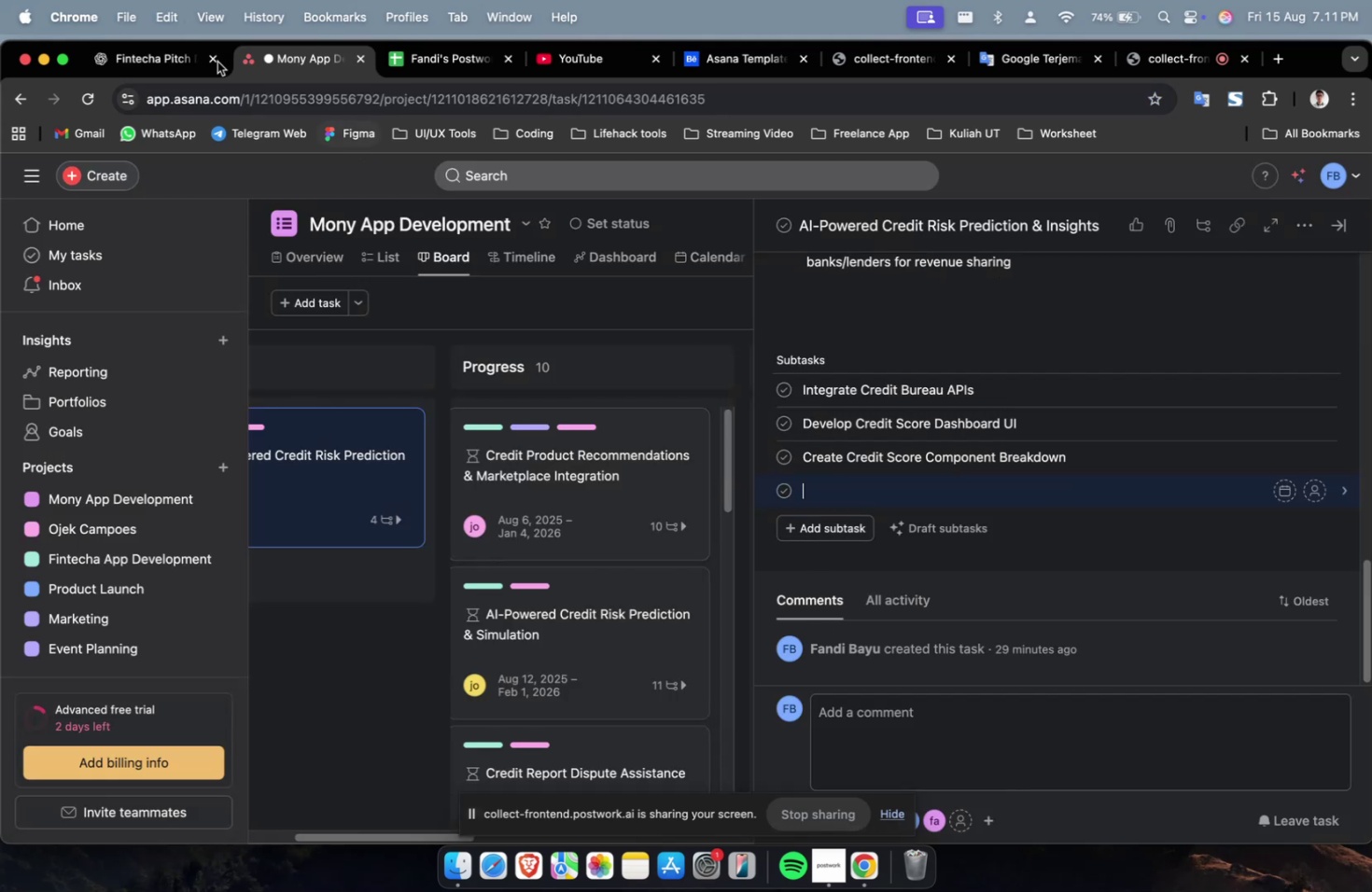 
scroll: coordinate [822, 513], scroll_direction: down, amount: 12.0
 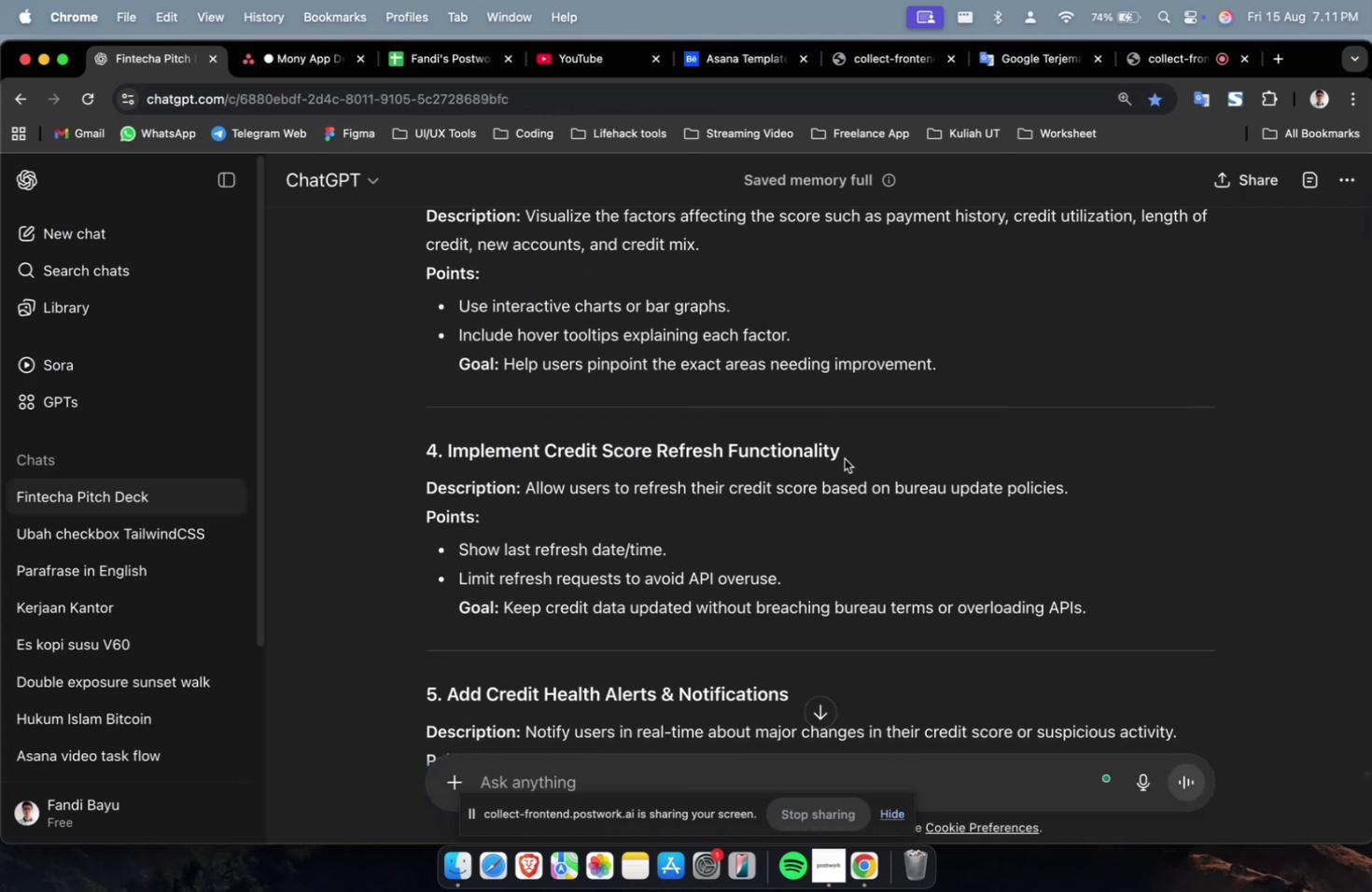 
left_click_drag(start_coordinate=[845, 451], to_coordinate=[447, 453])
 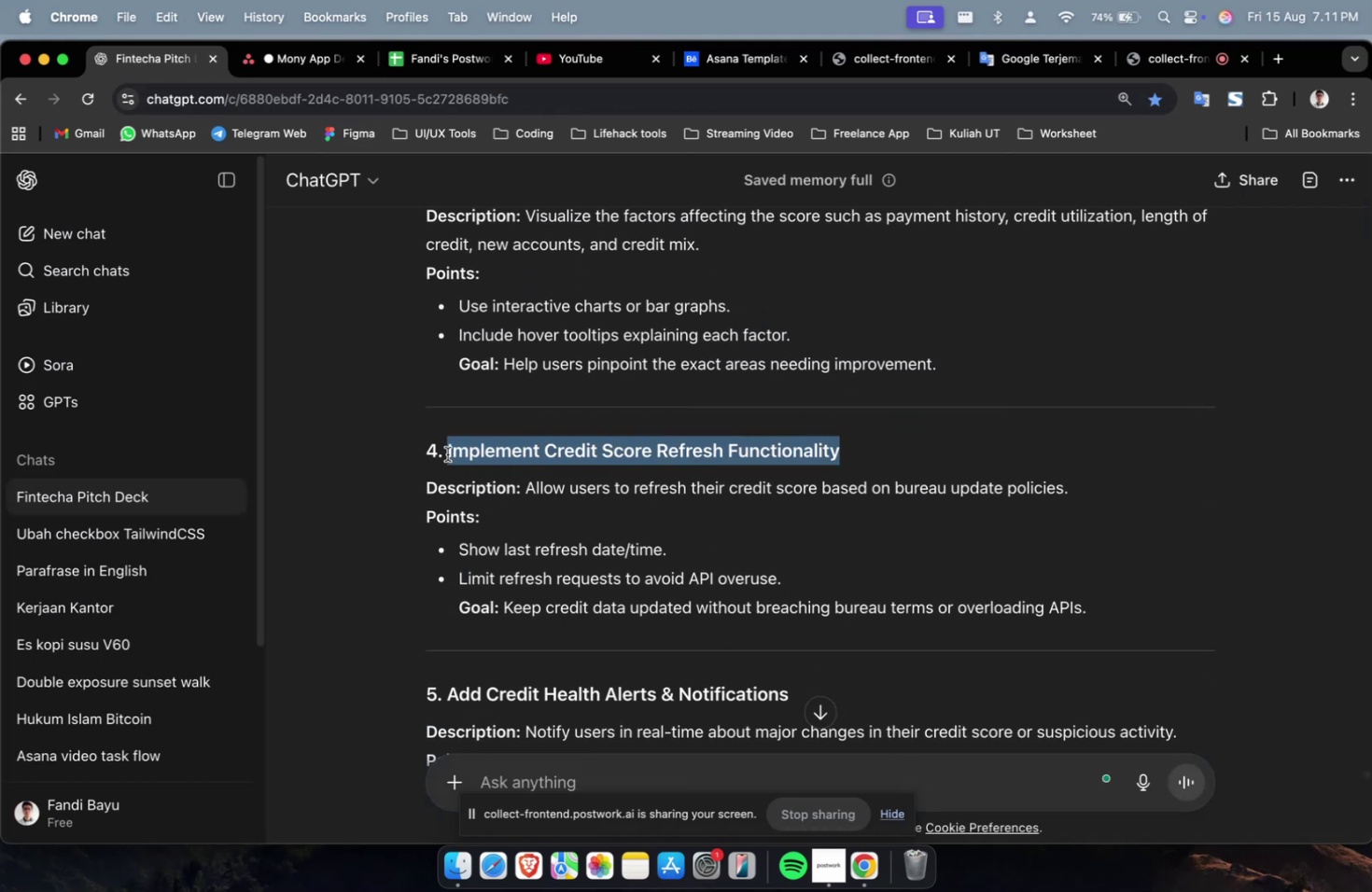 
key(Meta+C)
 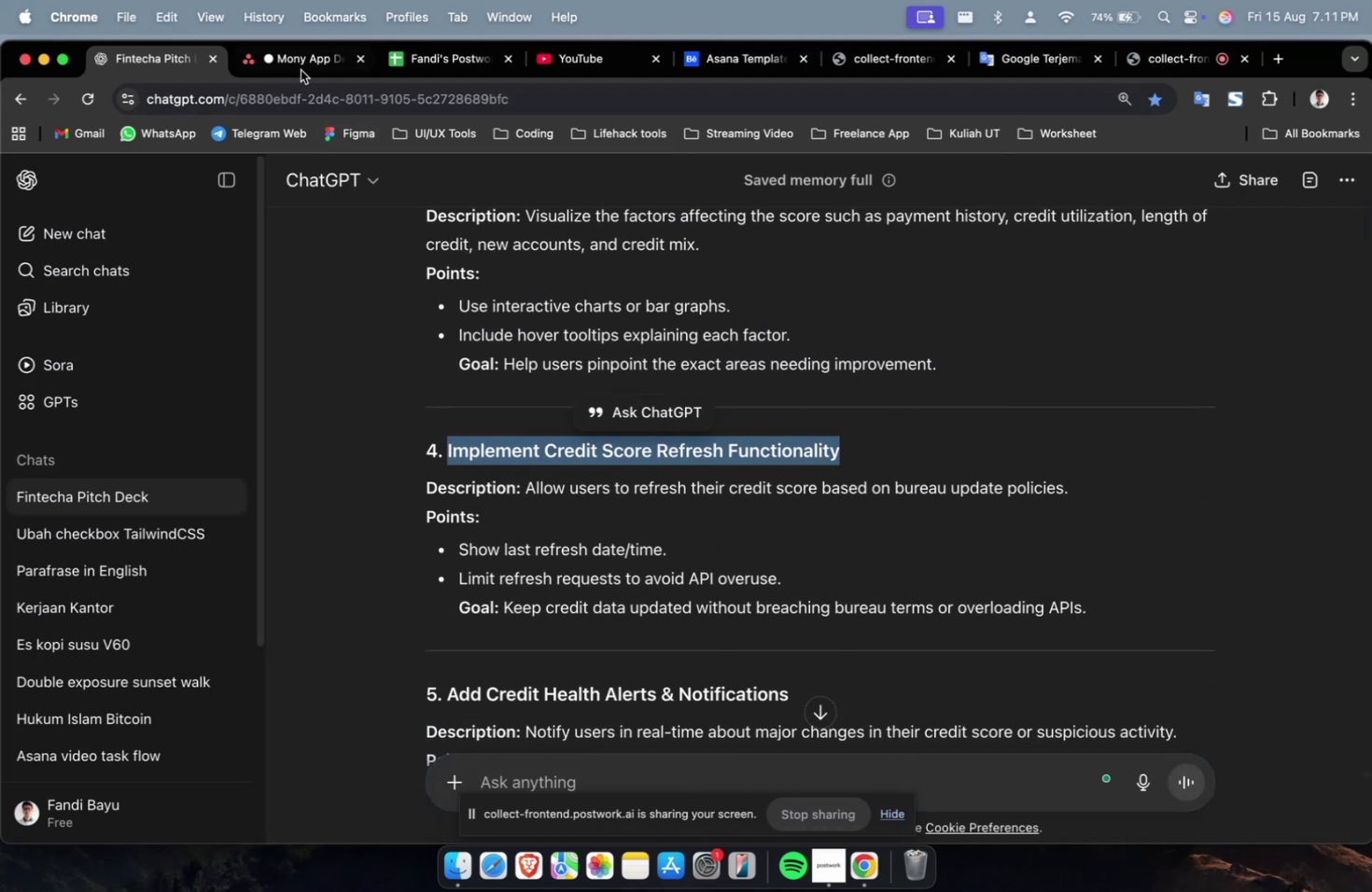 
key(Meta+CommandLeft)
 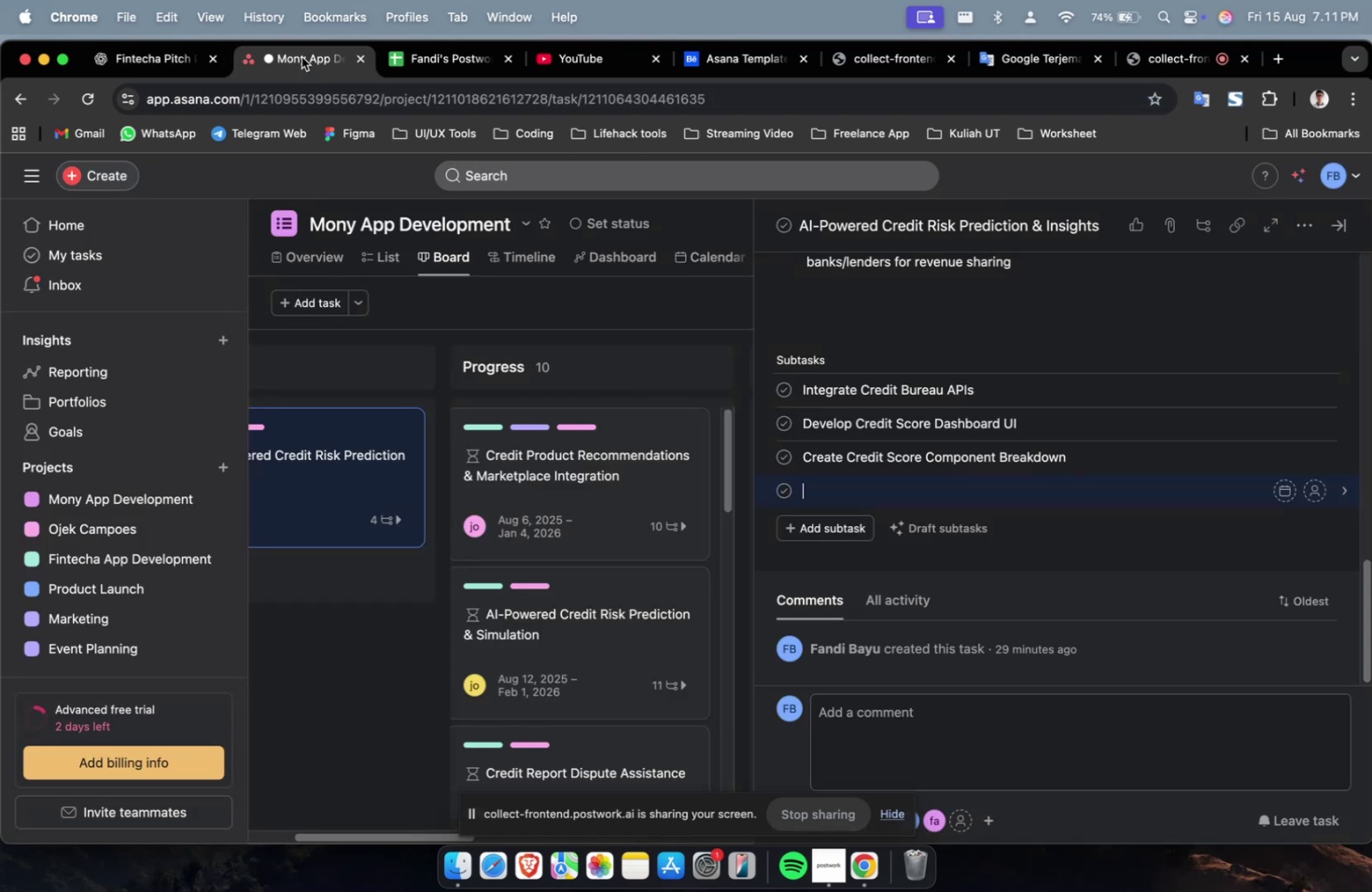 
key(Meta+V)
 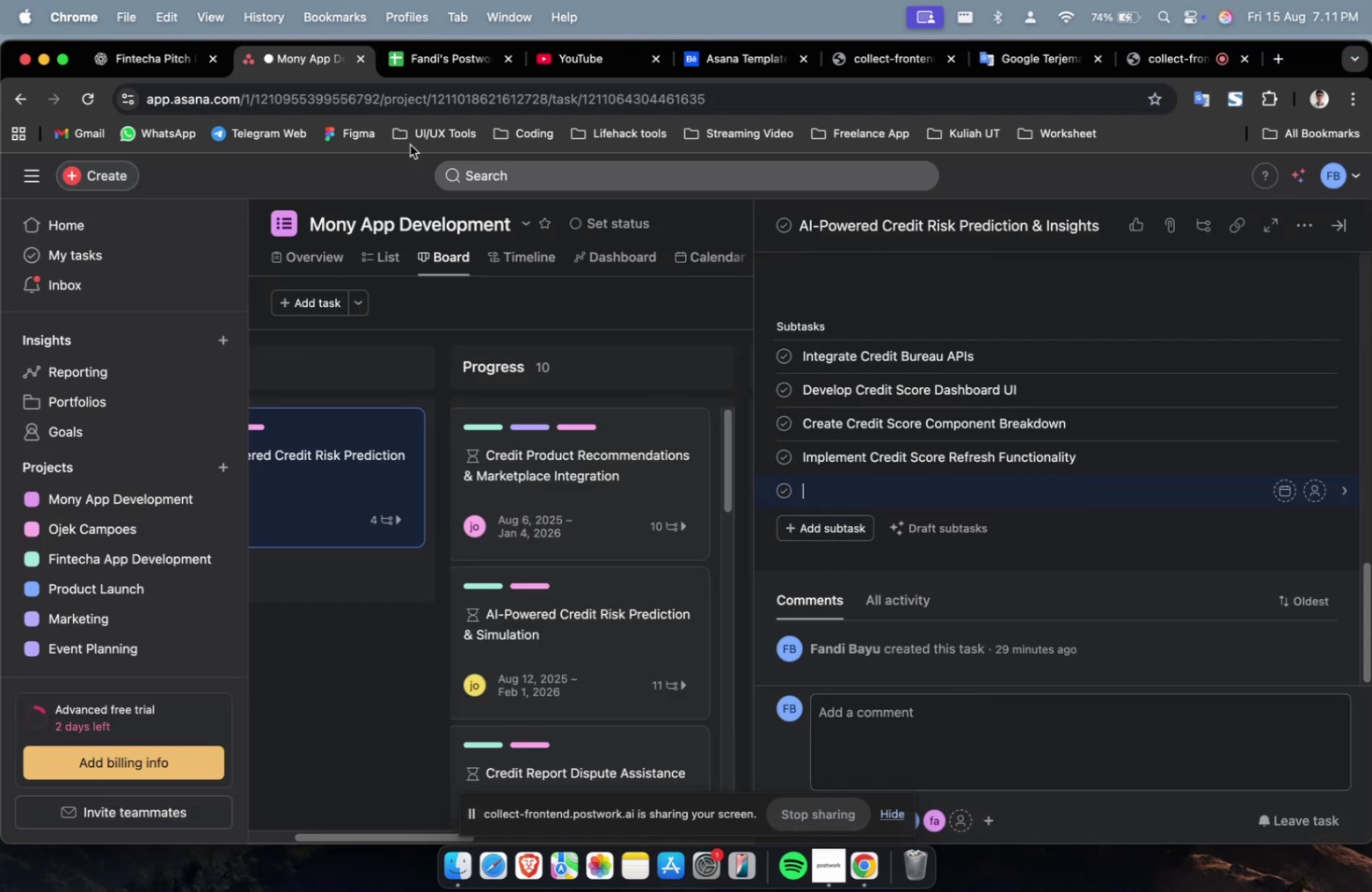 
left_click([167, 59])
 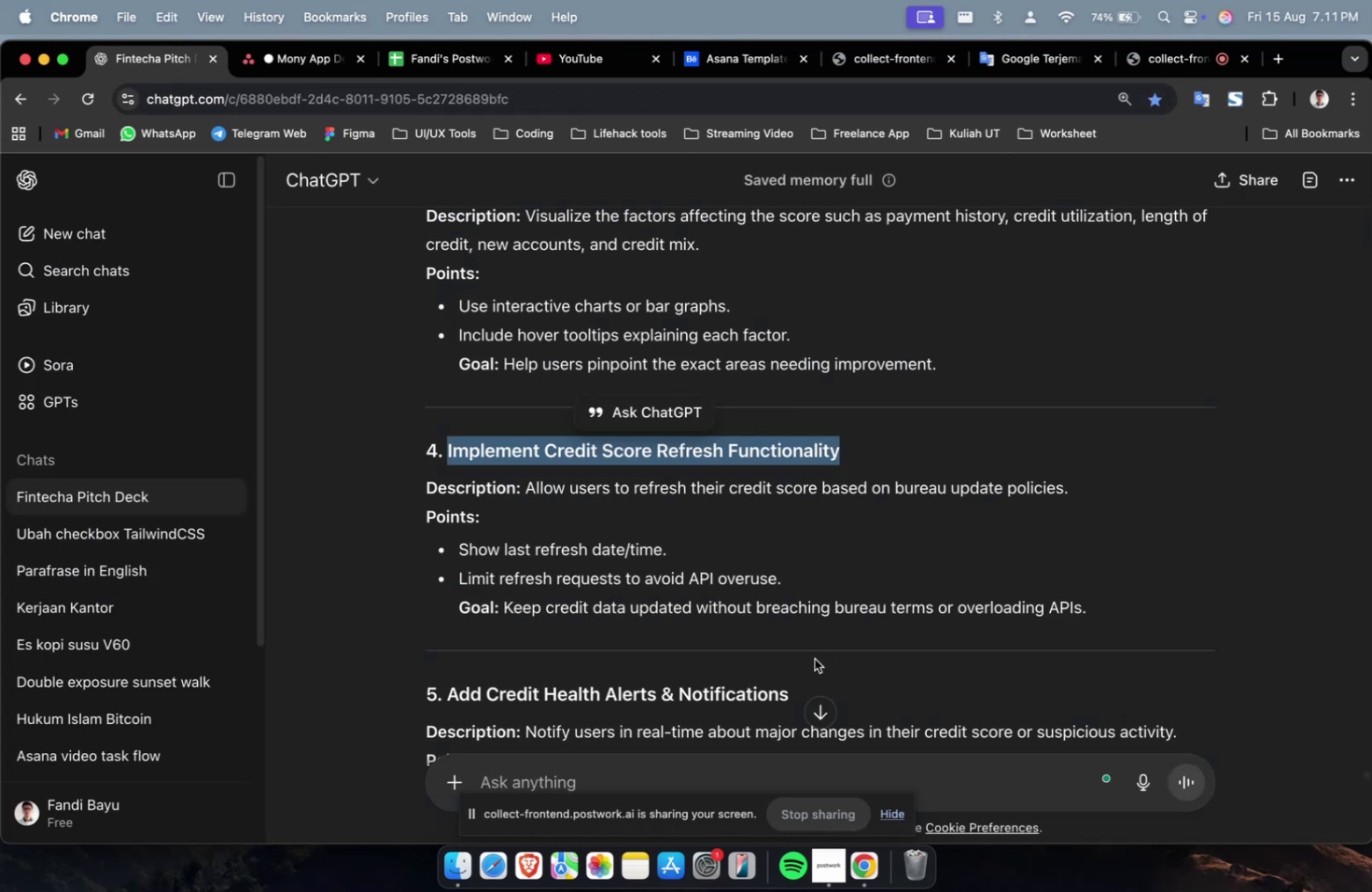 
left_click_drag(start_coordinate=[797, 689], to_coordinate=[448, 689])
 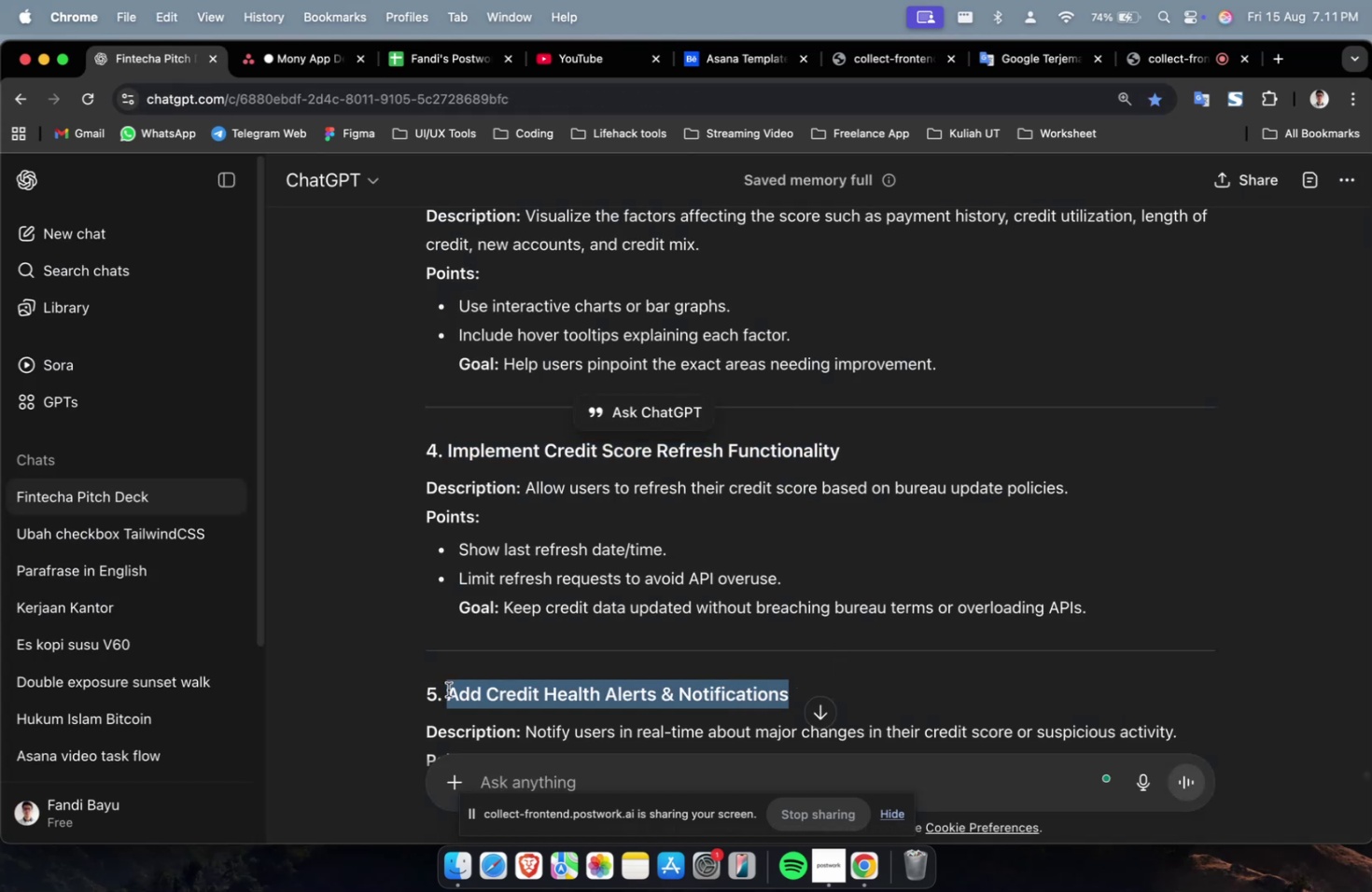 
key(Meta+C)
 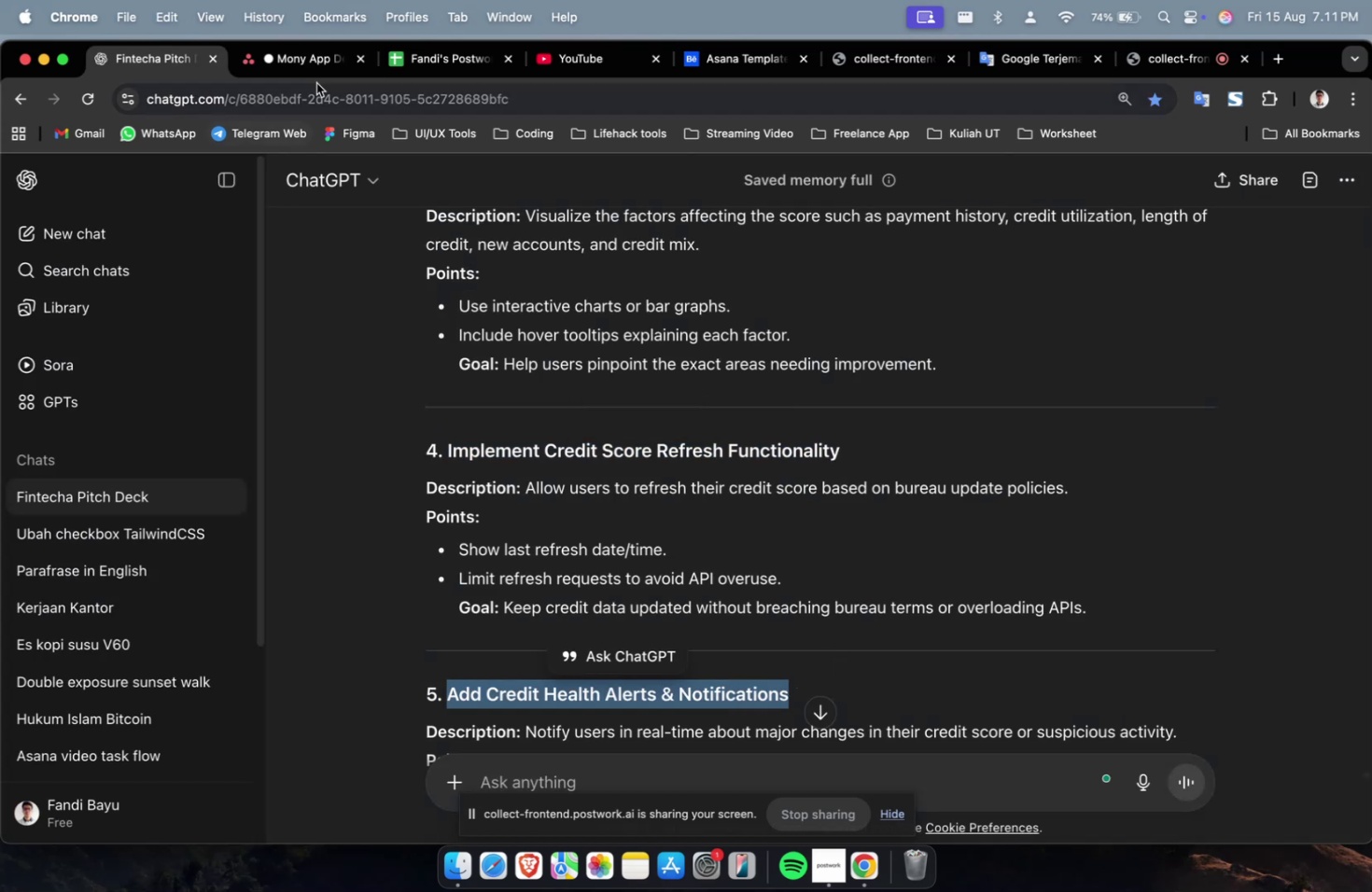 
left_click([318, 55])
 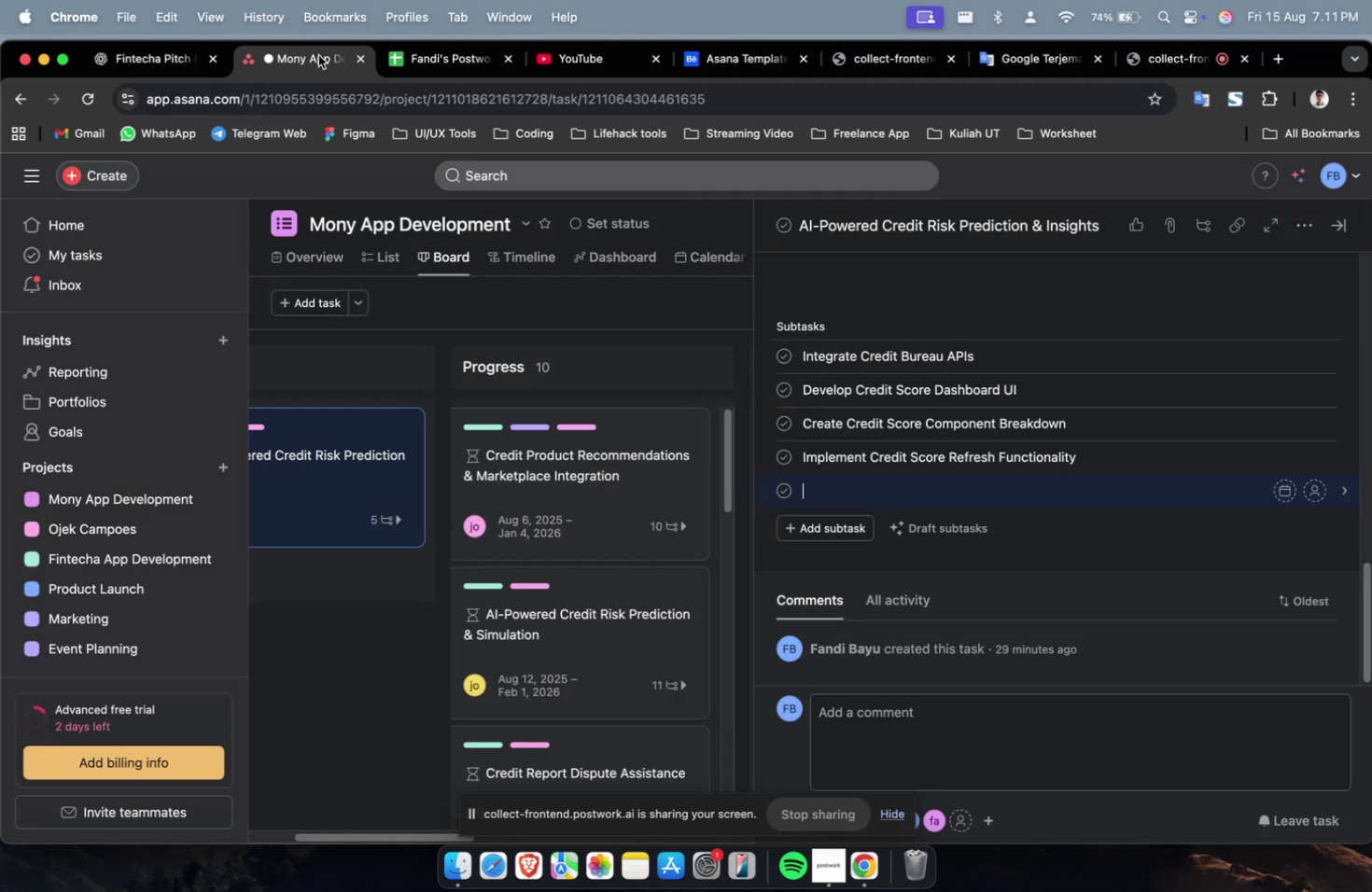 
key(Meta+CommandLeft)
 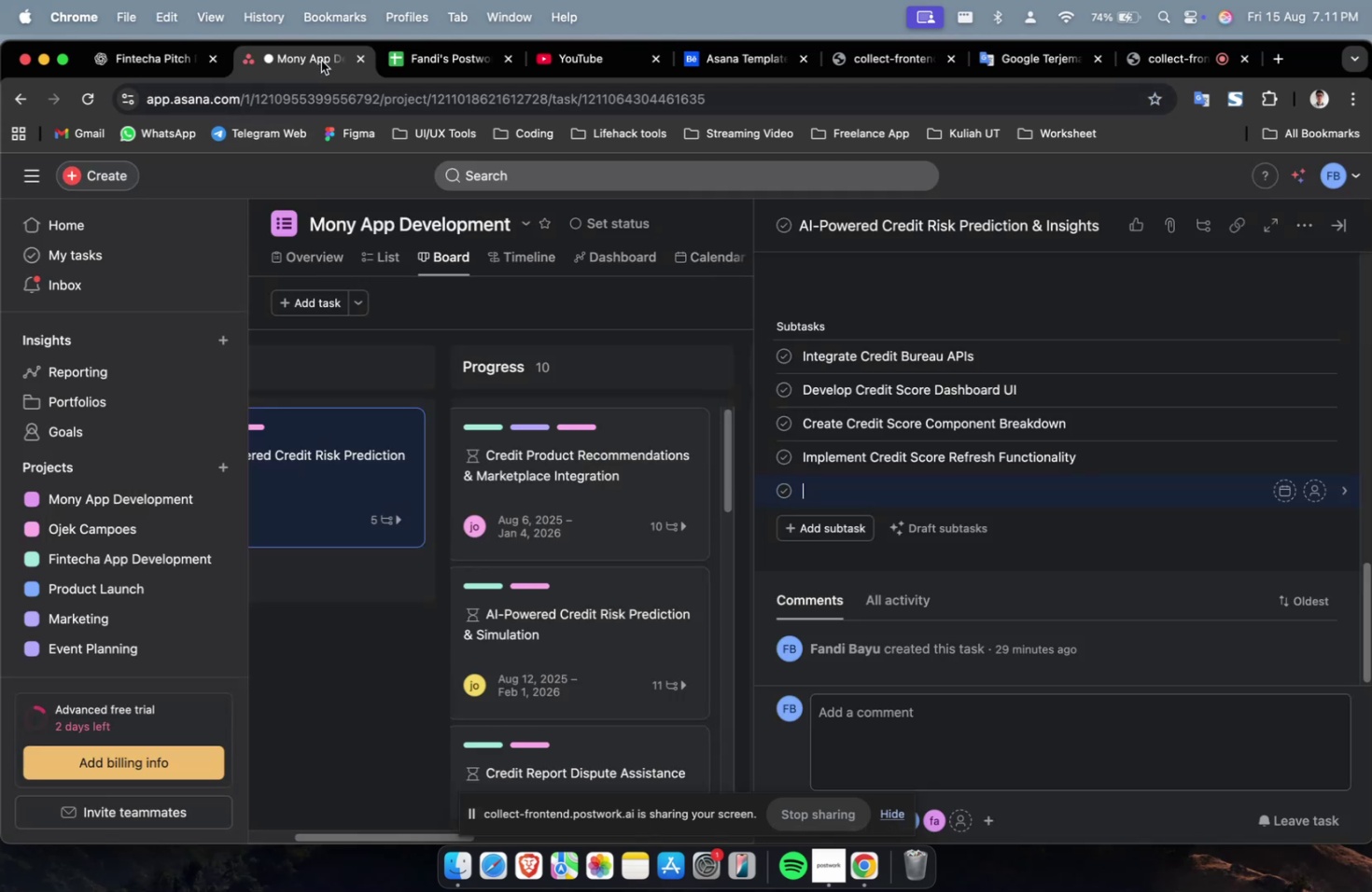 
key(Meta+V)
 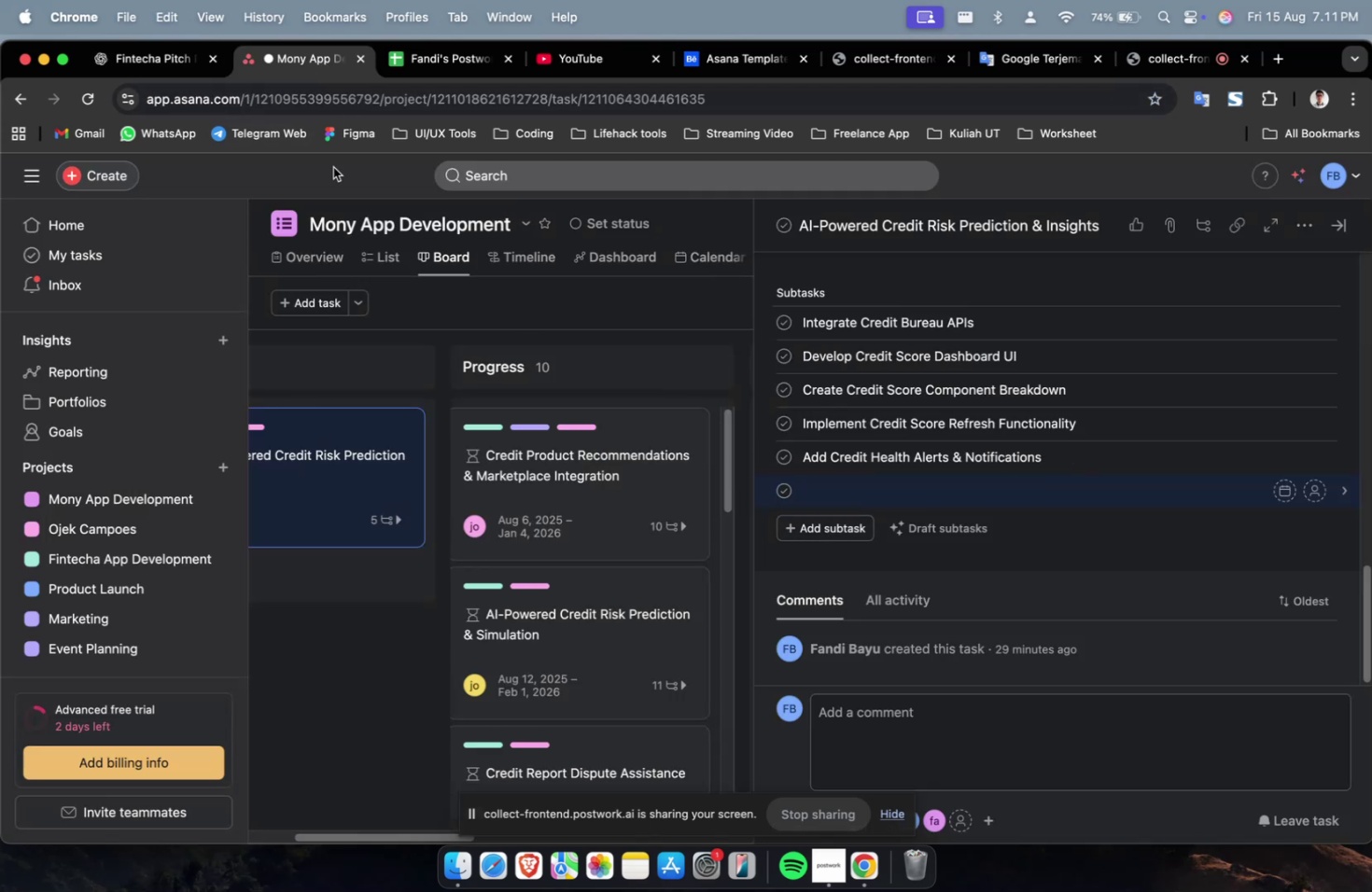 
left_click([153, 75])
 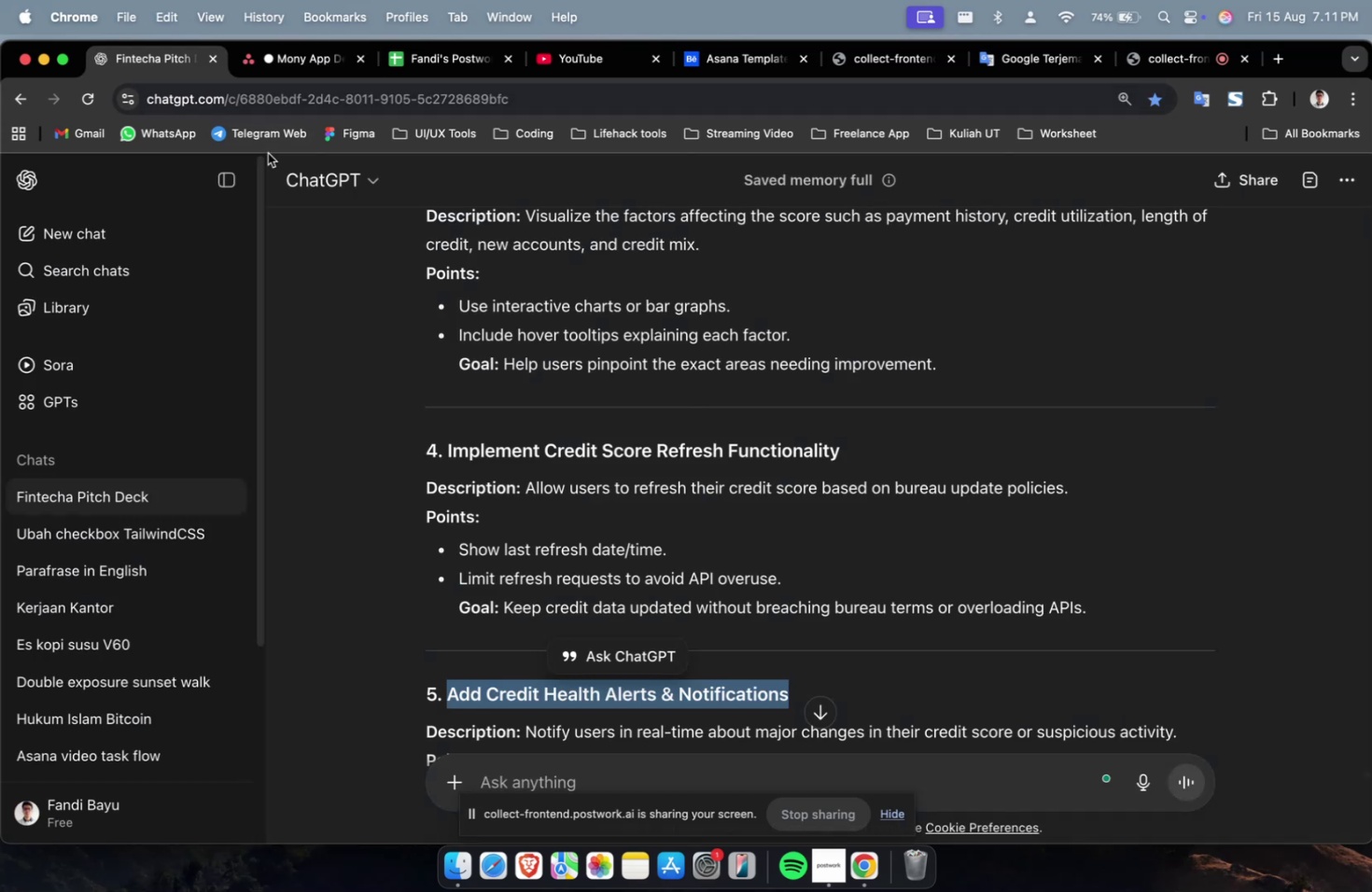 
scroll: coordinate [584, 428], scroll_direction: down, amount: 16.0
 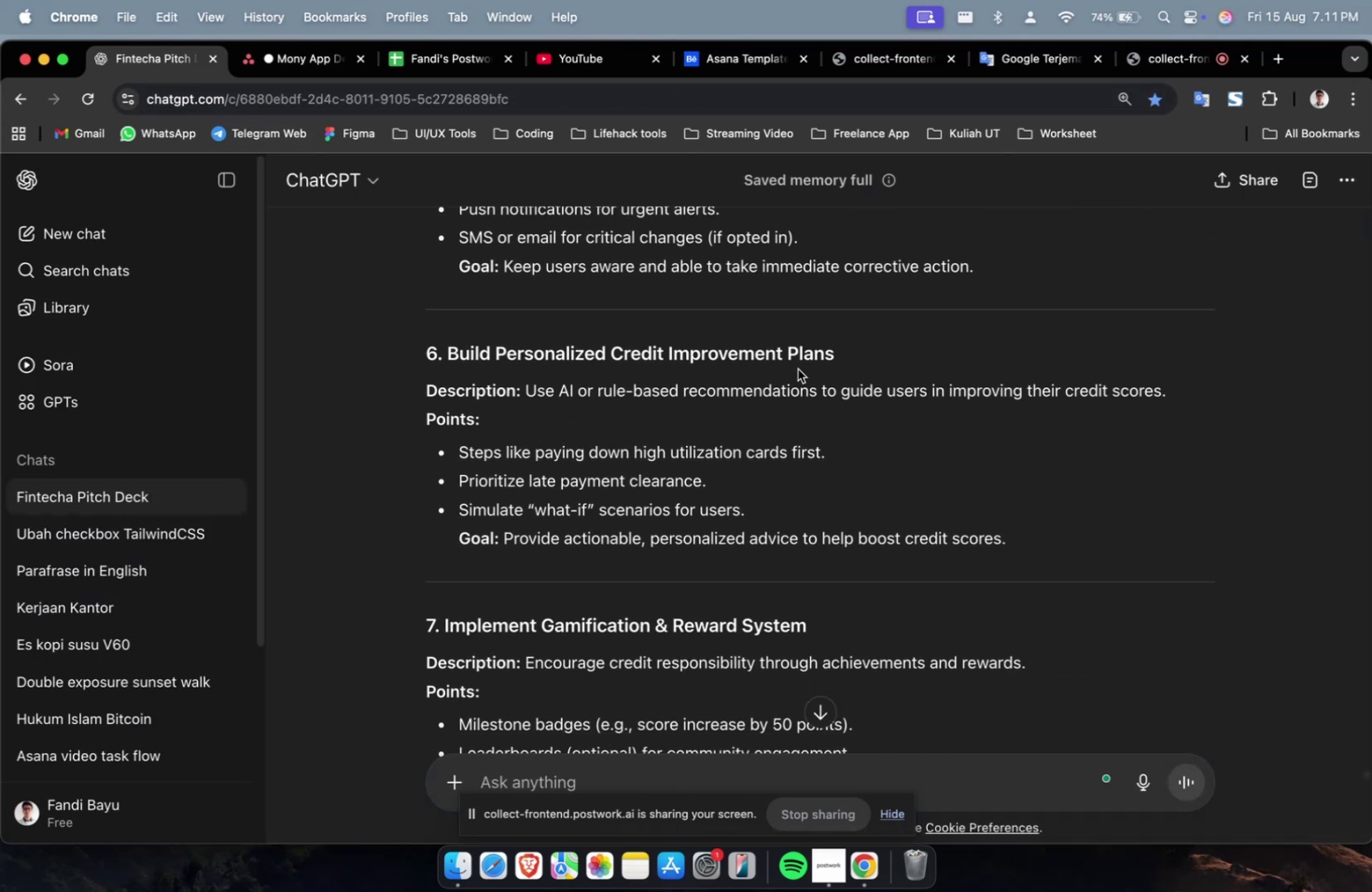 
left_click_drag(start_coordinate=[844, 353], to_coordinate=[448, 362])
 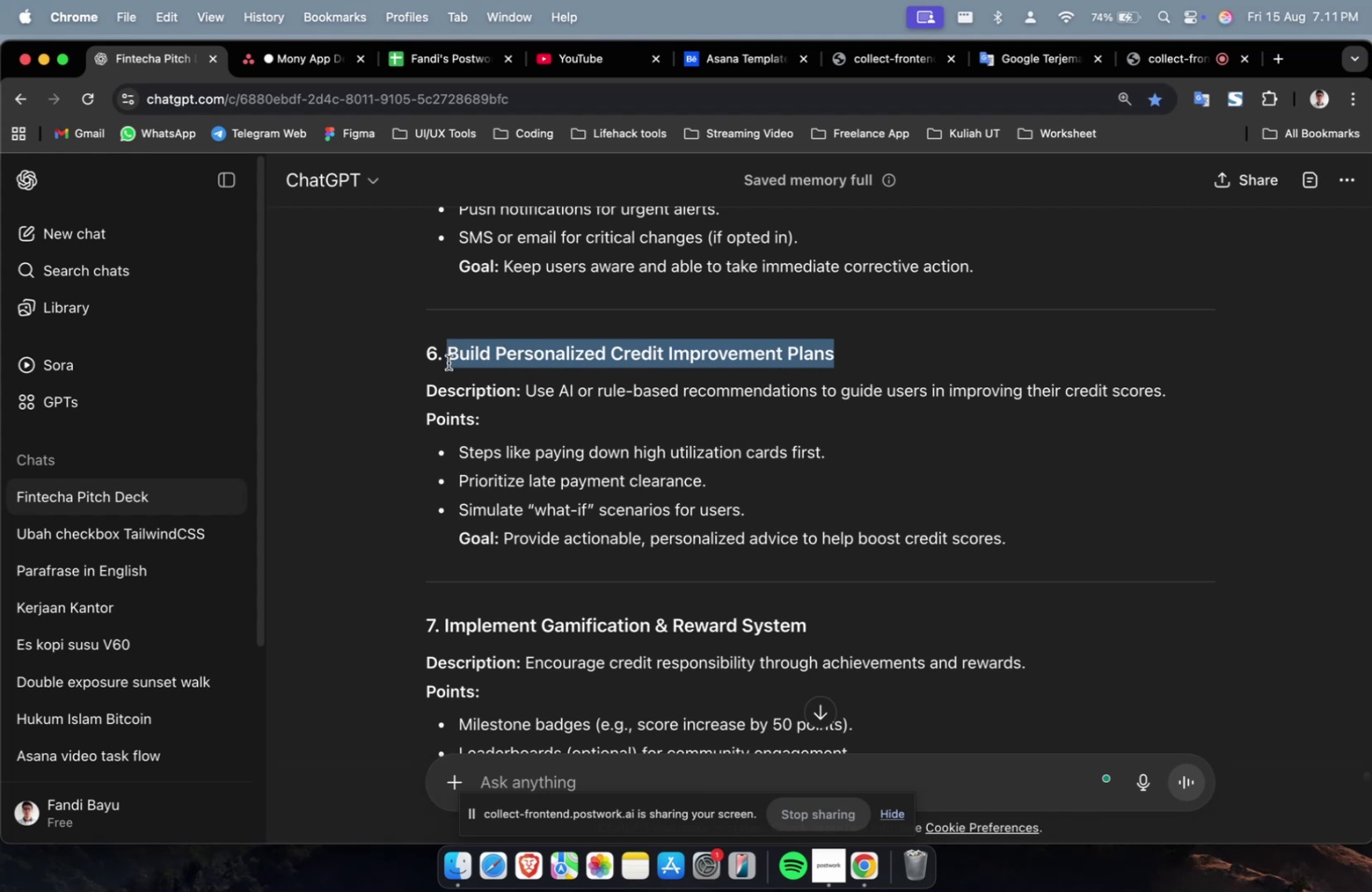 
key(Meta+CommandLeft)
 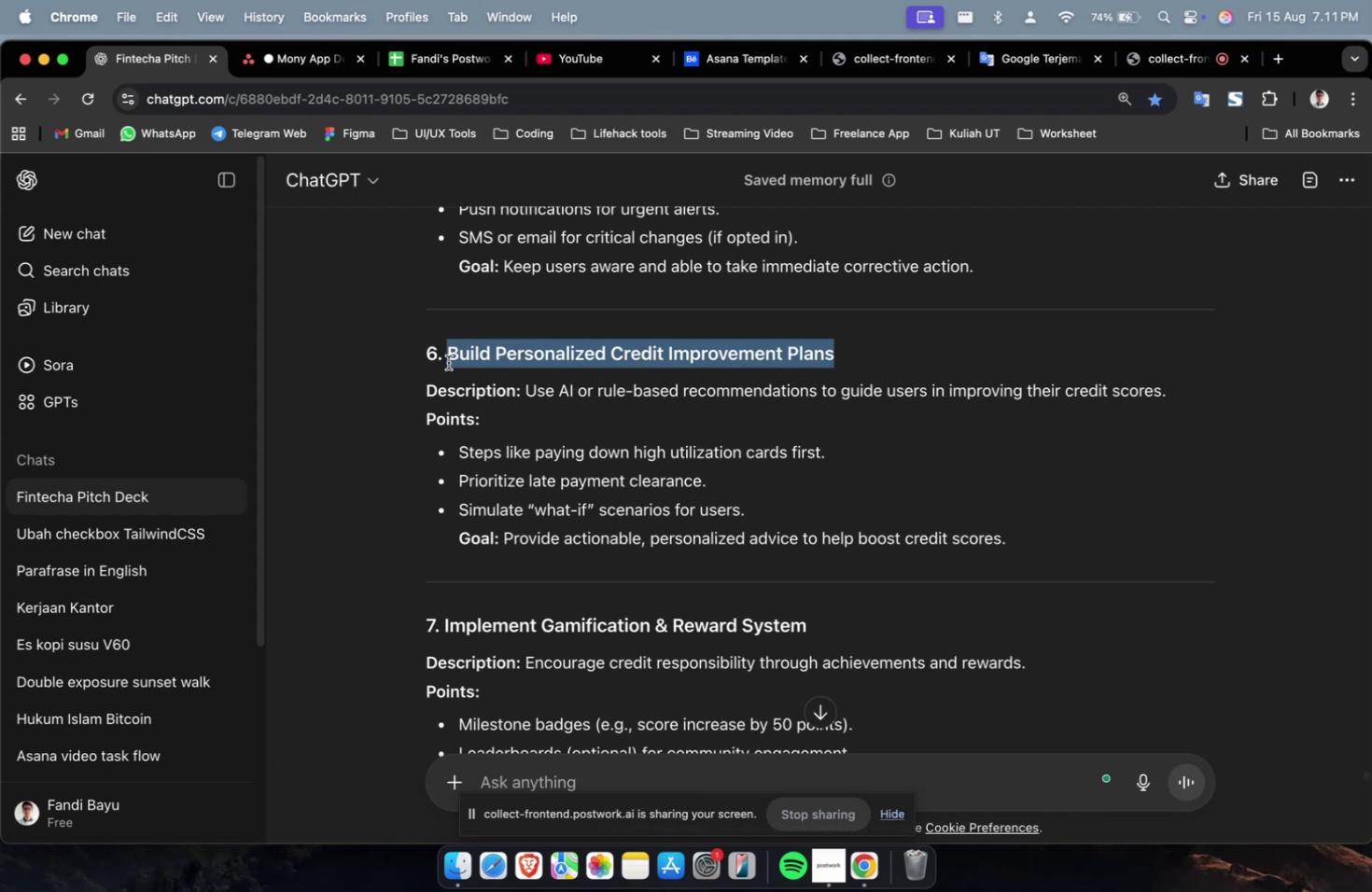 
key(Meta+C)
 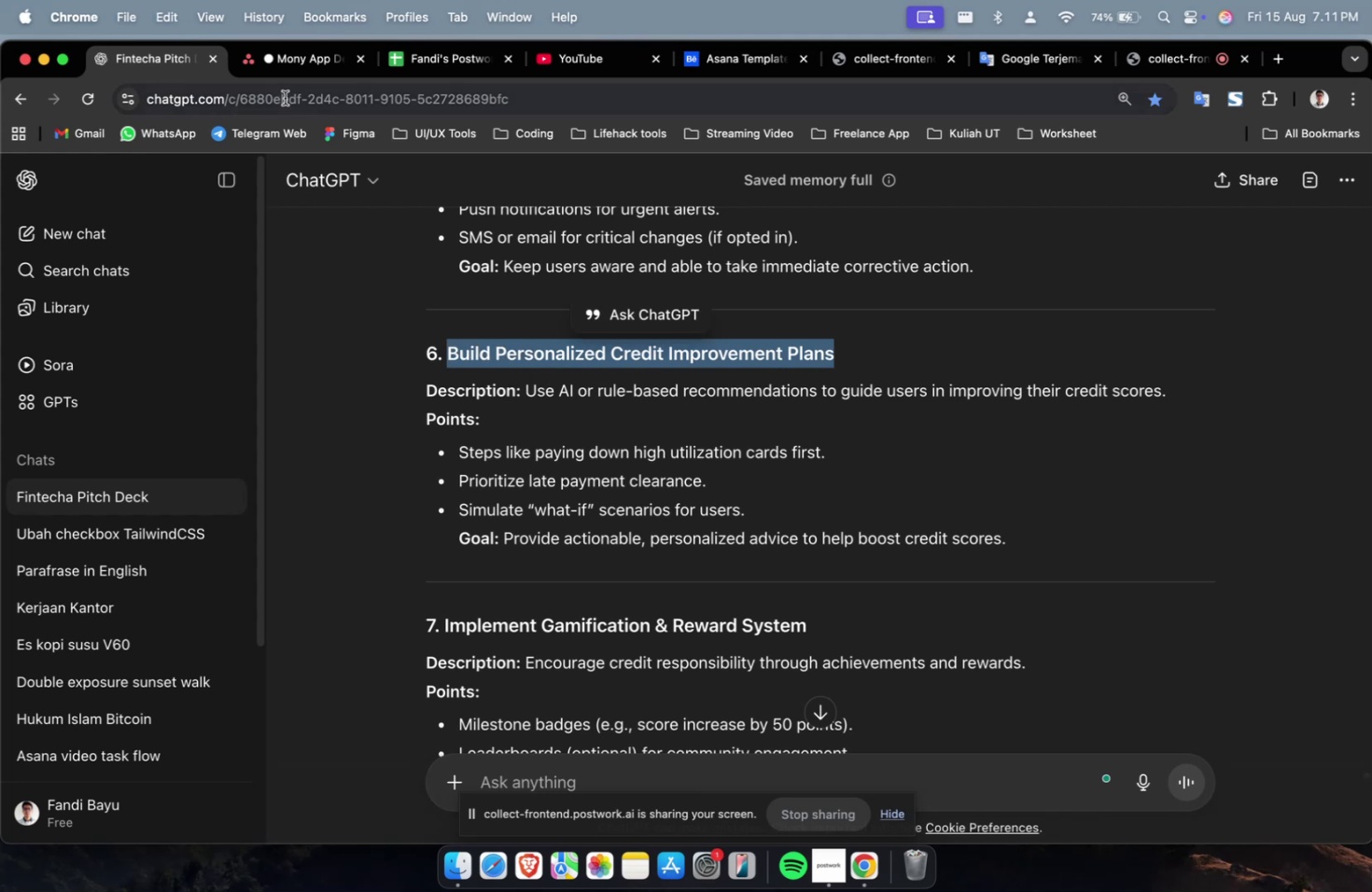 
left_click([305, 70])
 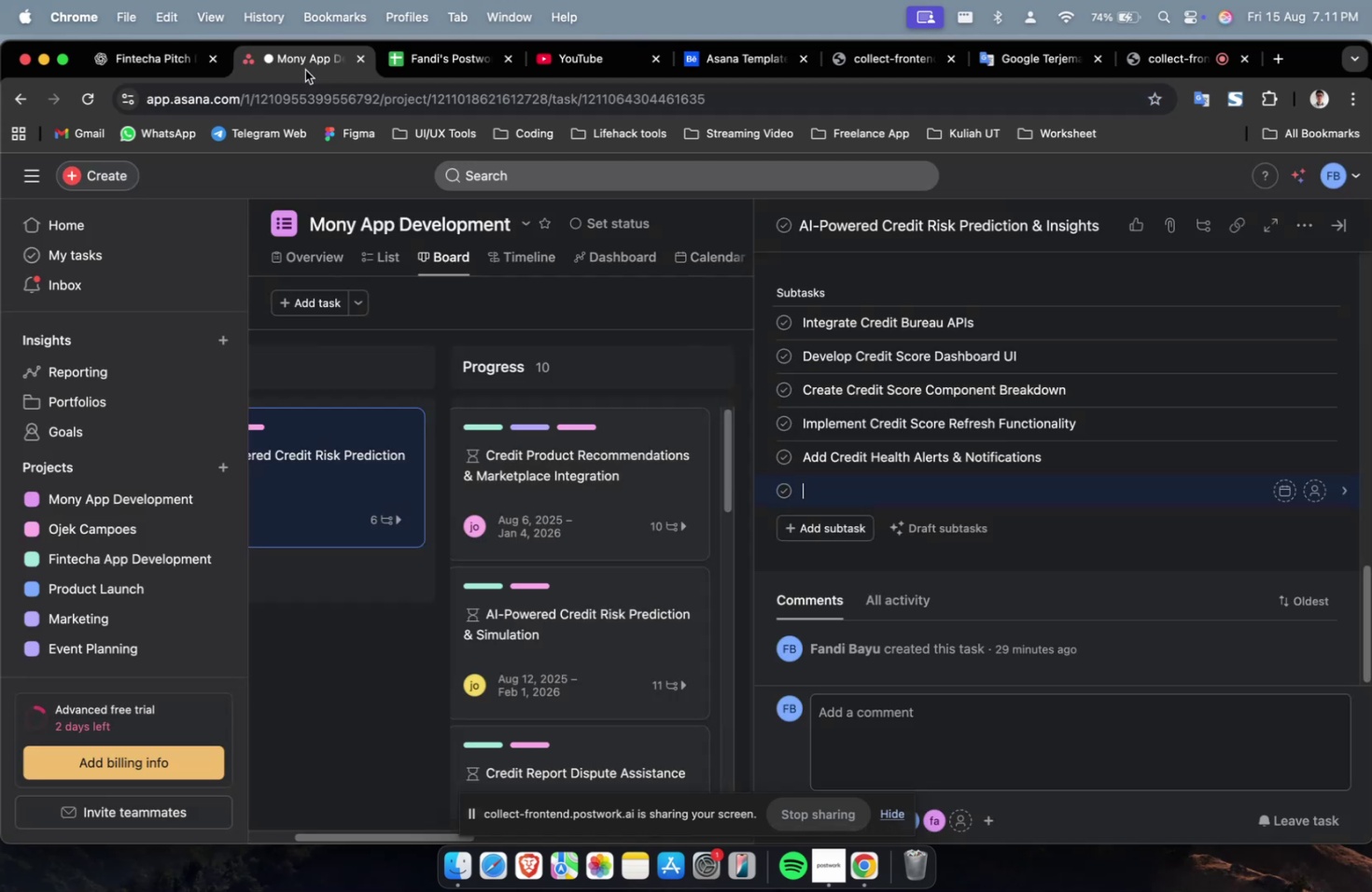 
key(Meta+CommandLeft)
 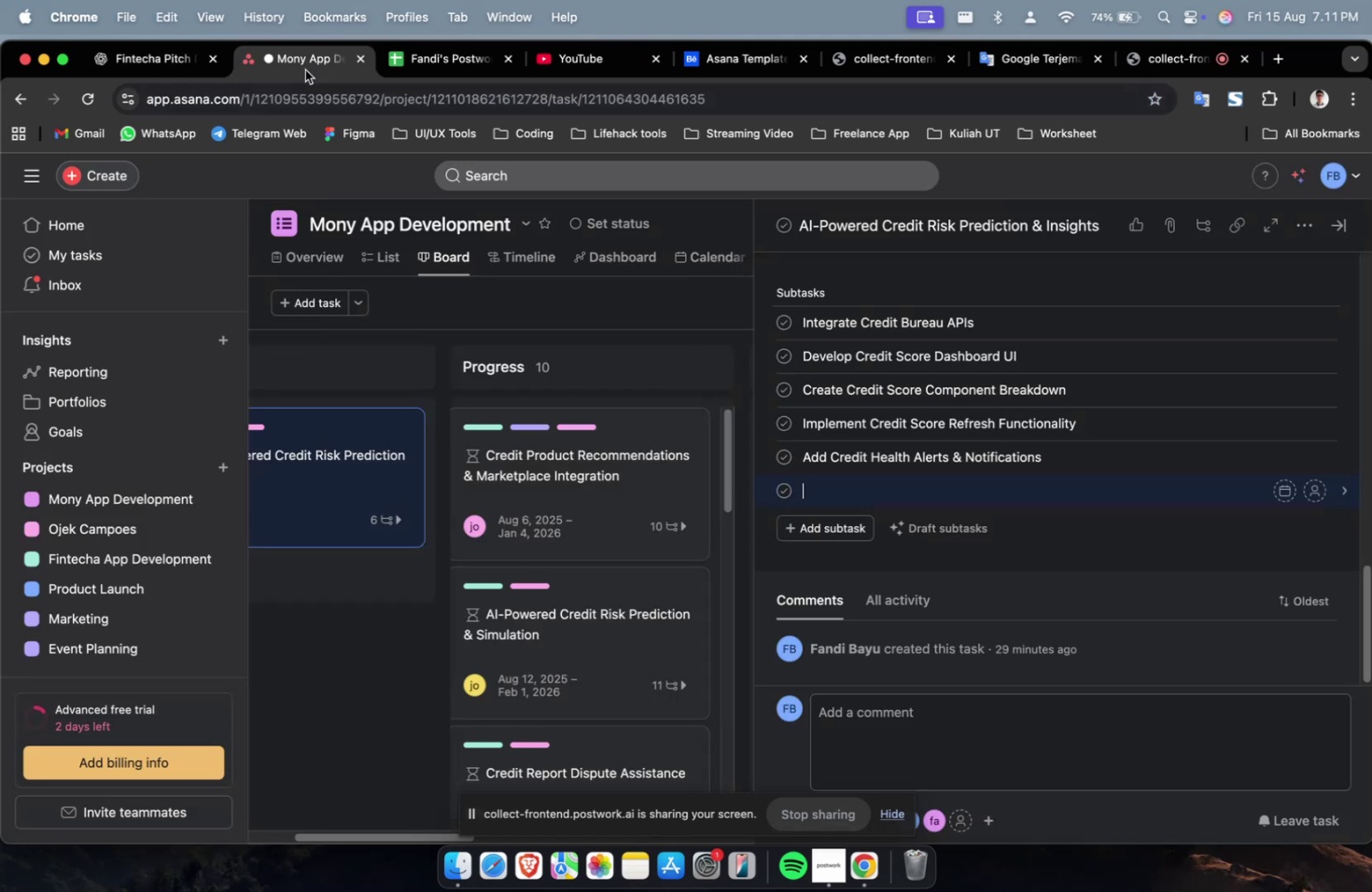 
key(Meta+V)
 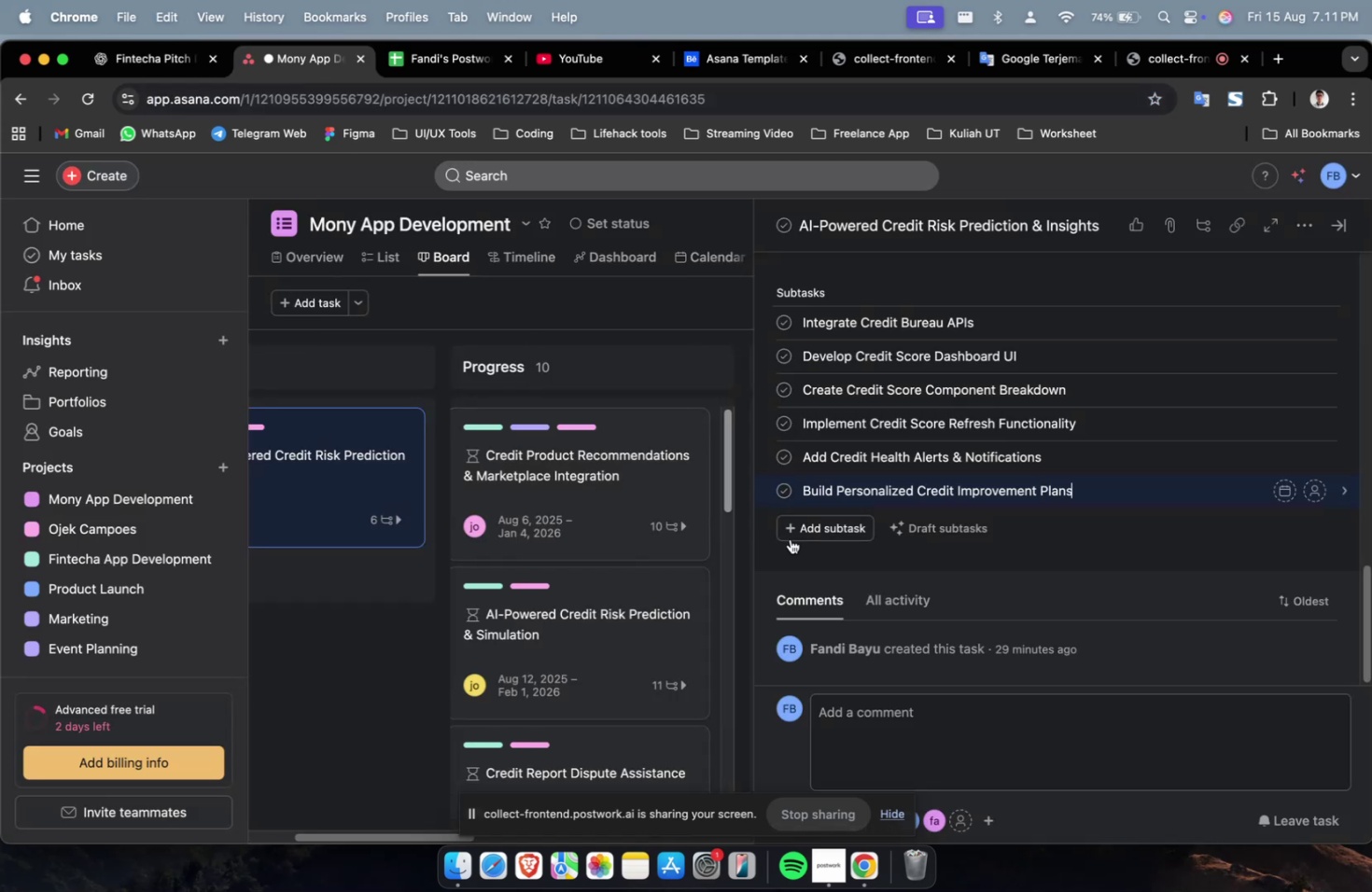 
left_click([796, 533])
 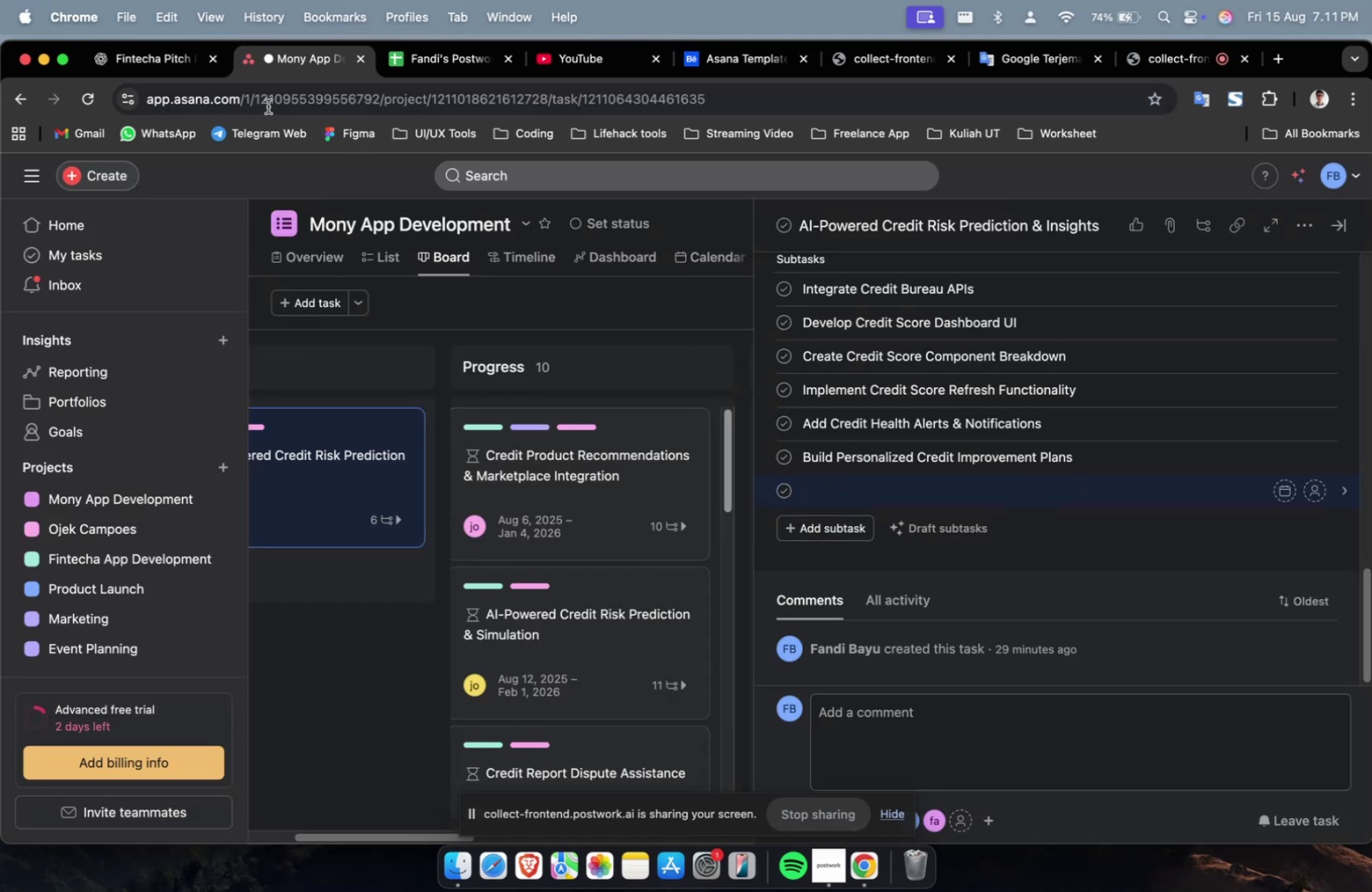 
left_click([168, 77])
 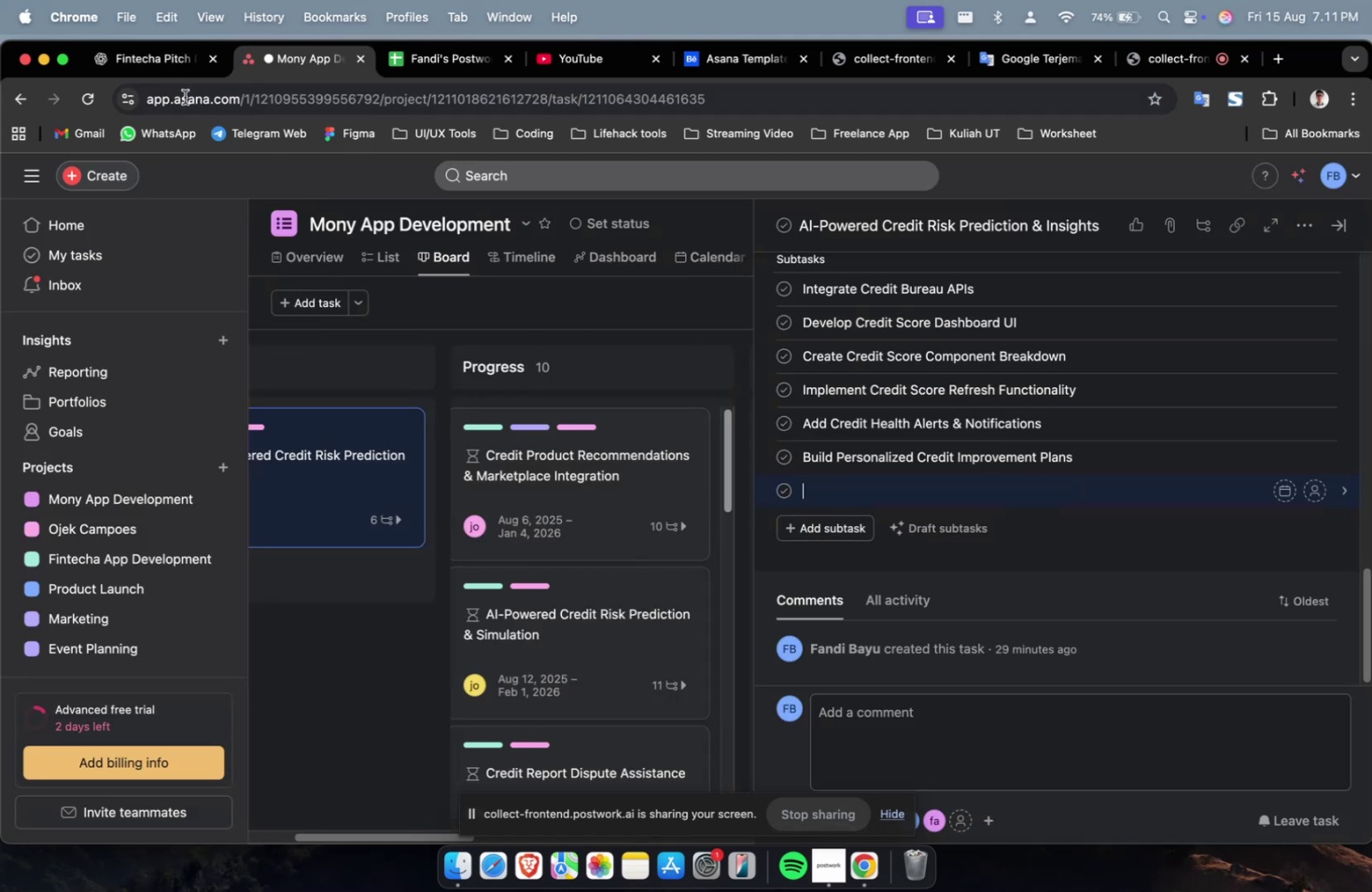 
double_click([150, 63])
 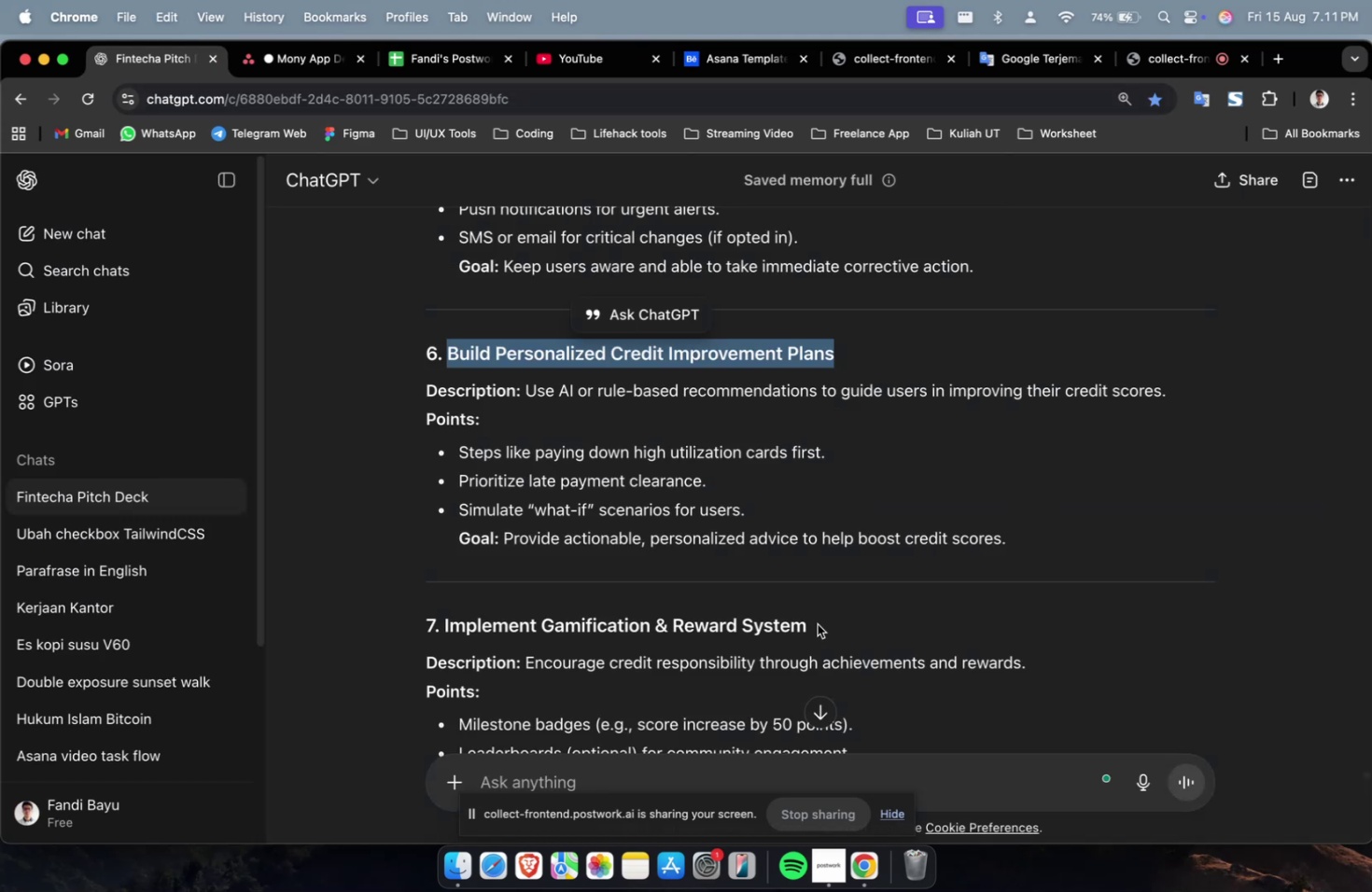 
left_click_drag(start_coordinate=[814, 637], to_coordinate=[445, 622])
 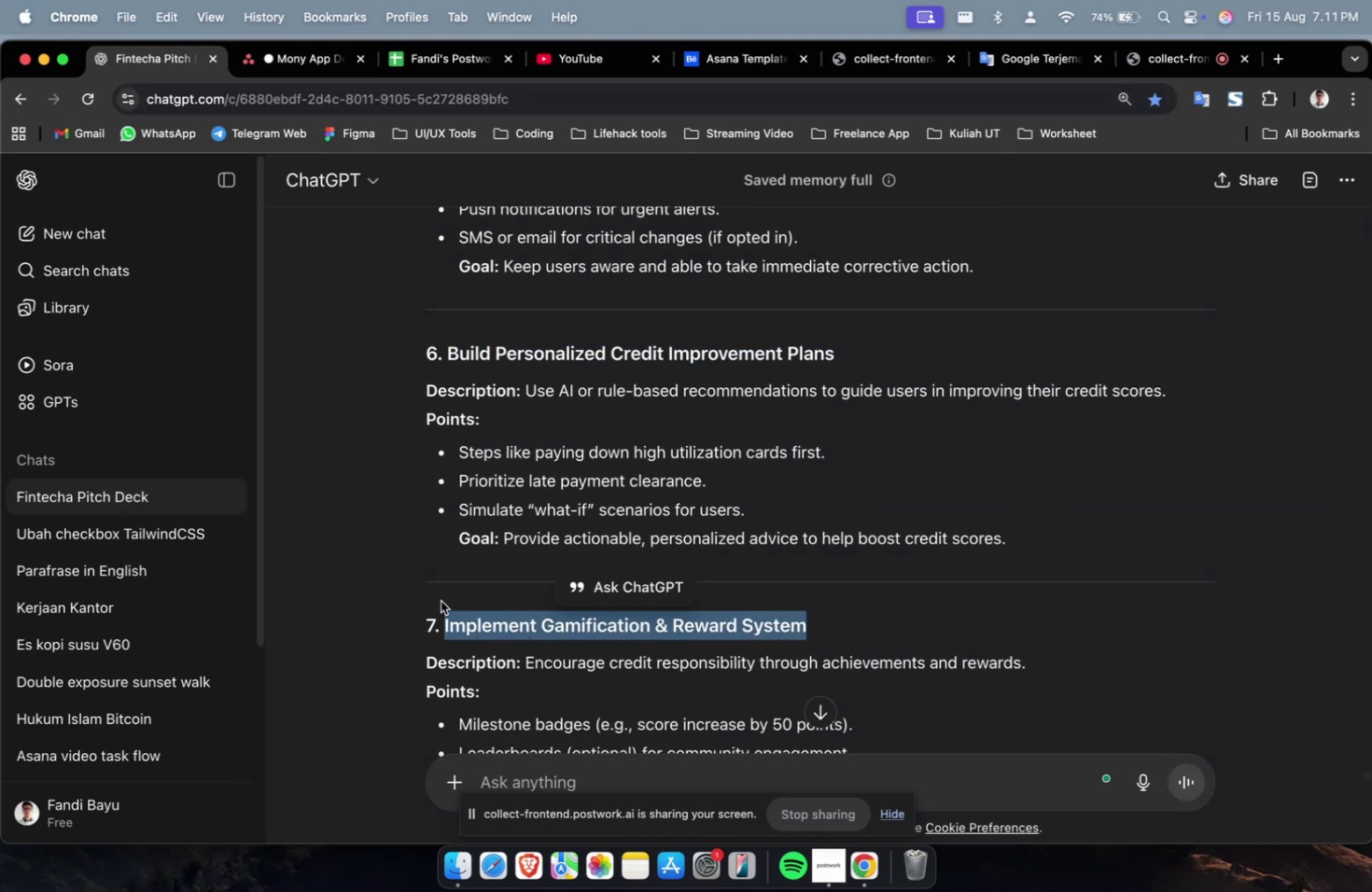 
key(Meta+C)
 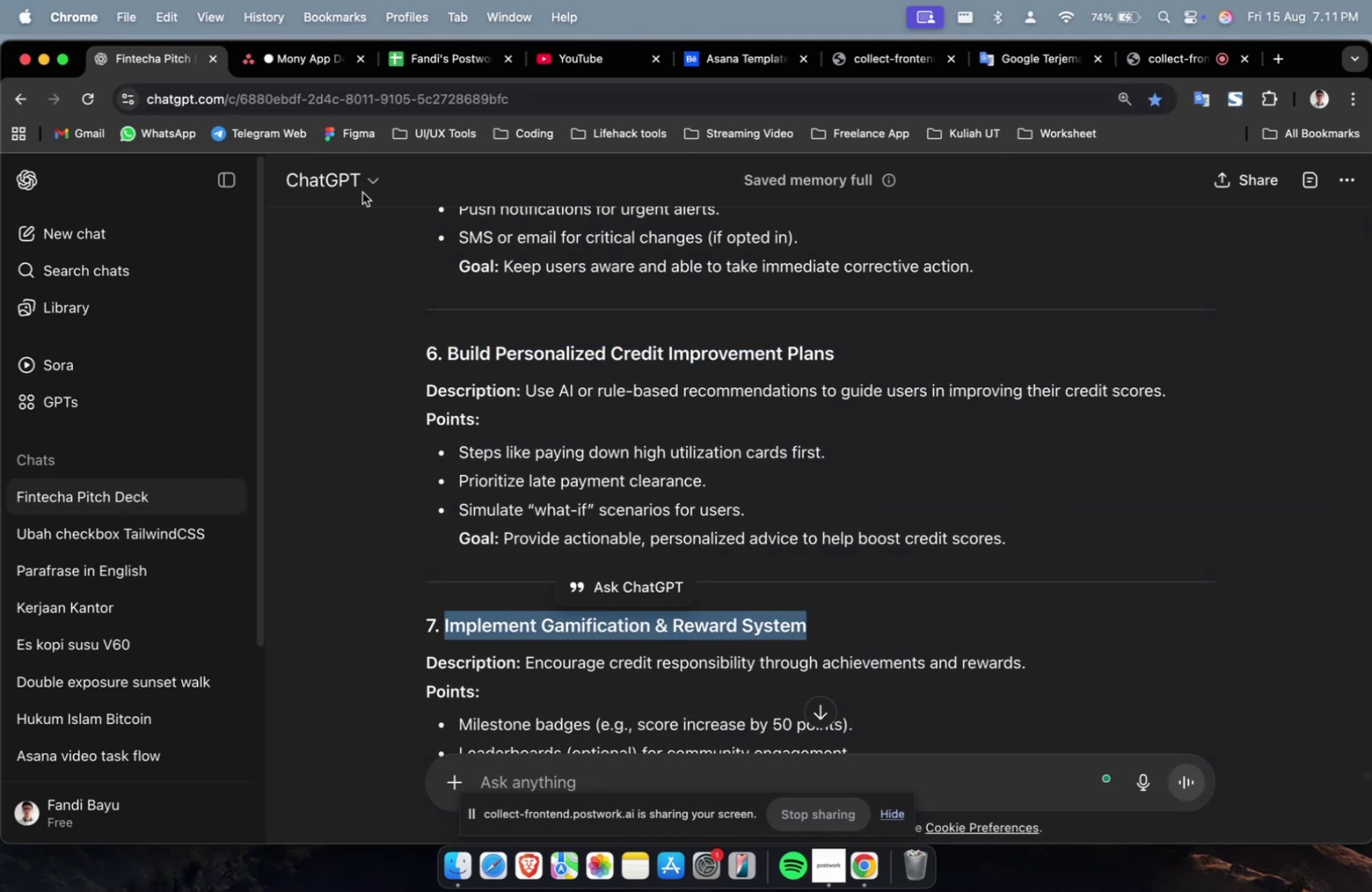 
left_click([295, 64])
 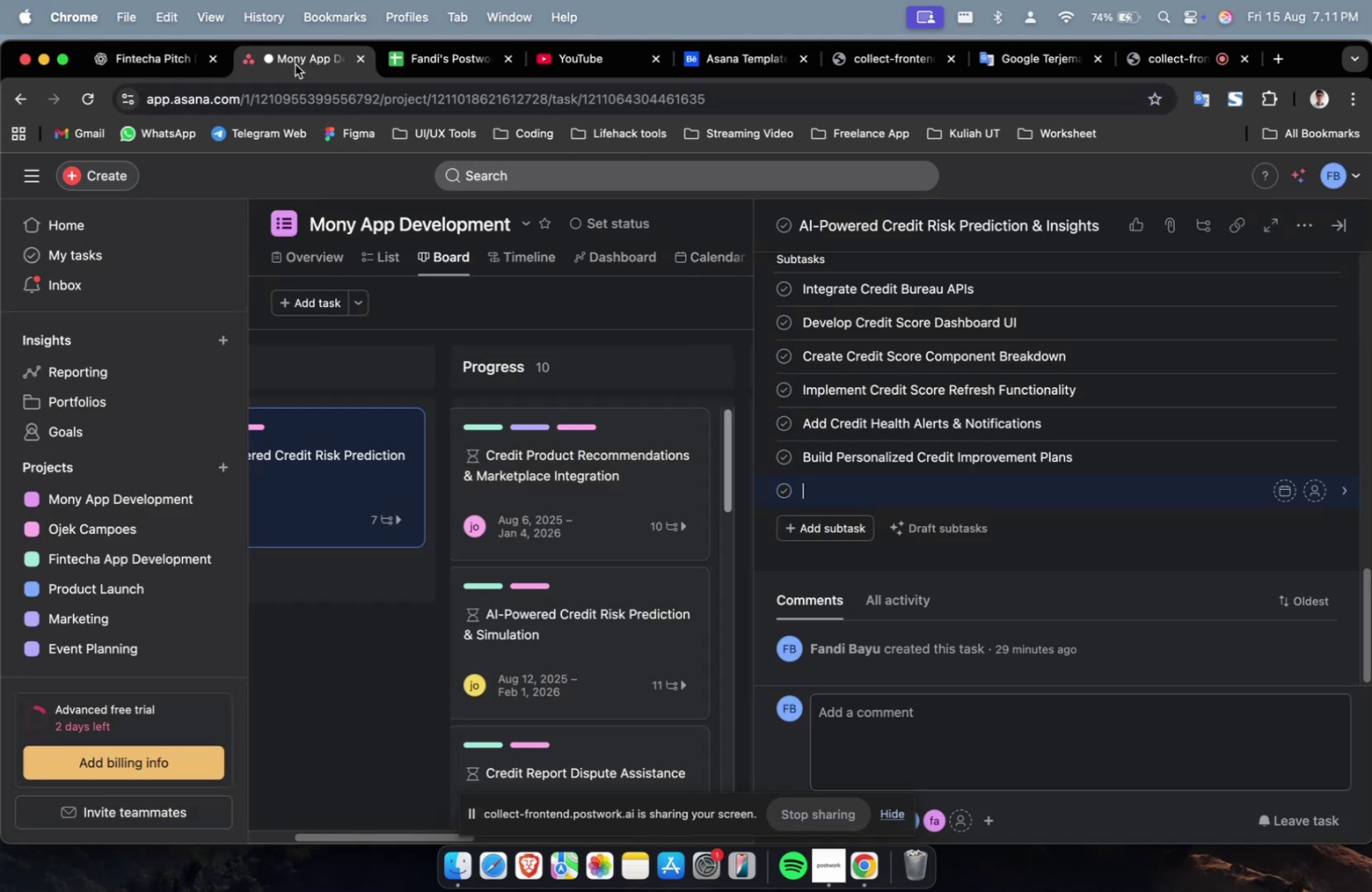 
key(Meta+V)
 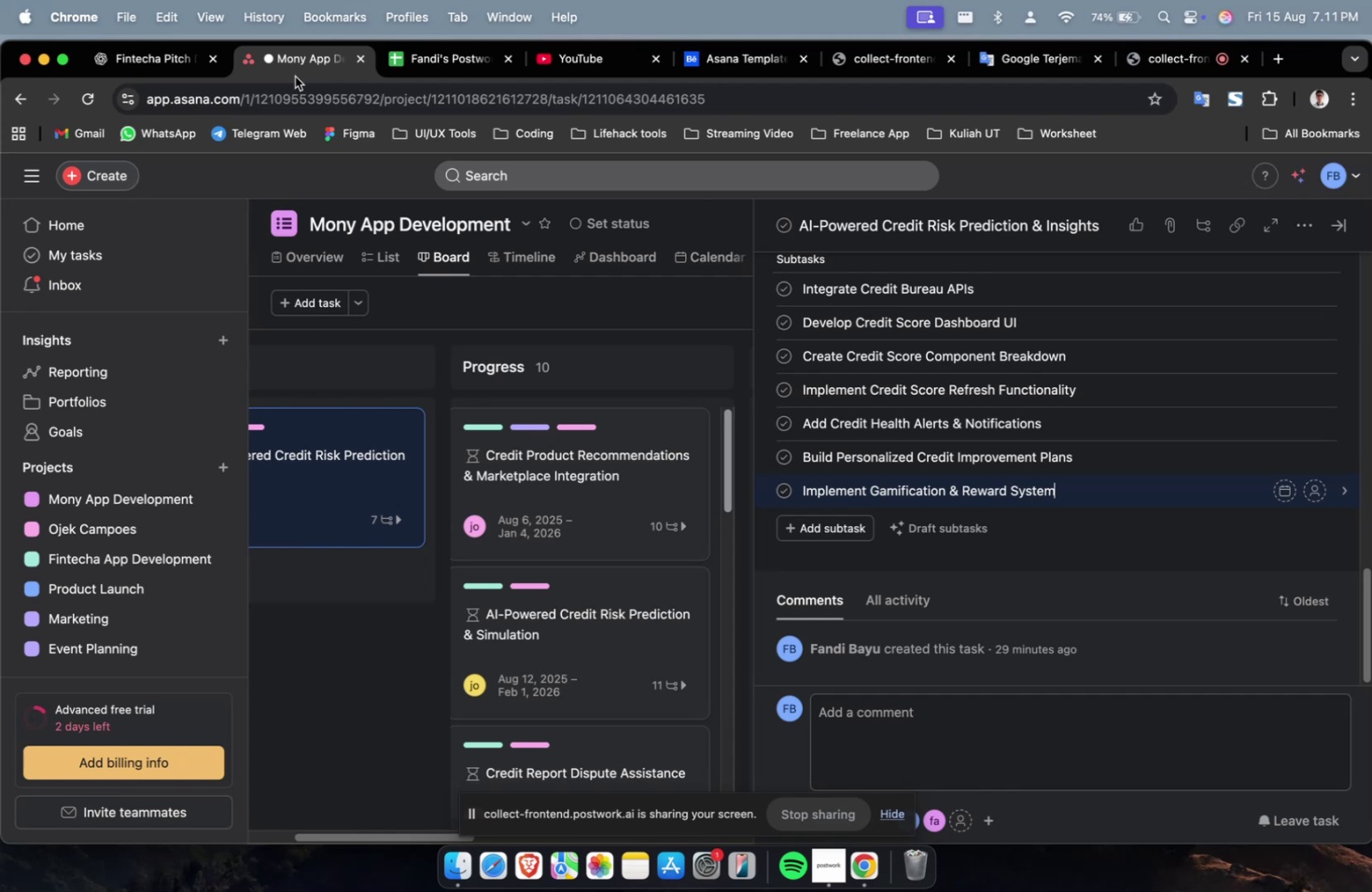 
wait(17.26)
 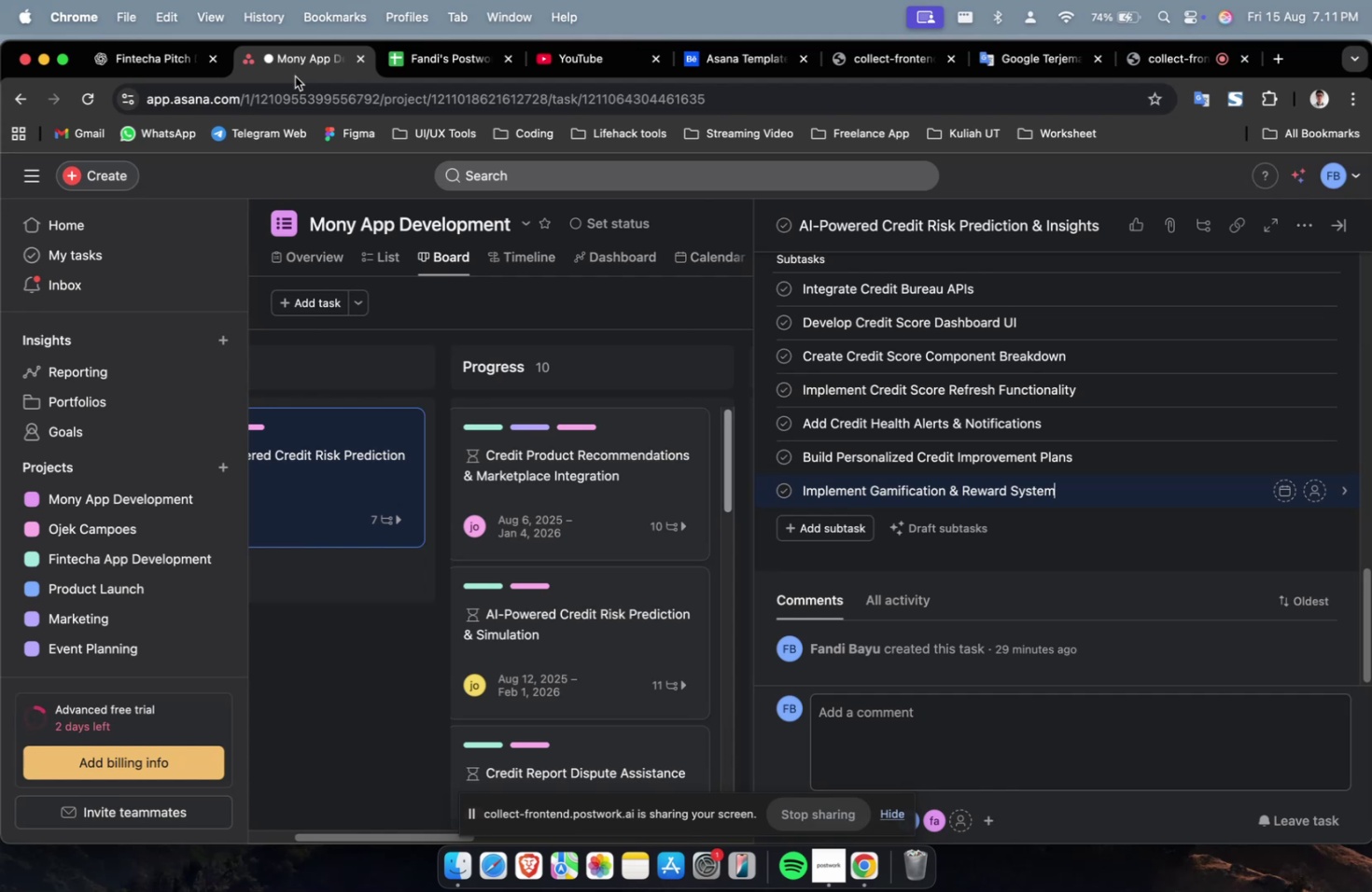 
scroll: coordinate [301, 53], scroll_direction: down, amount: 2.0
 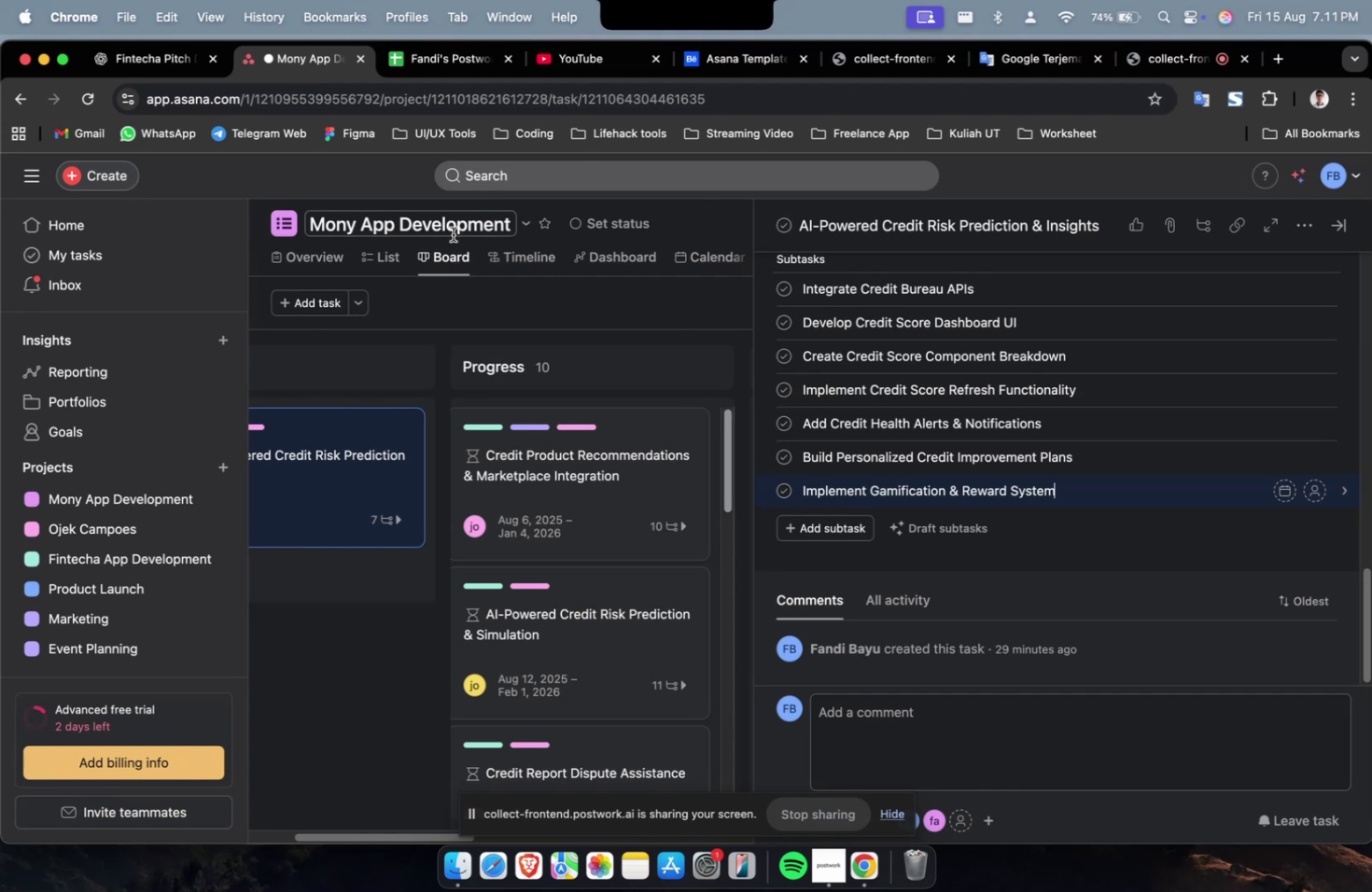 
left_click([162, 71])
 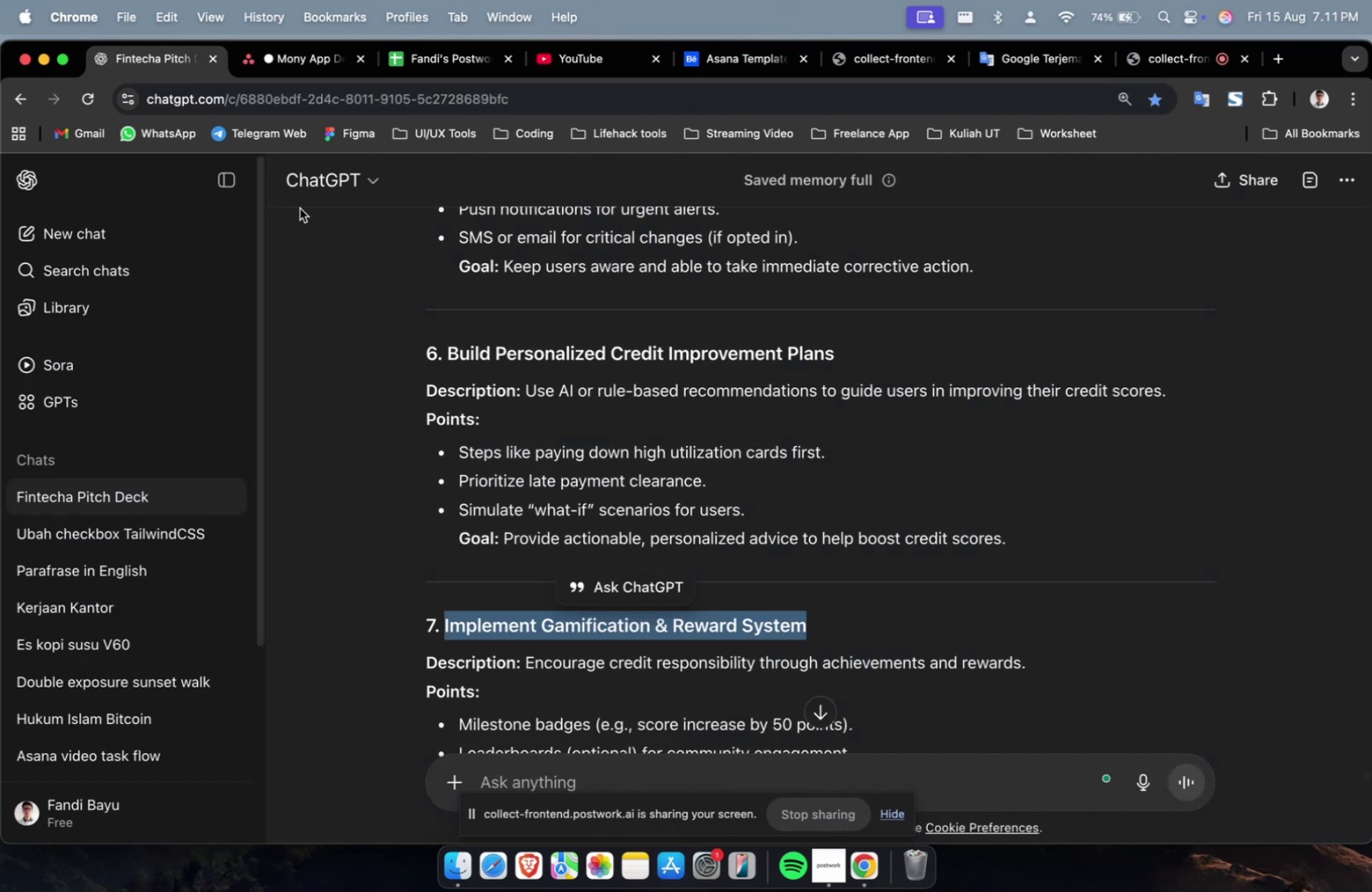 
scroll: coordinate [719, 466], scroll_direction: down, amount: 18.0
 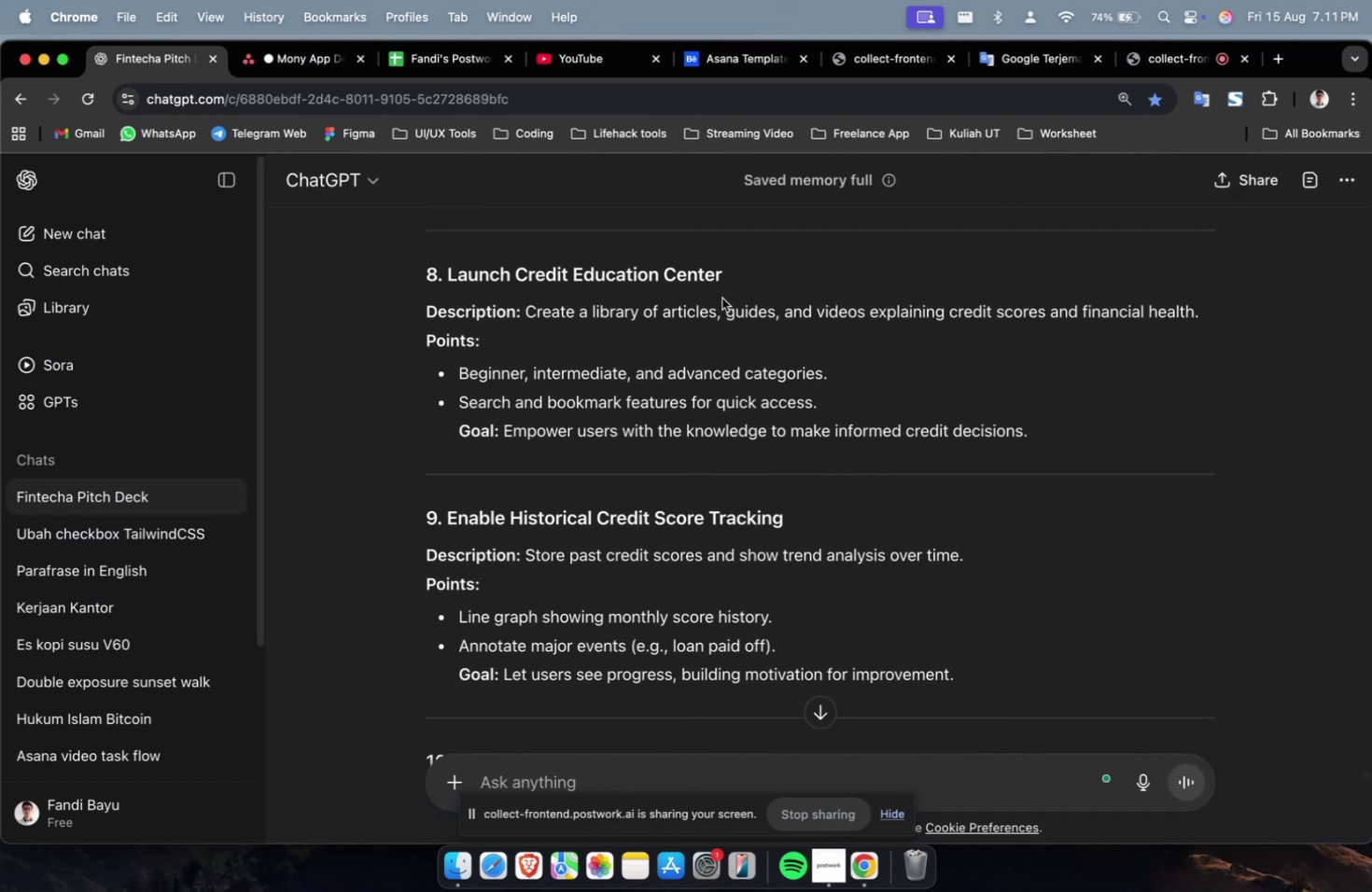 
left_click_drag(start_coordinate=[726, 280], to_coordinate=[451, 281])
 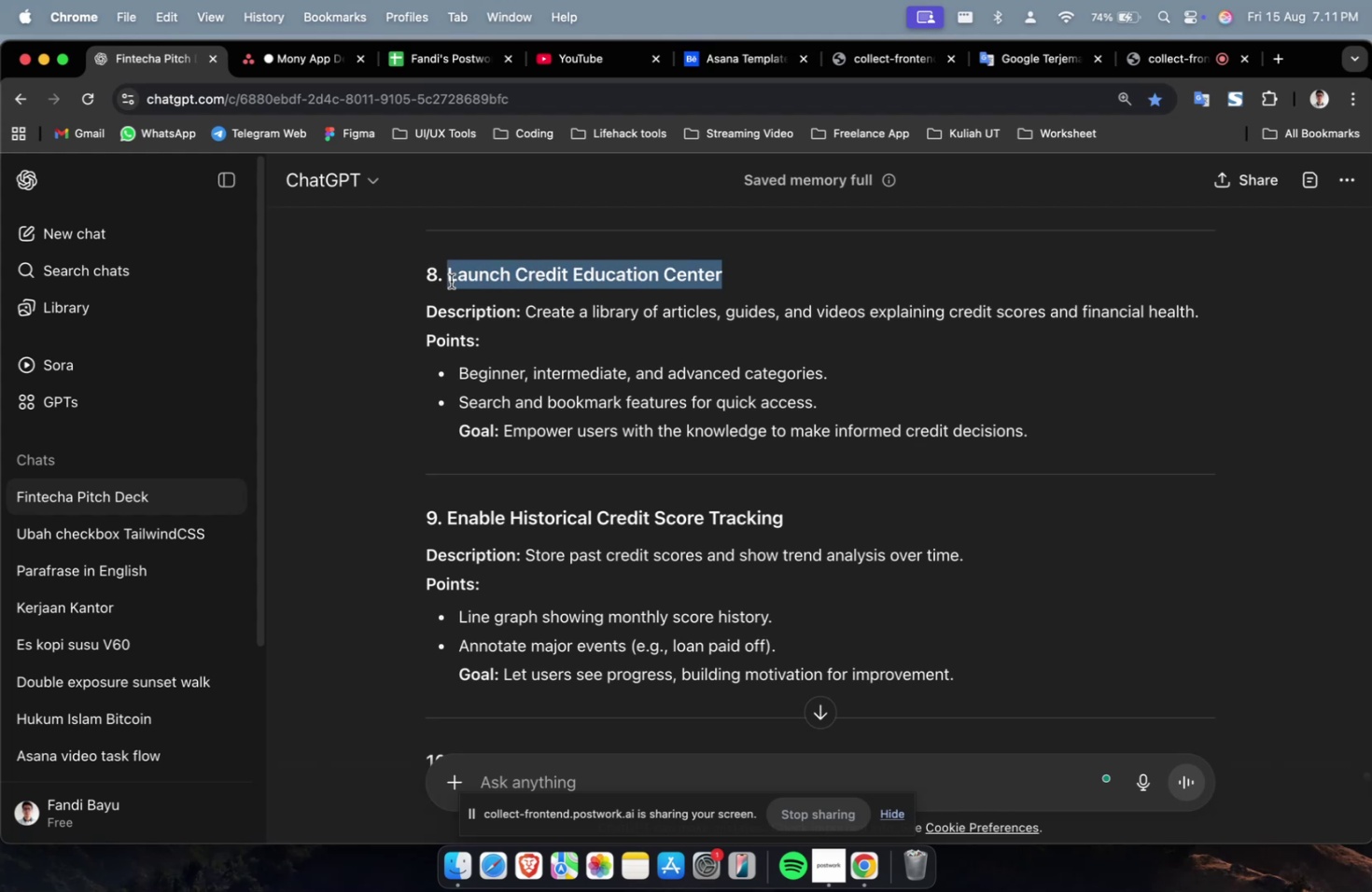 
key(Meta+CommandLeft)
 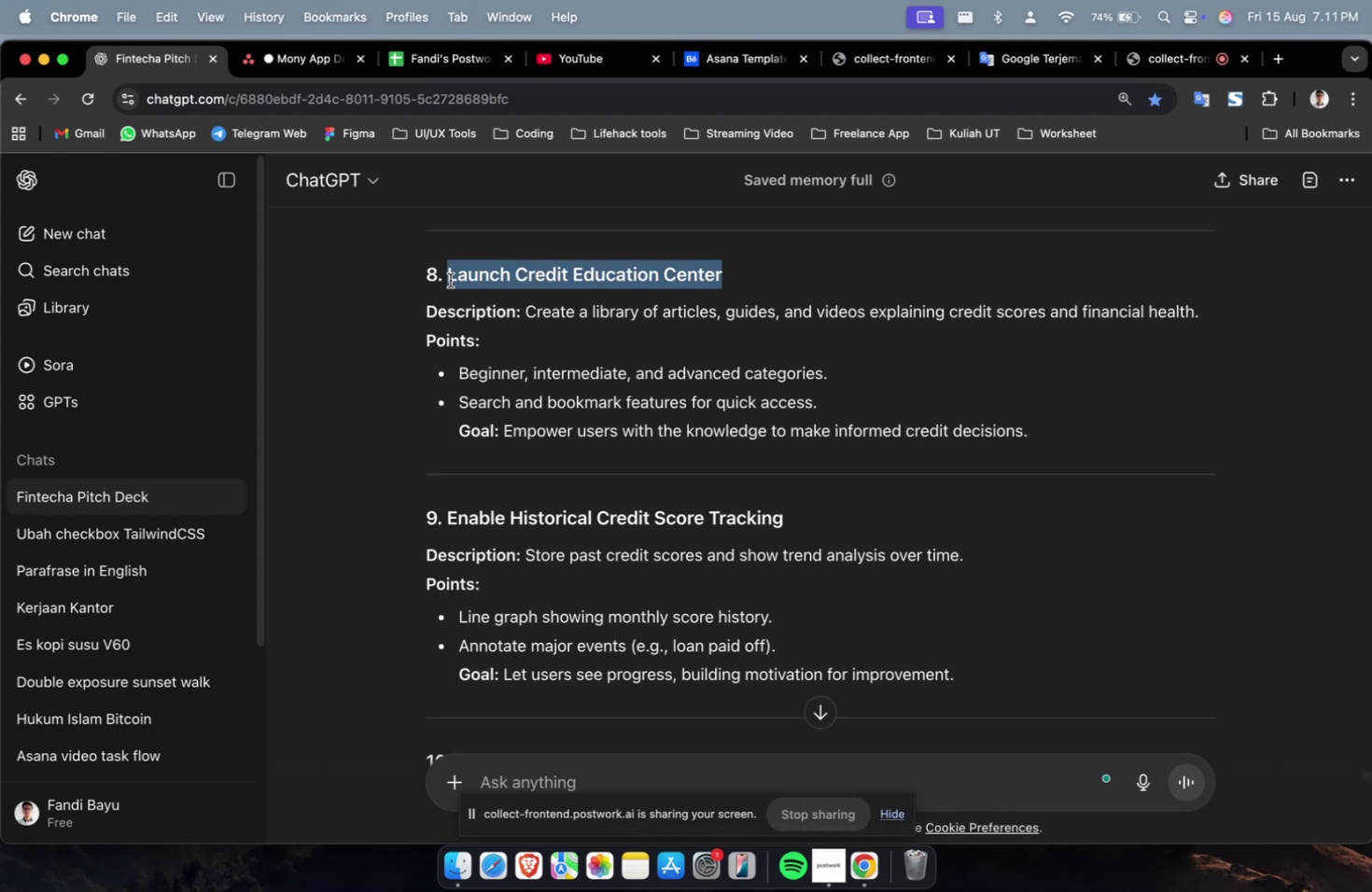 
key(Meta+C)
 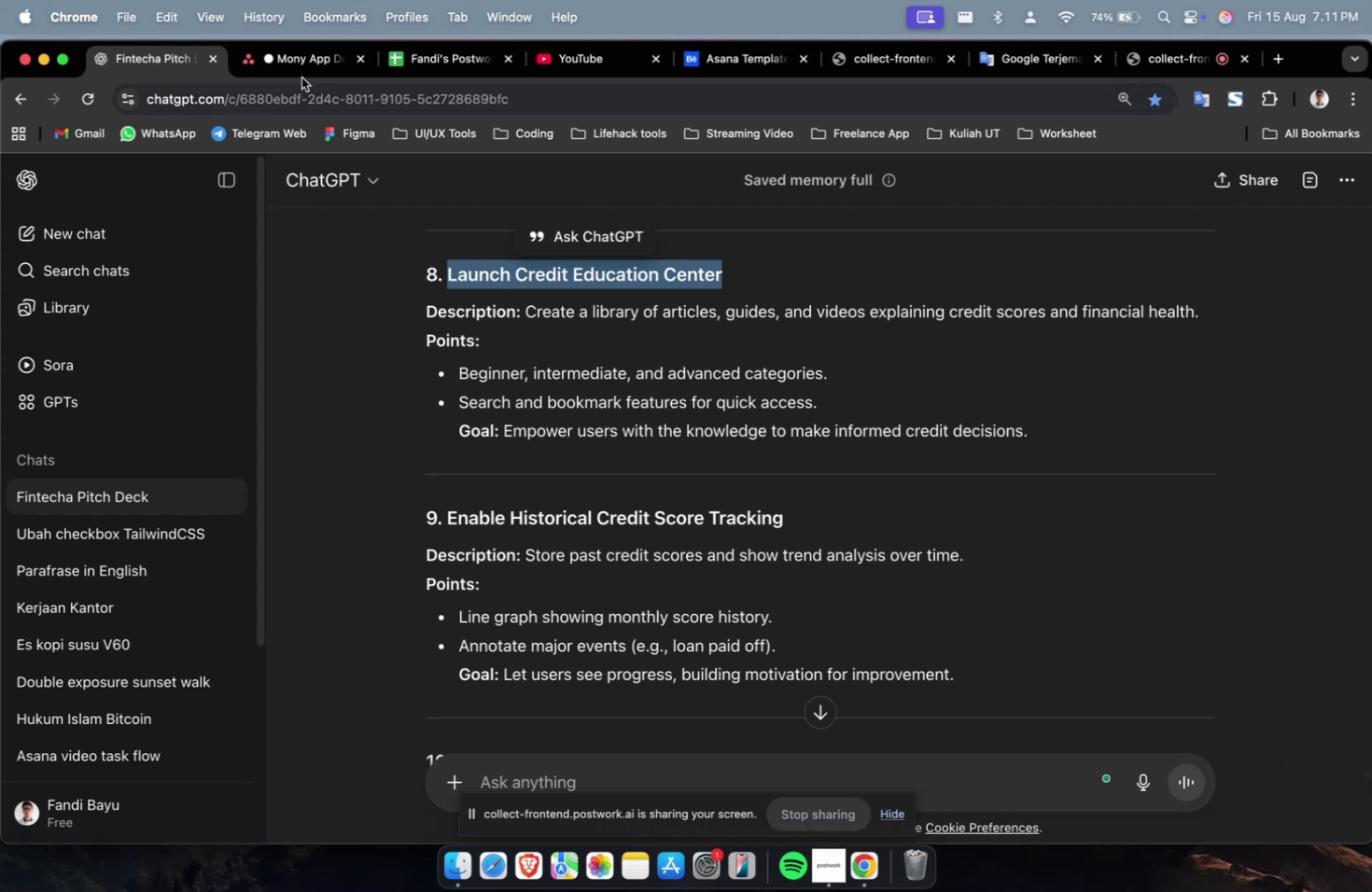 
left_click([298, 64])
 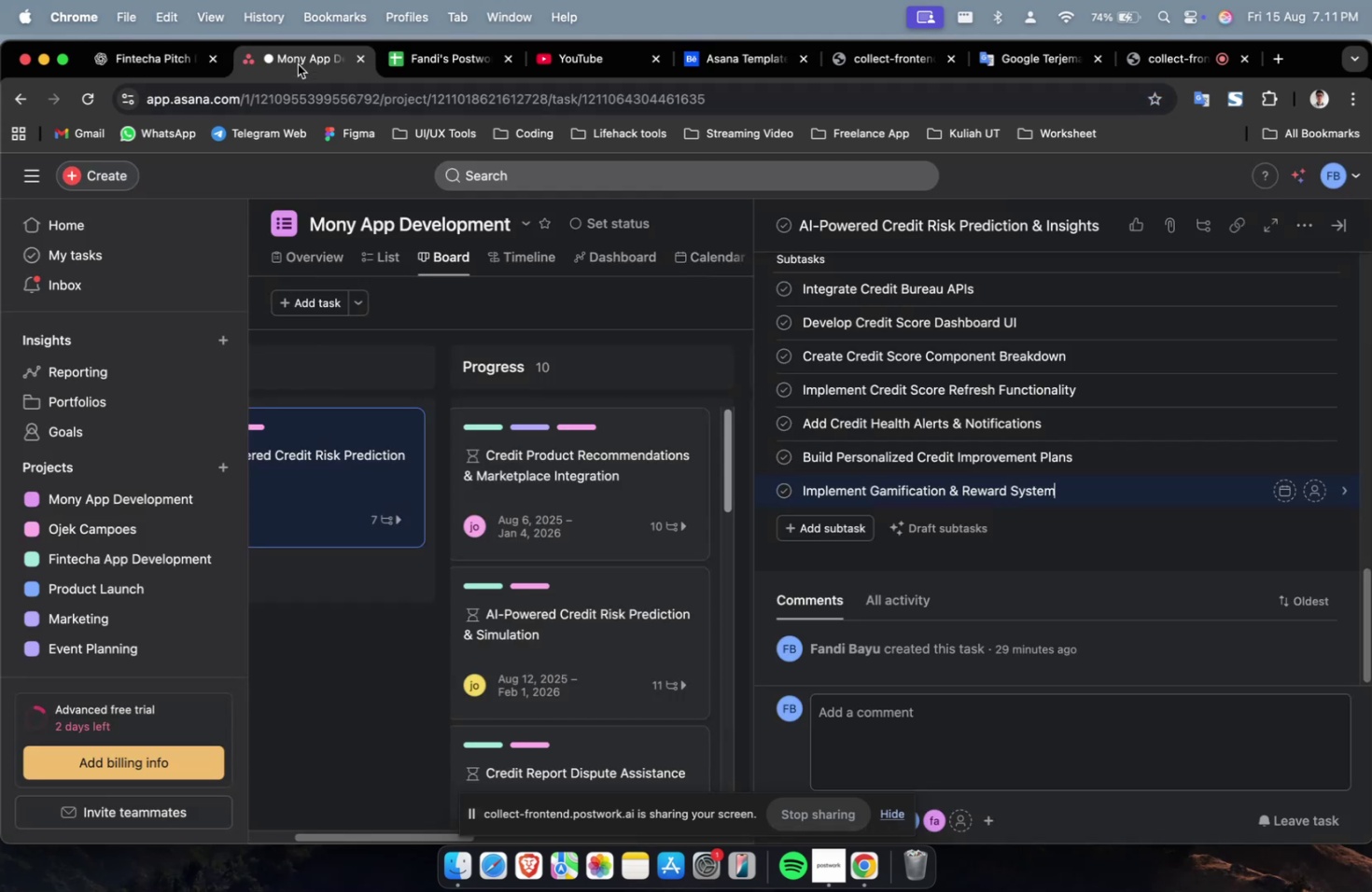 
key(Meta+CommandLeft)
 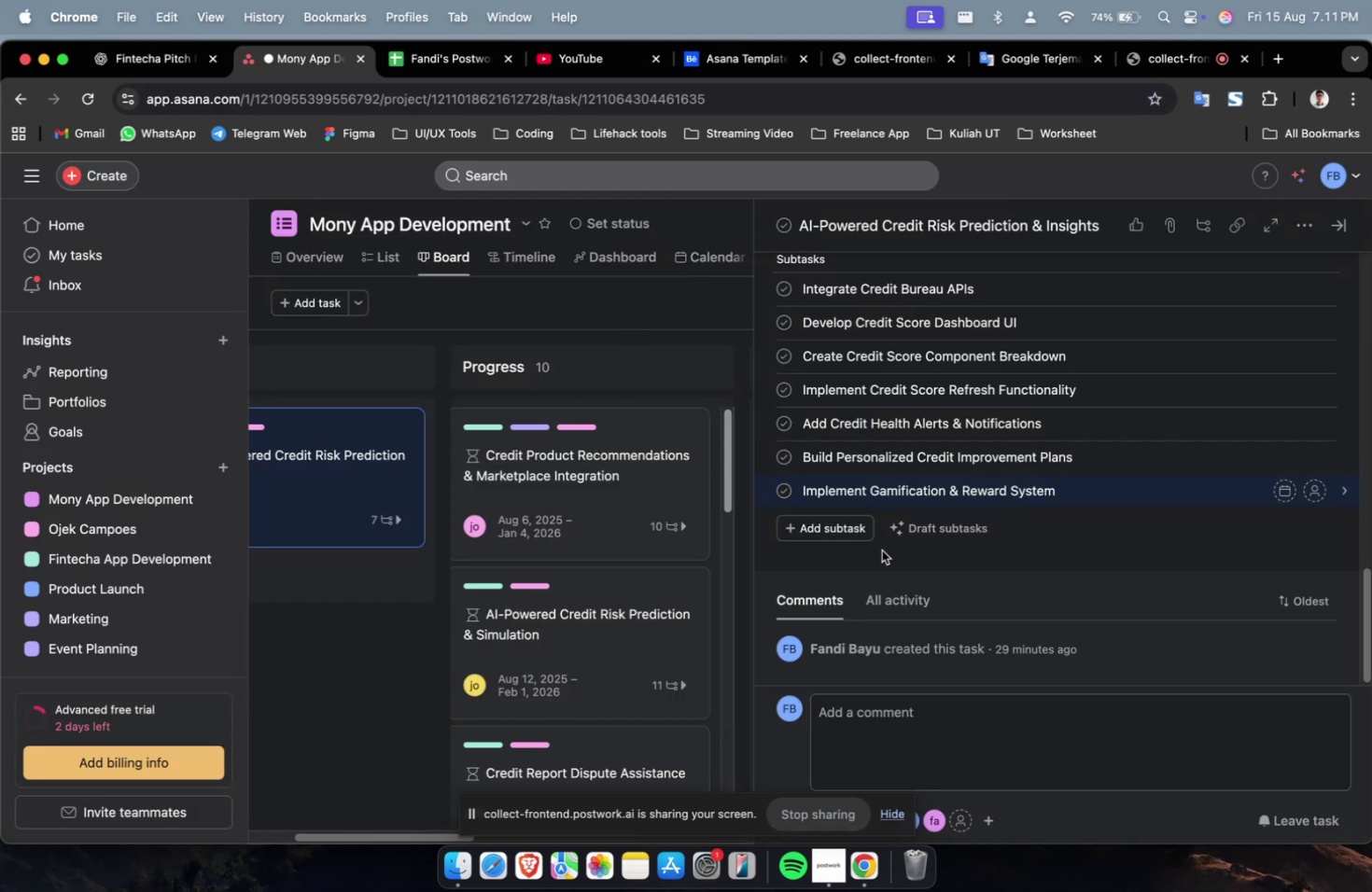 
double_click([836, 522])
 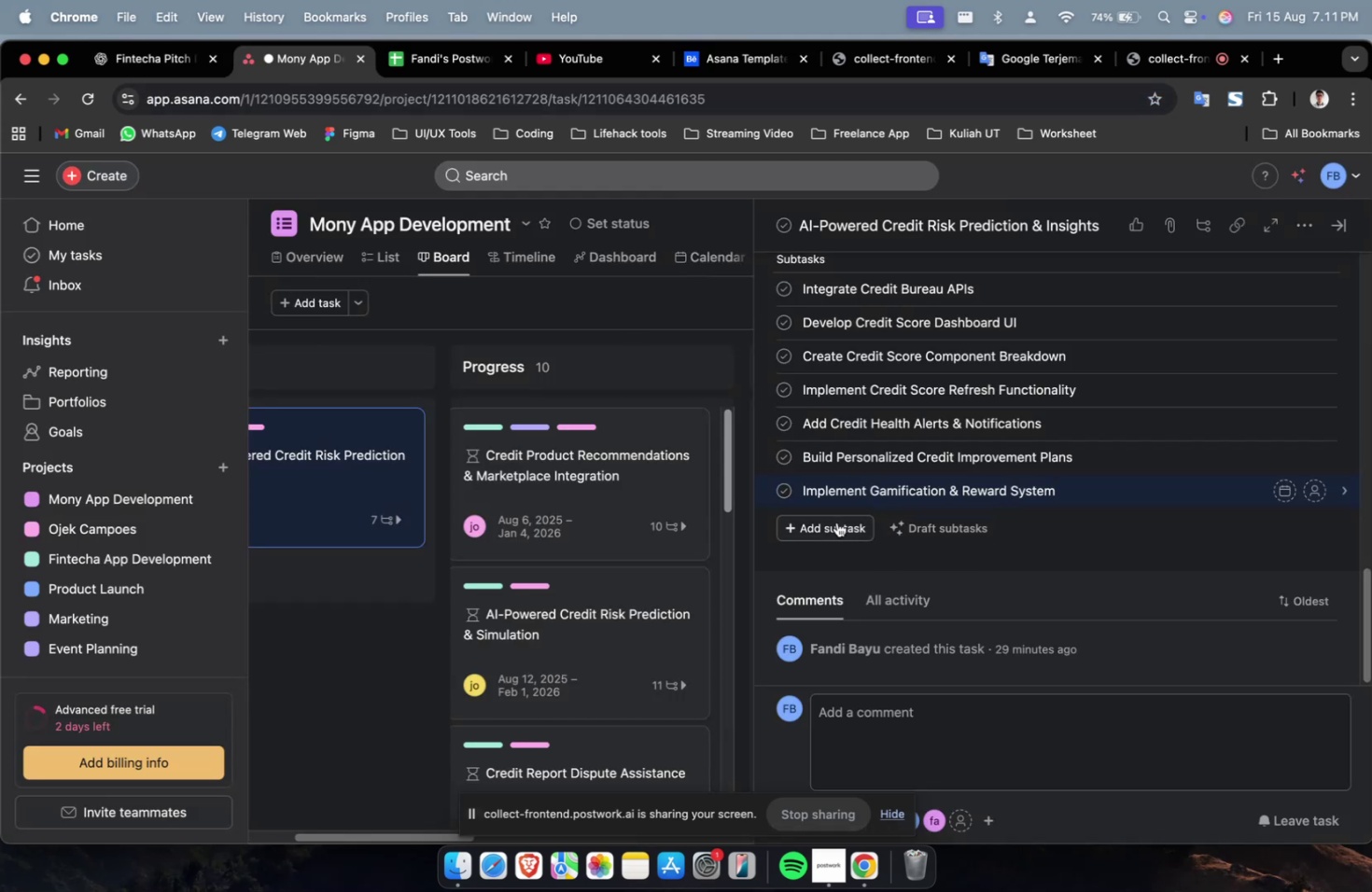 
key(Meta+CommandLeft)
 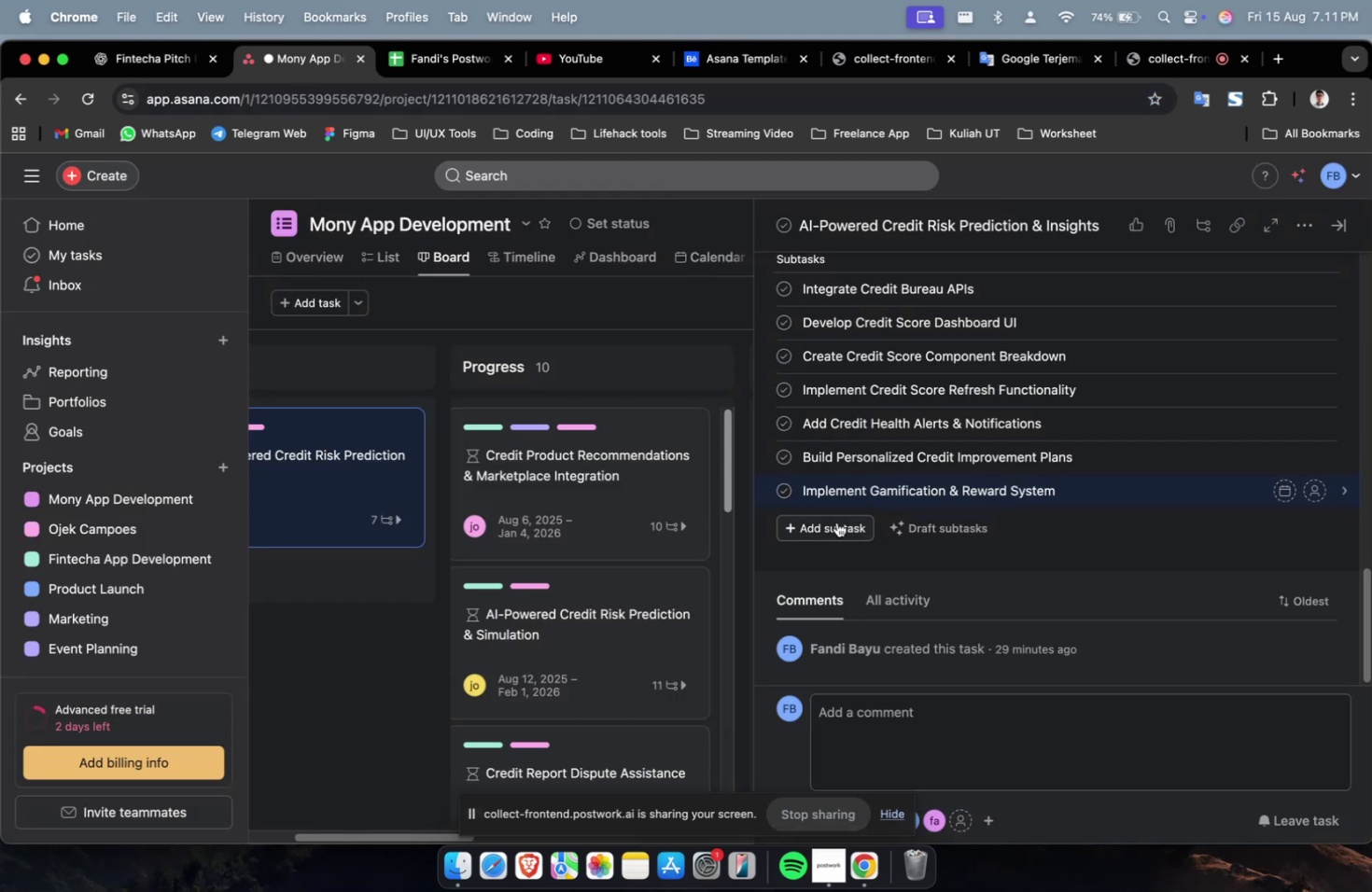 
key(Meta+V)
 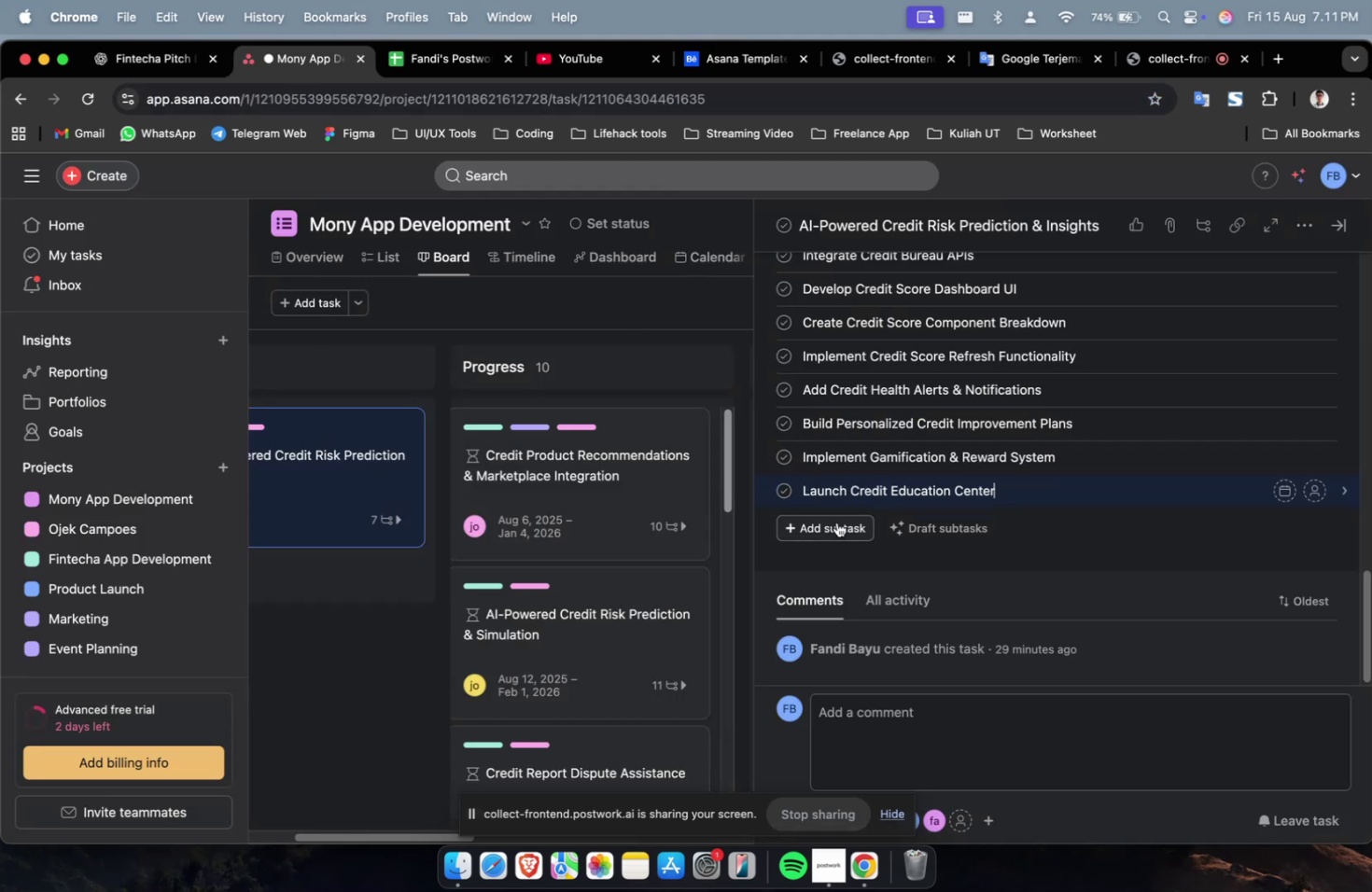 
triple_click([836, 522])
 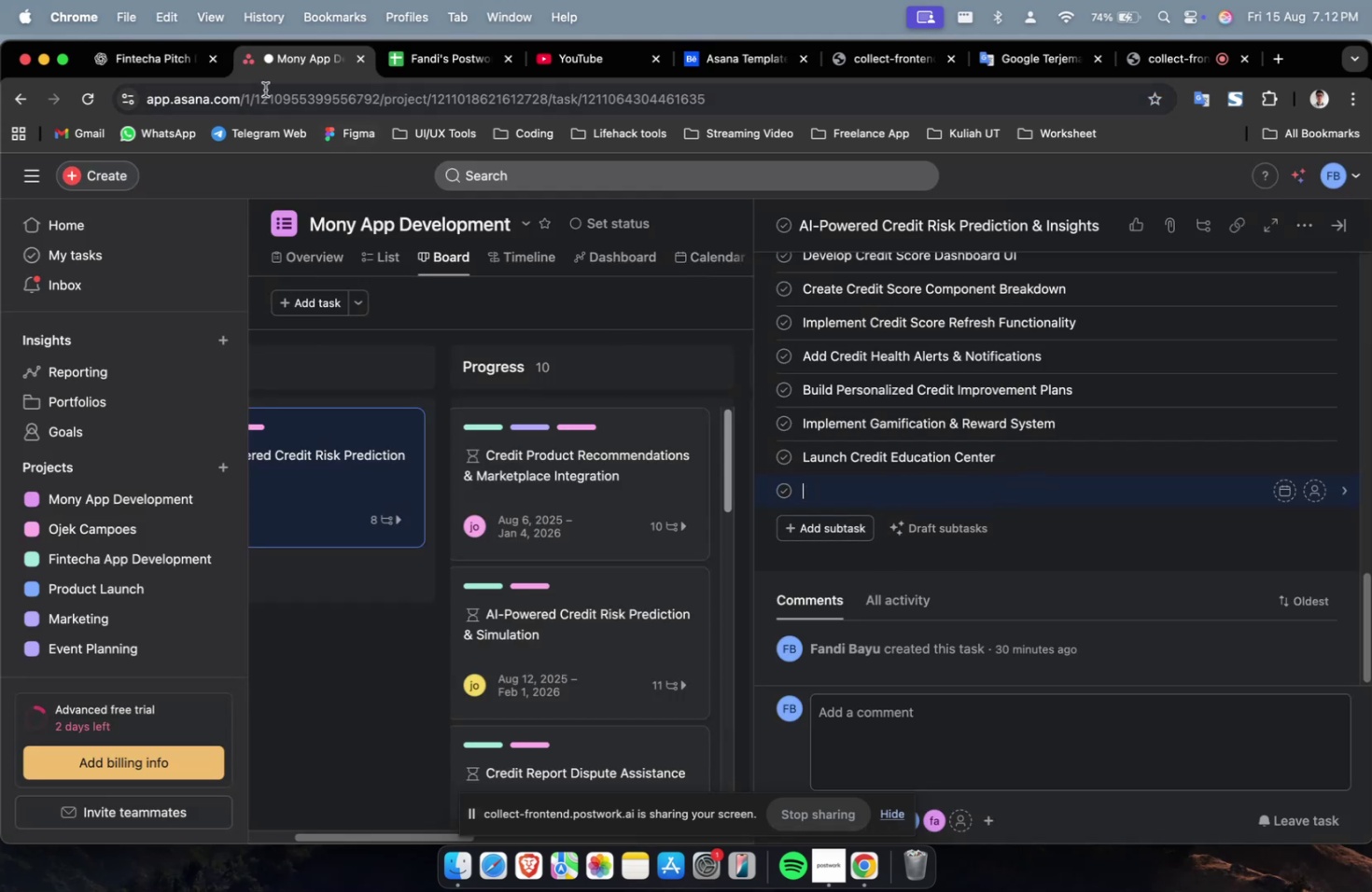 
left_click([159, 60])
 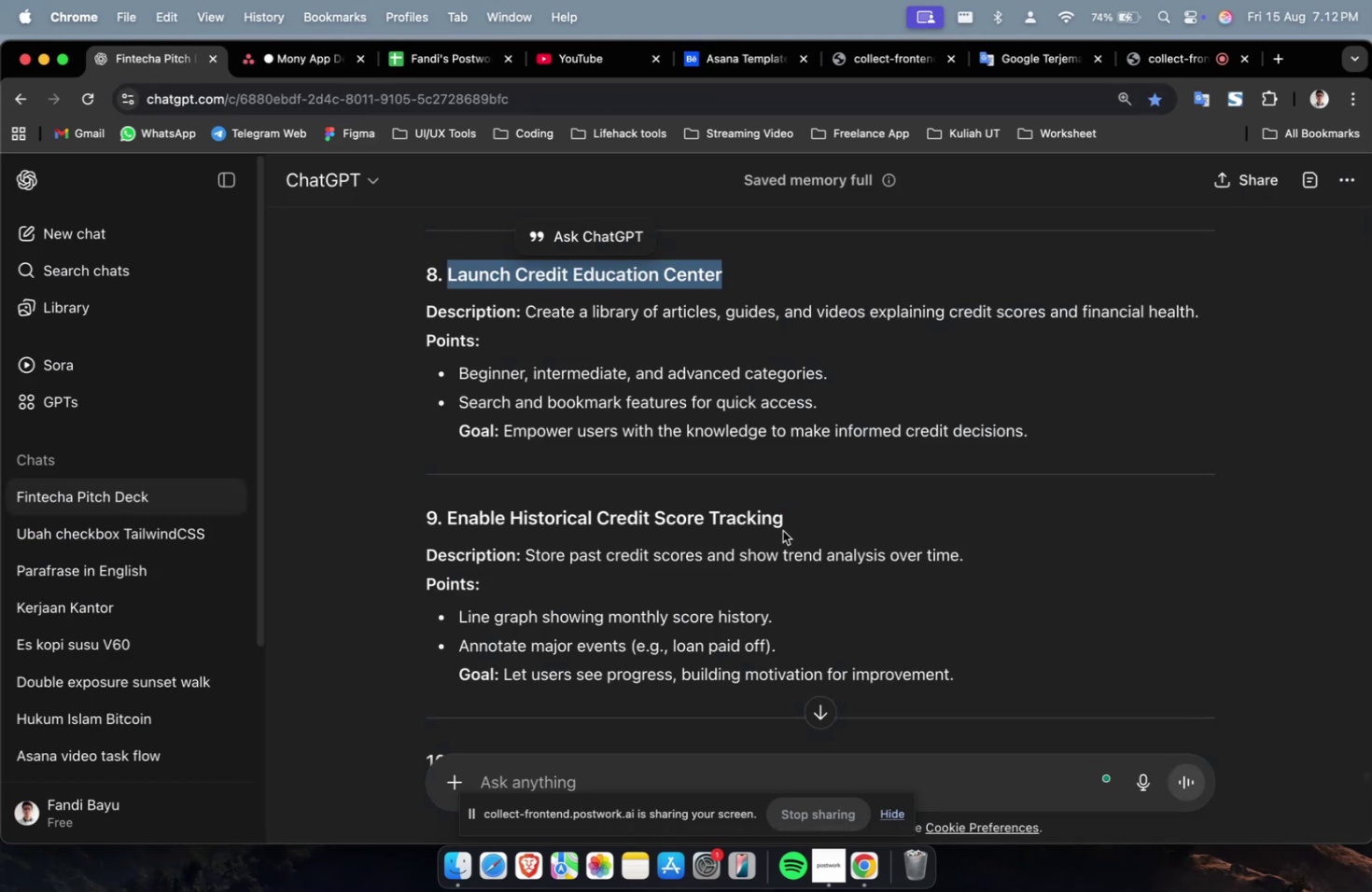 
left_click_drag(start_coordinate=[784, 523], to_coordinate=[449, 518])
 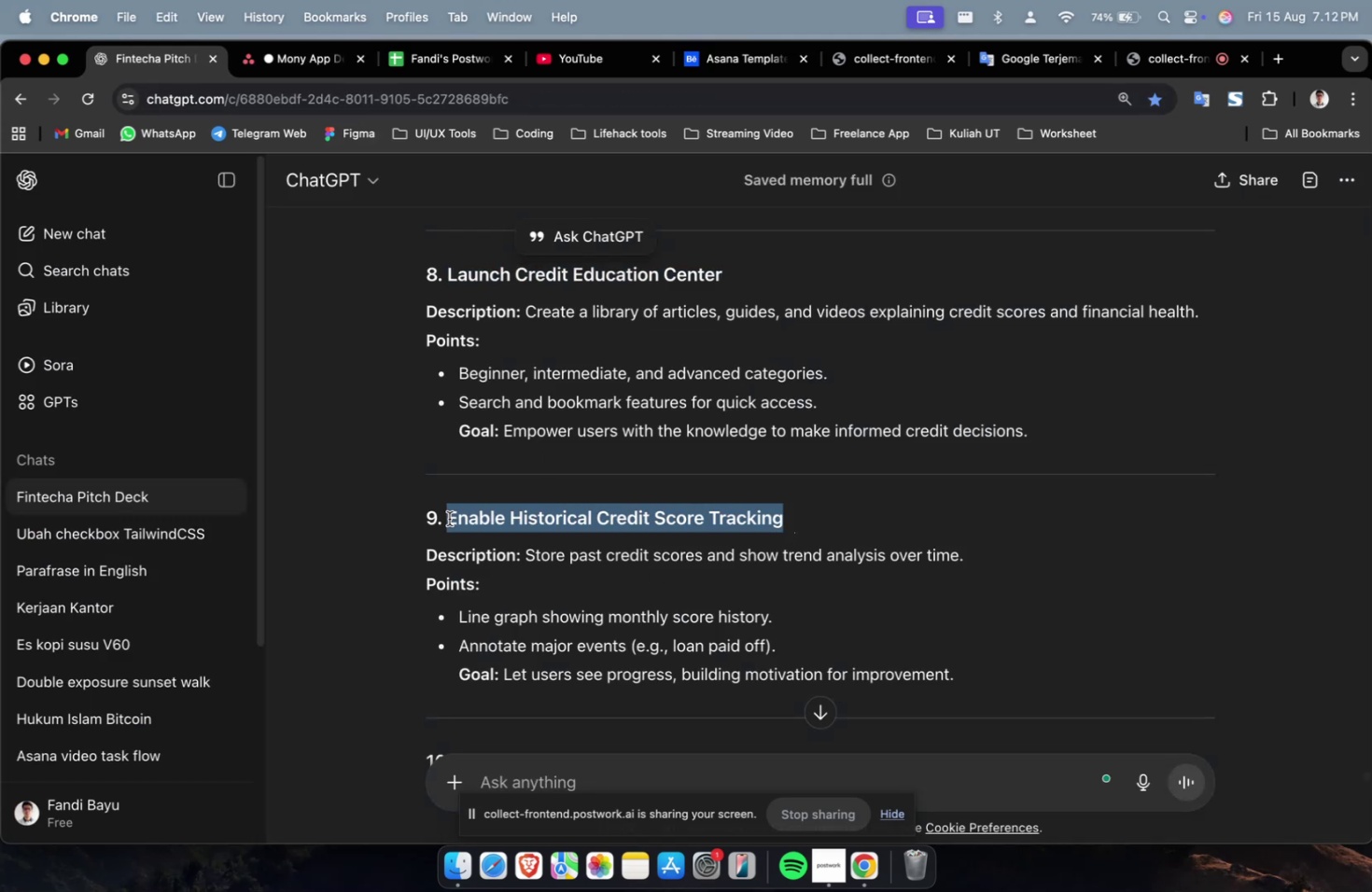 
key(Meta+CommandLeft)
 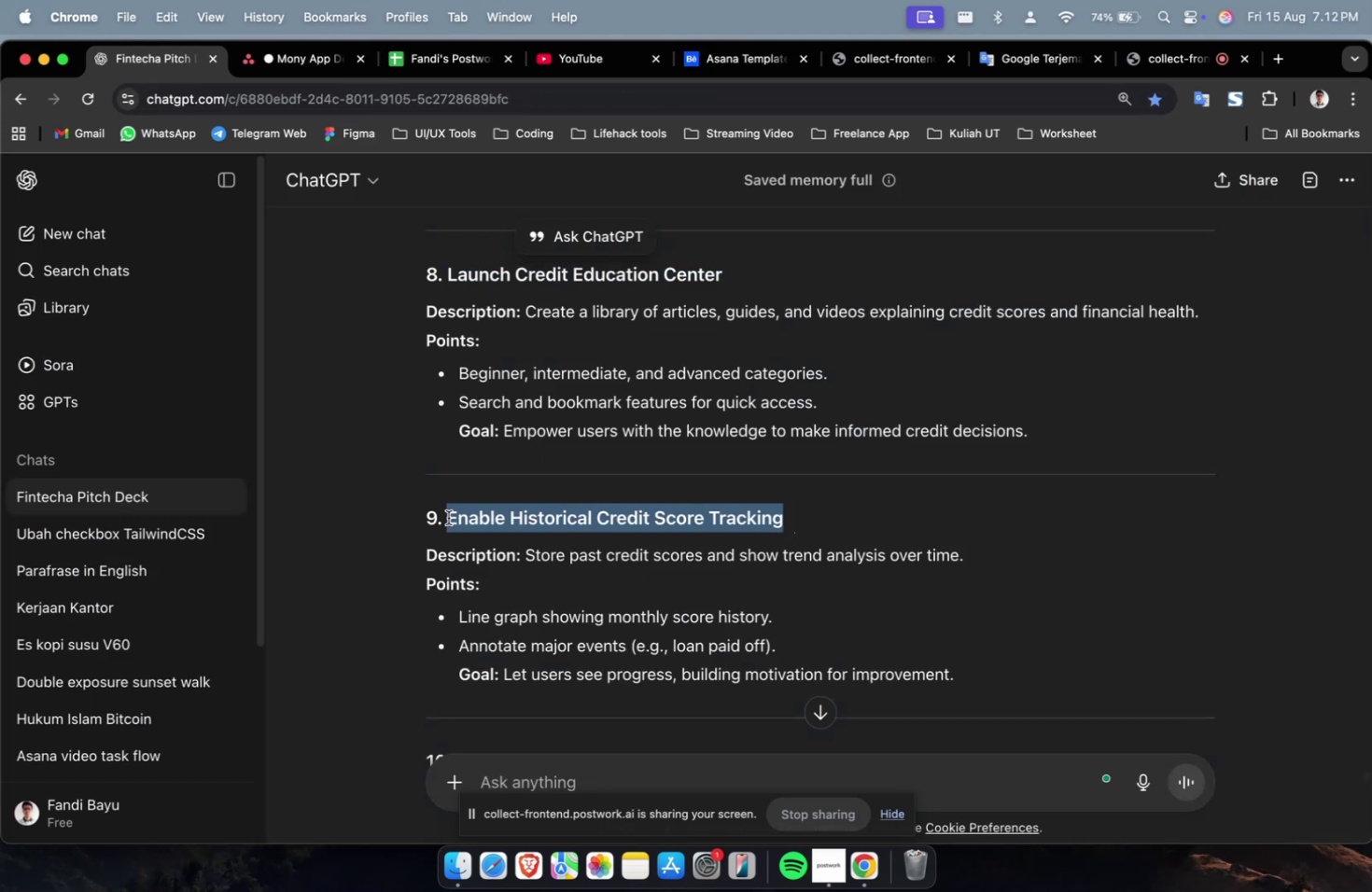 
key(Meta+C)
 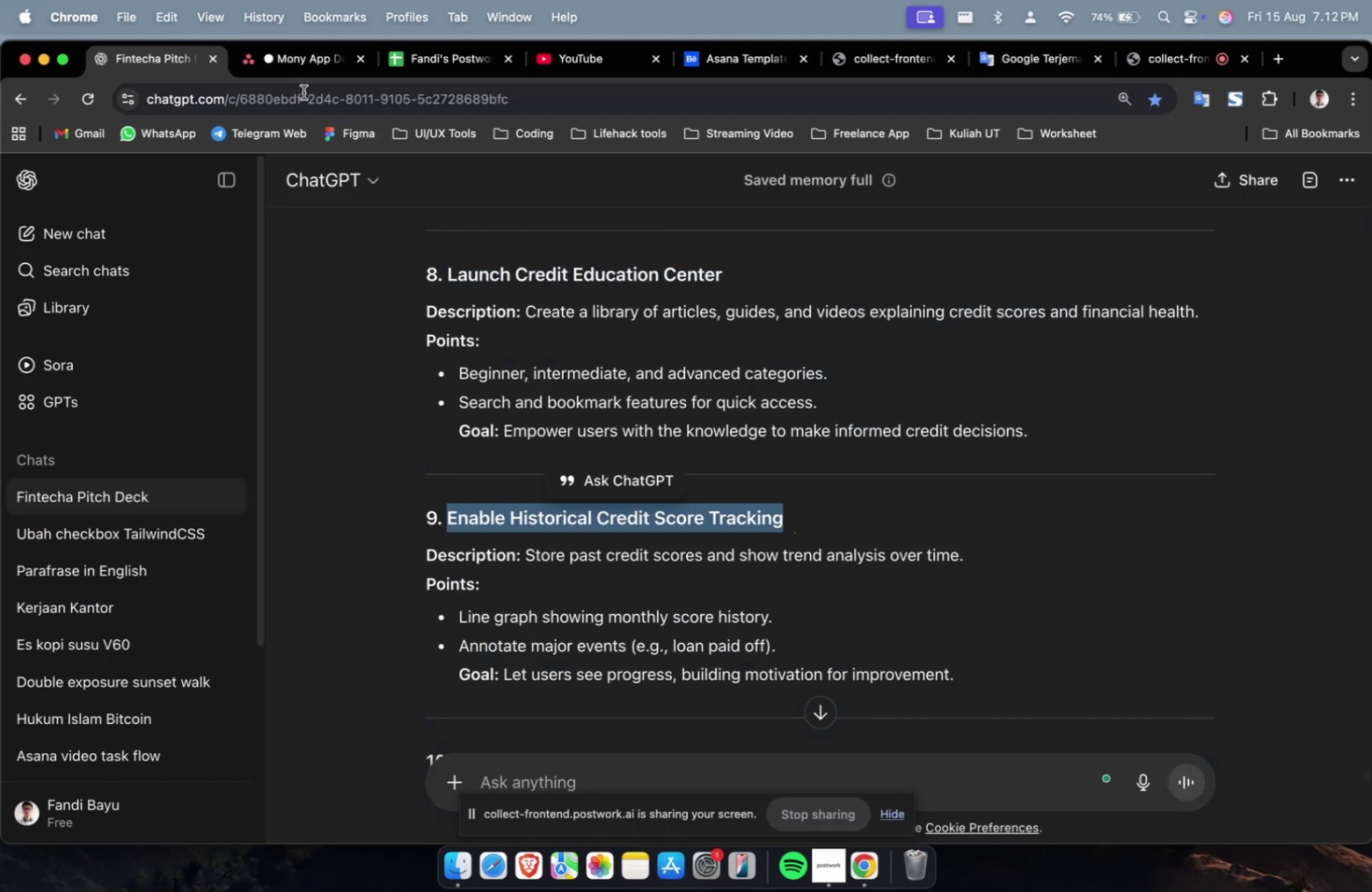 
left_click([308, 59])
 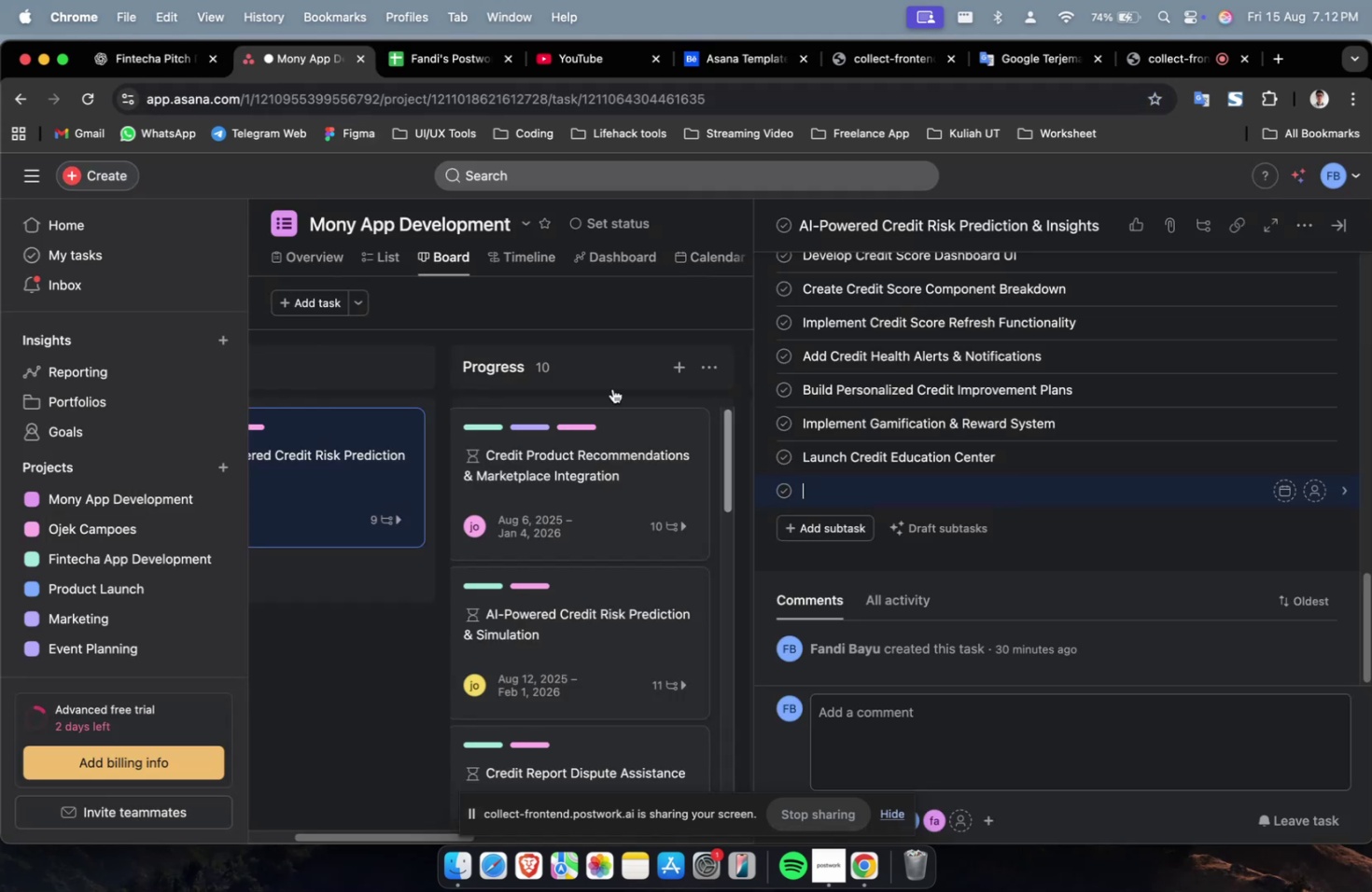 
key(Meta+CommandLeft)
 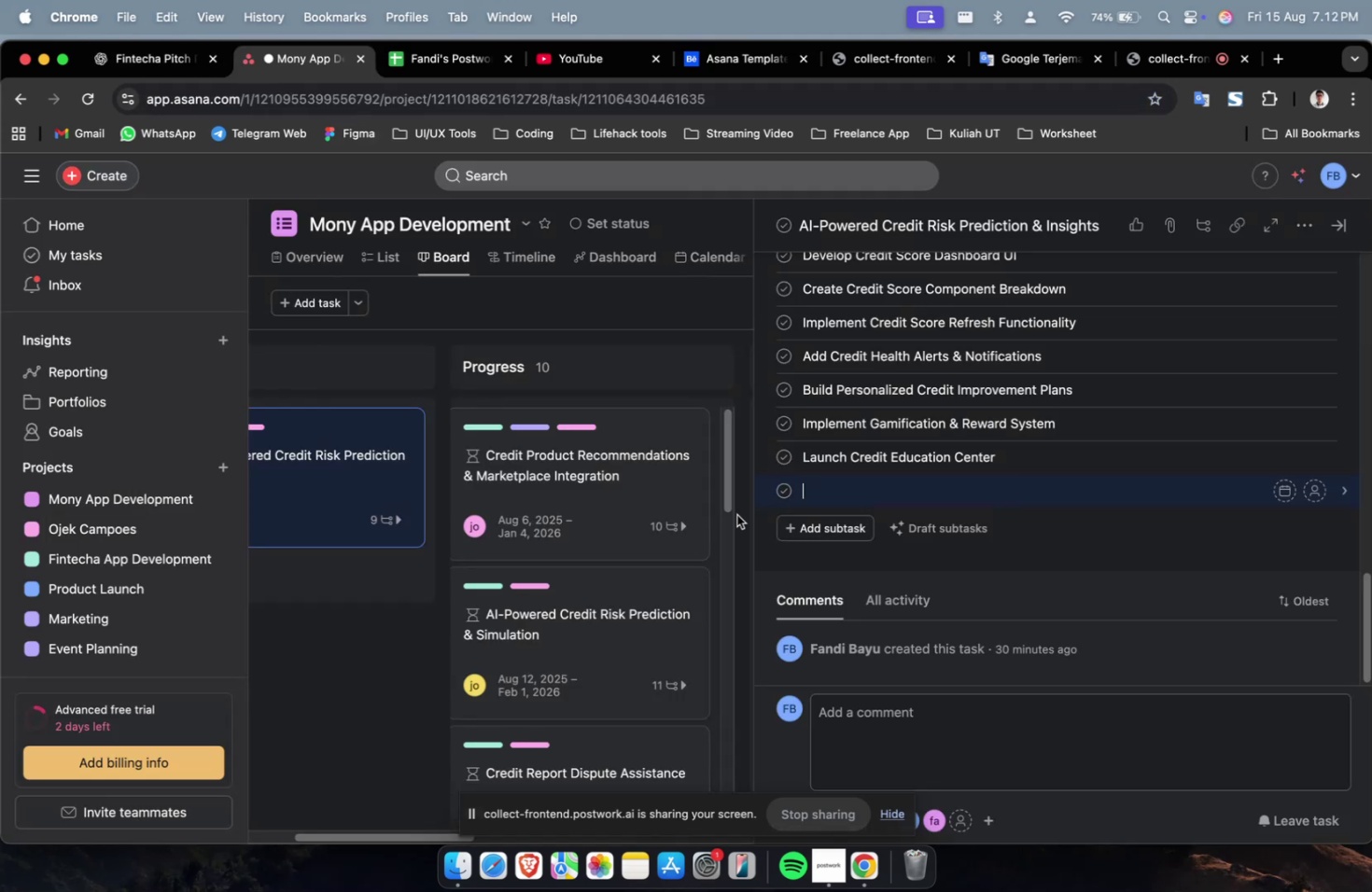 
key(Meta+V)
 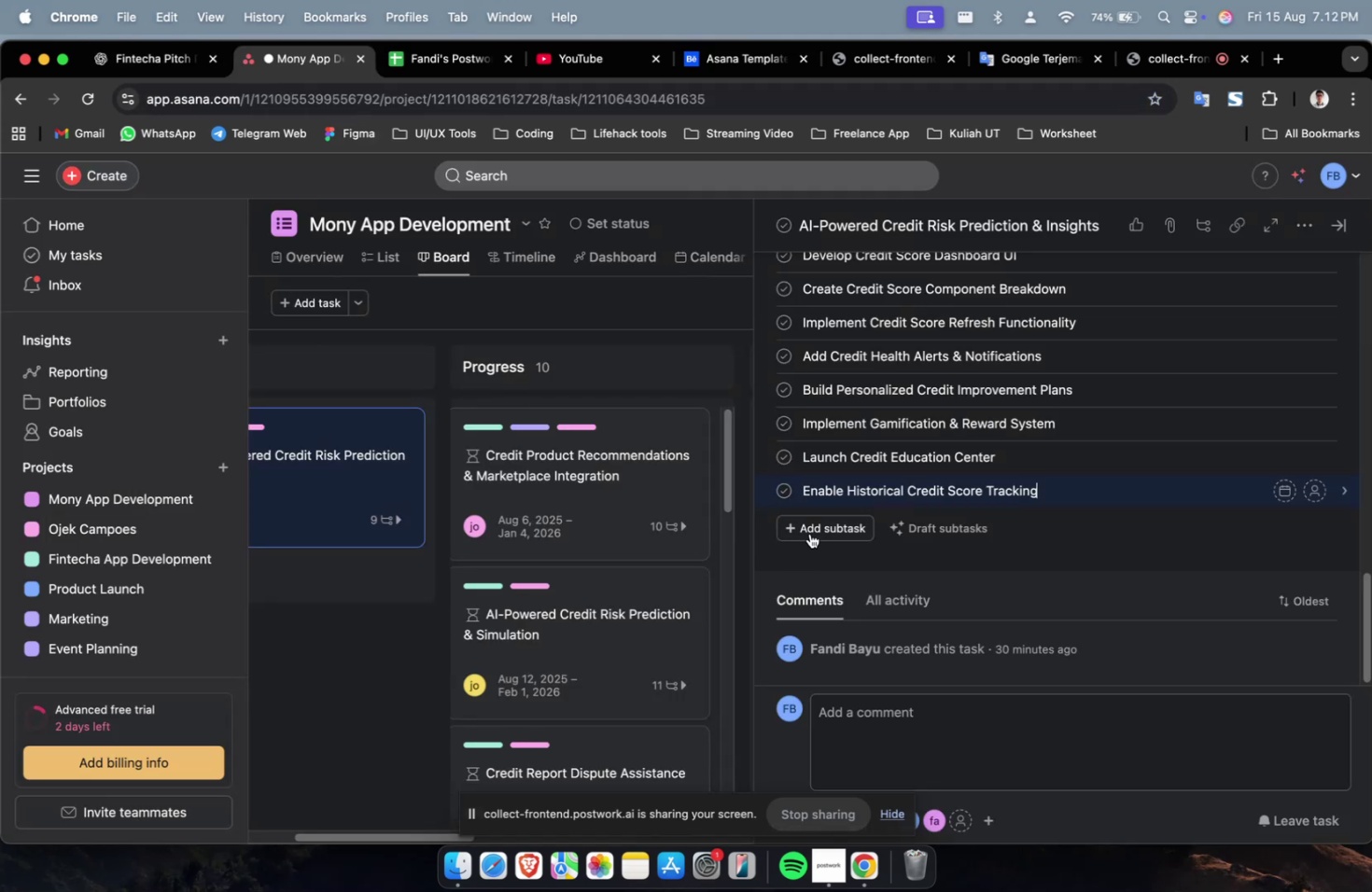 
left_click([809, 532])
 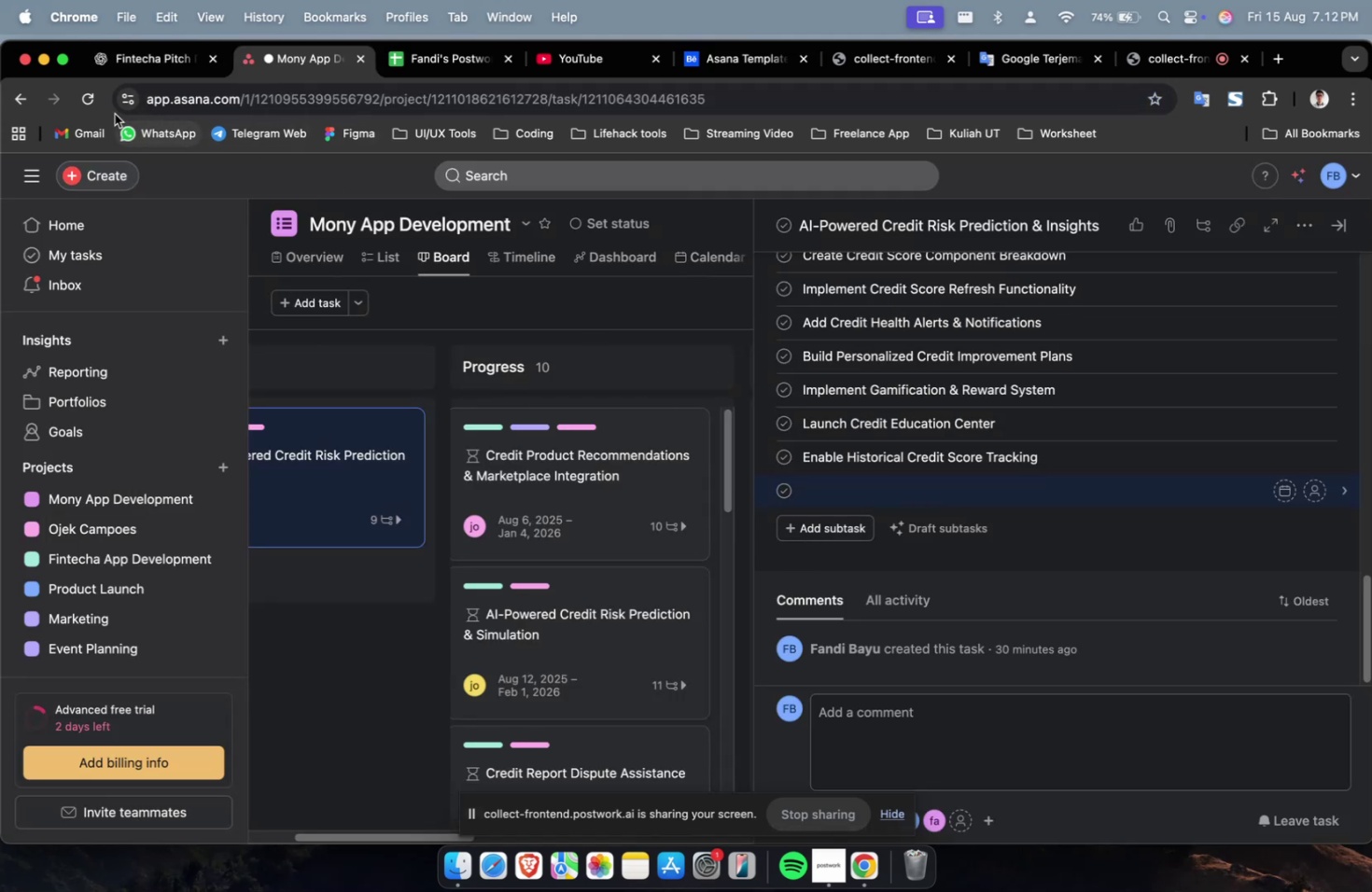 
left_click([148, 64])
 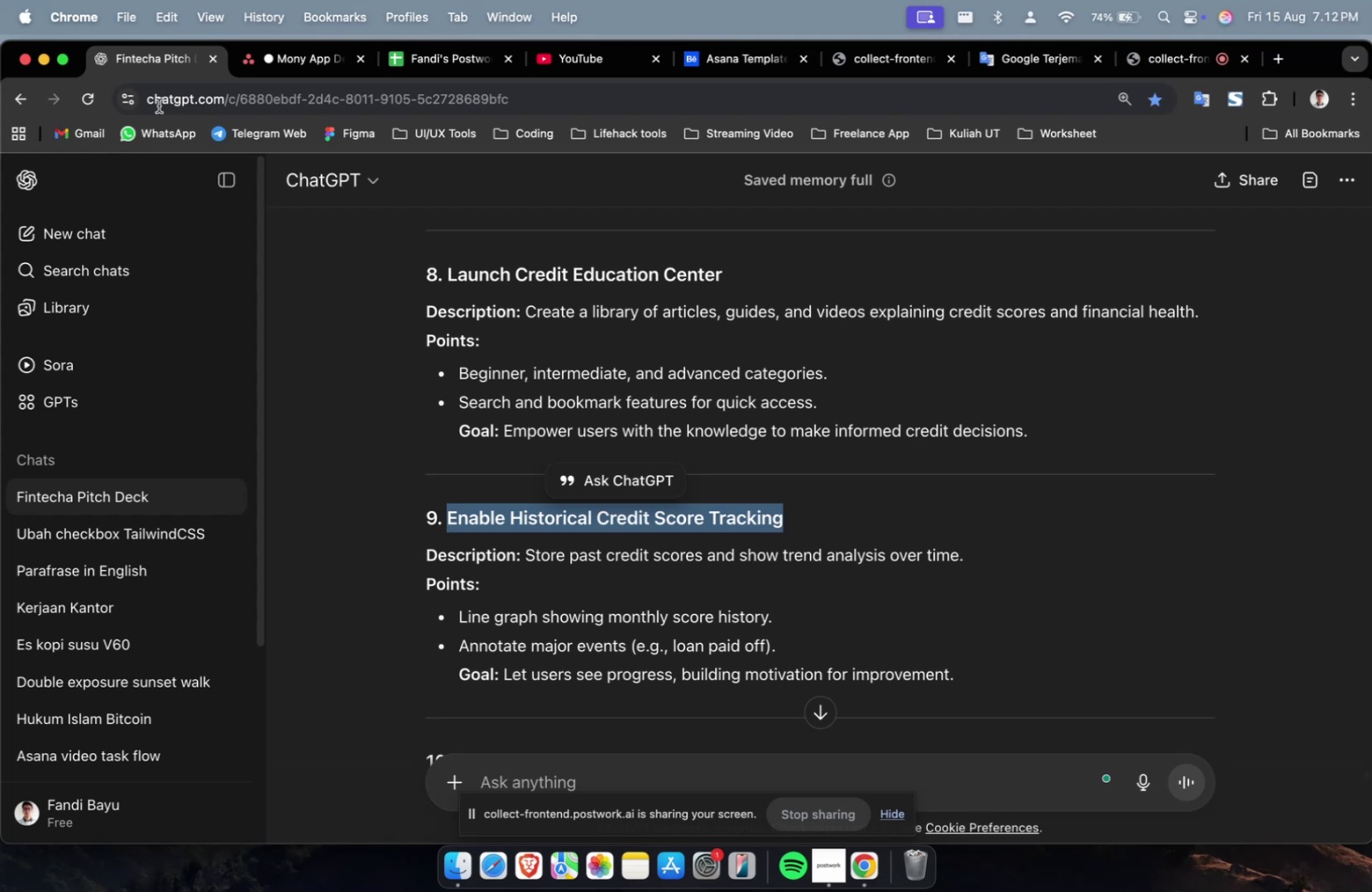 
wait(31.64)
 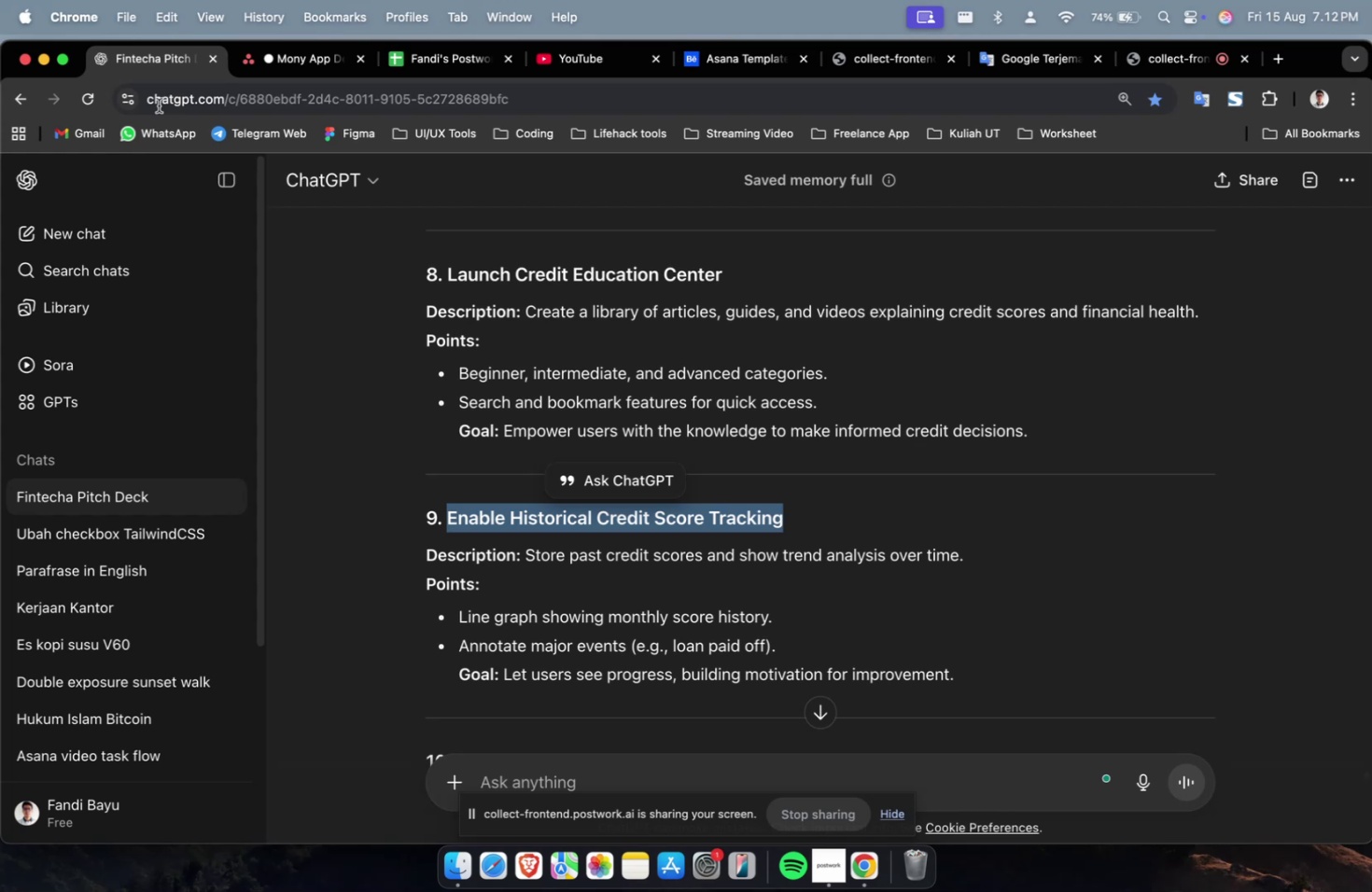 
left_click([293, 58])
 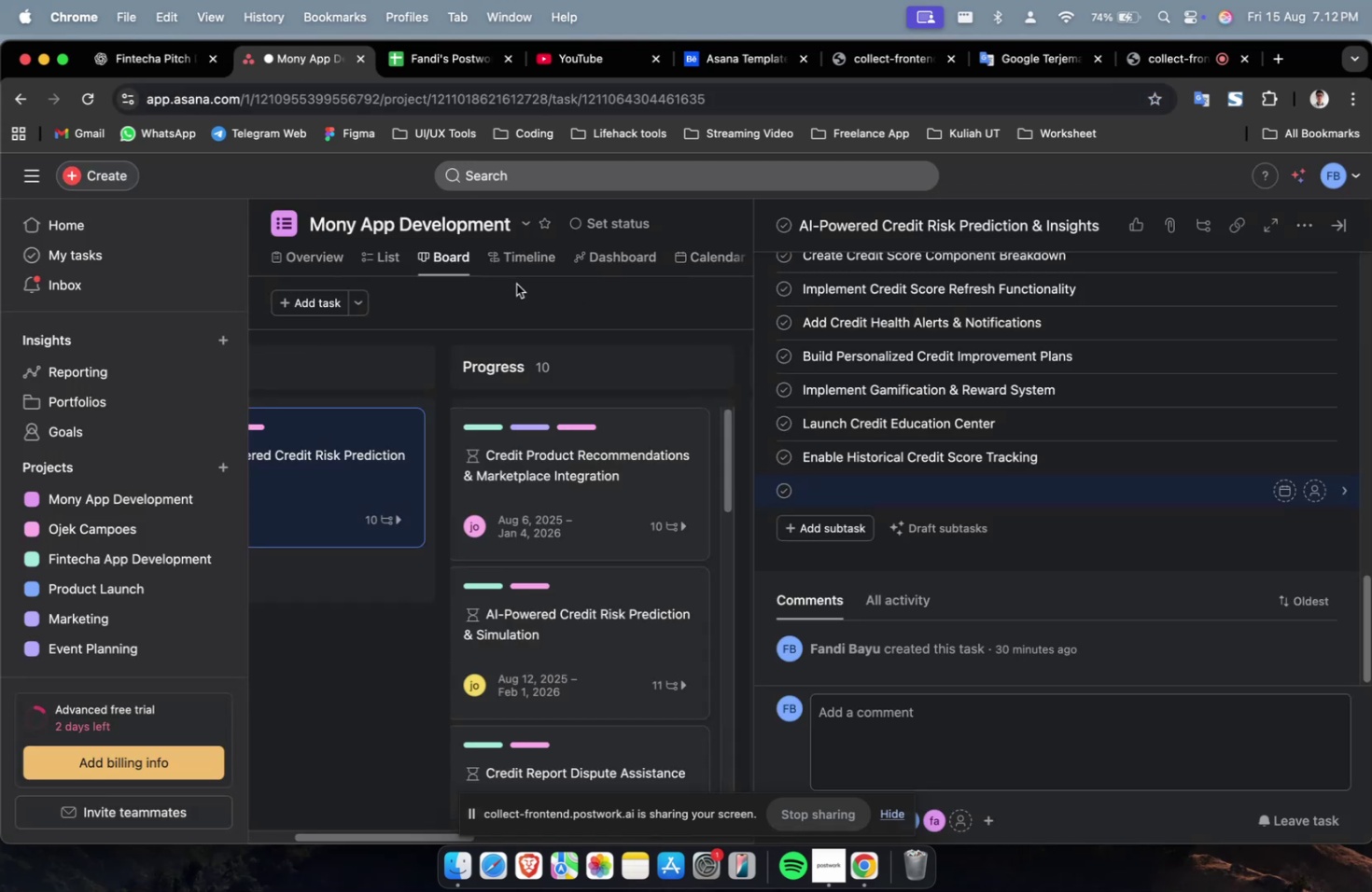 
left_click([151, 70])
 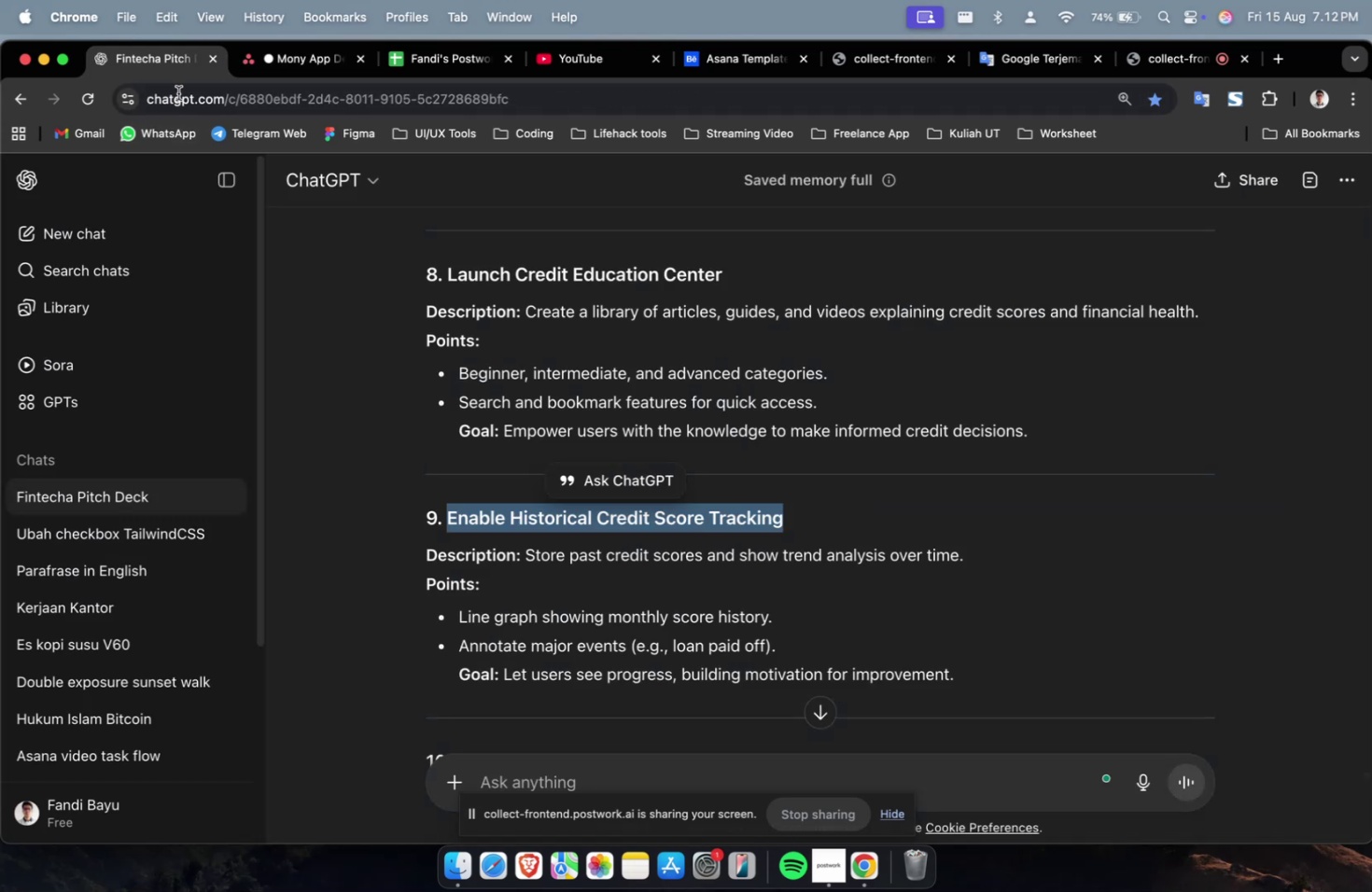 
scroll: coordinate [564, 345], scroll_direction: down, amount: 13.0
 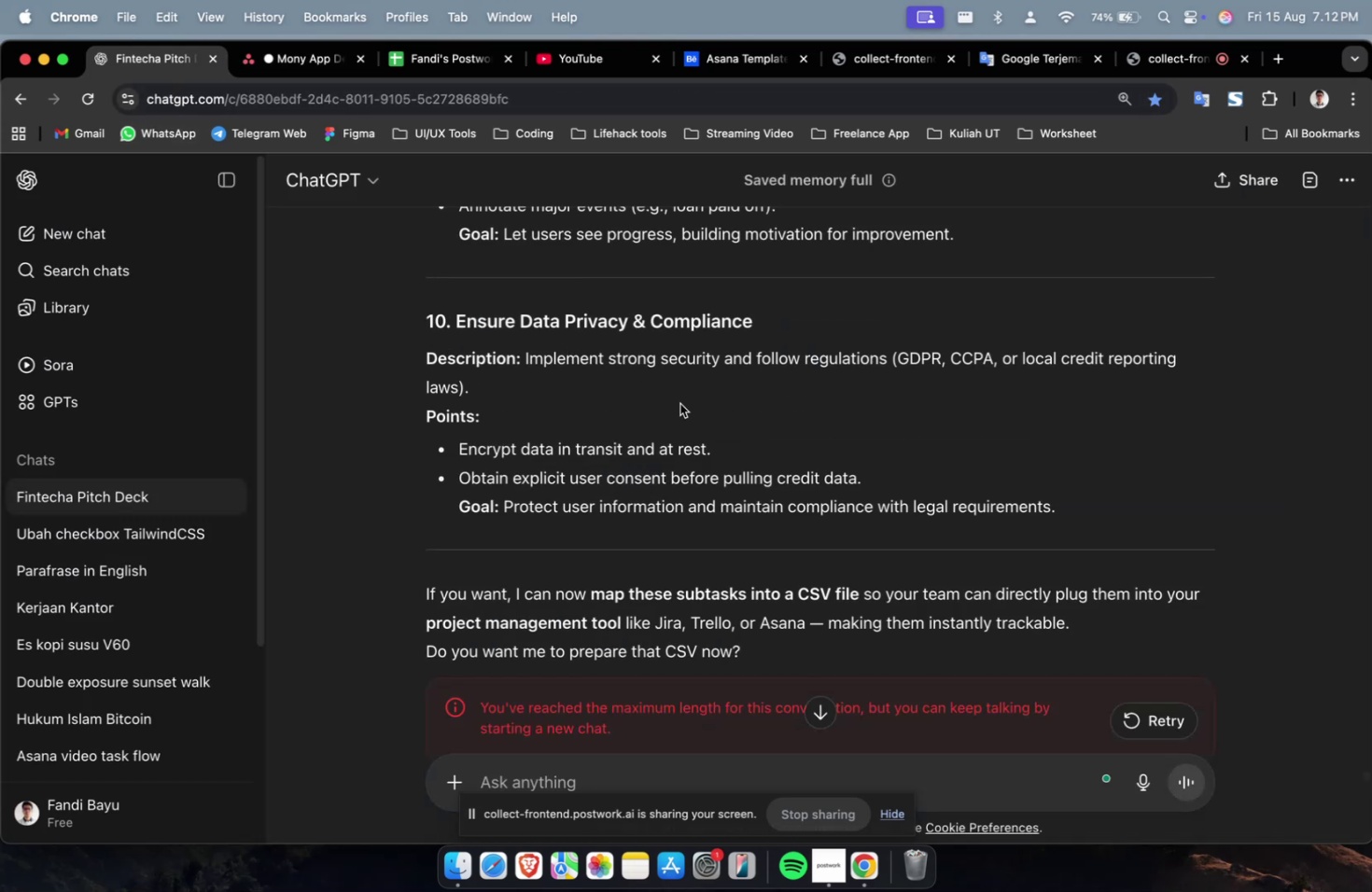 
left_click_drag(start_coordinate=[774, 329], to_coordinate=[457, 333])
 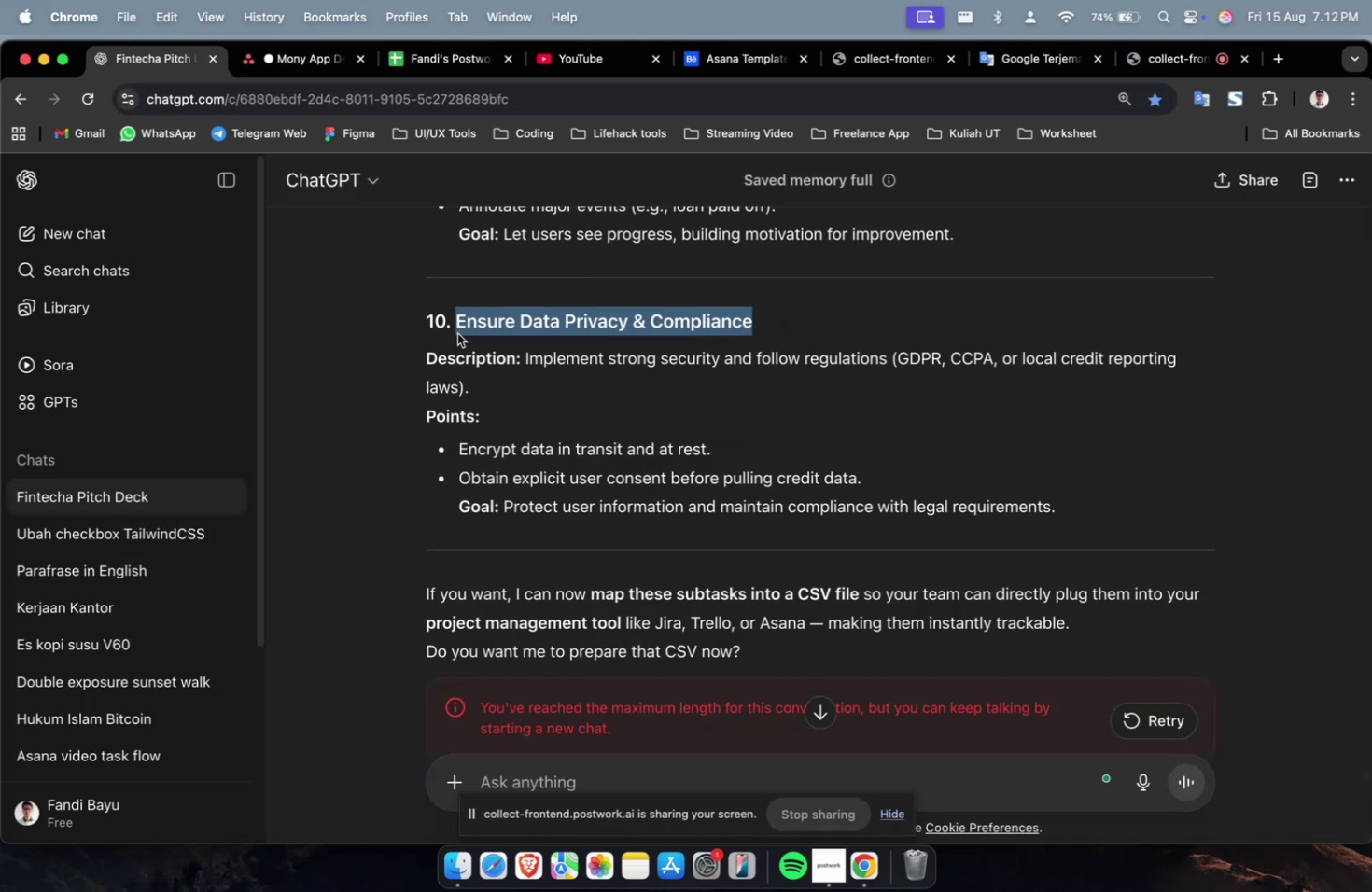 
key(Meta+CommandLeft)
 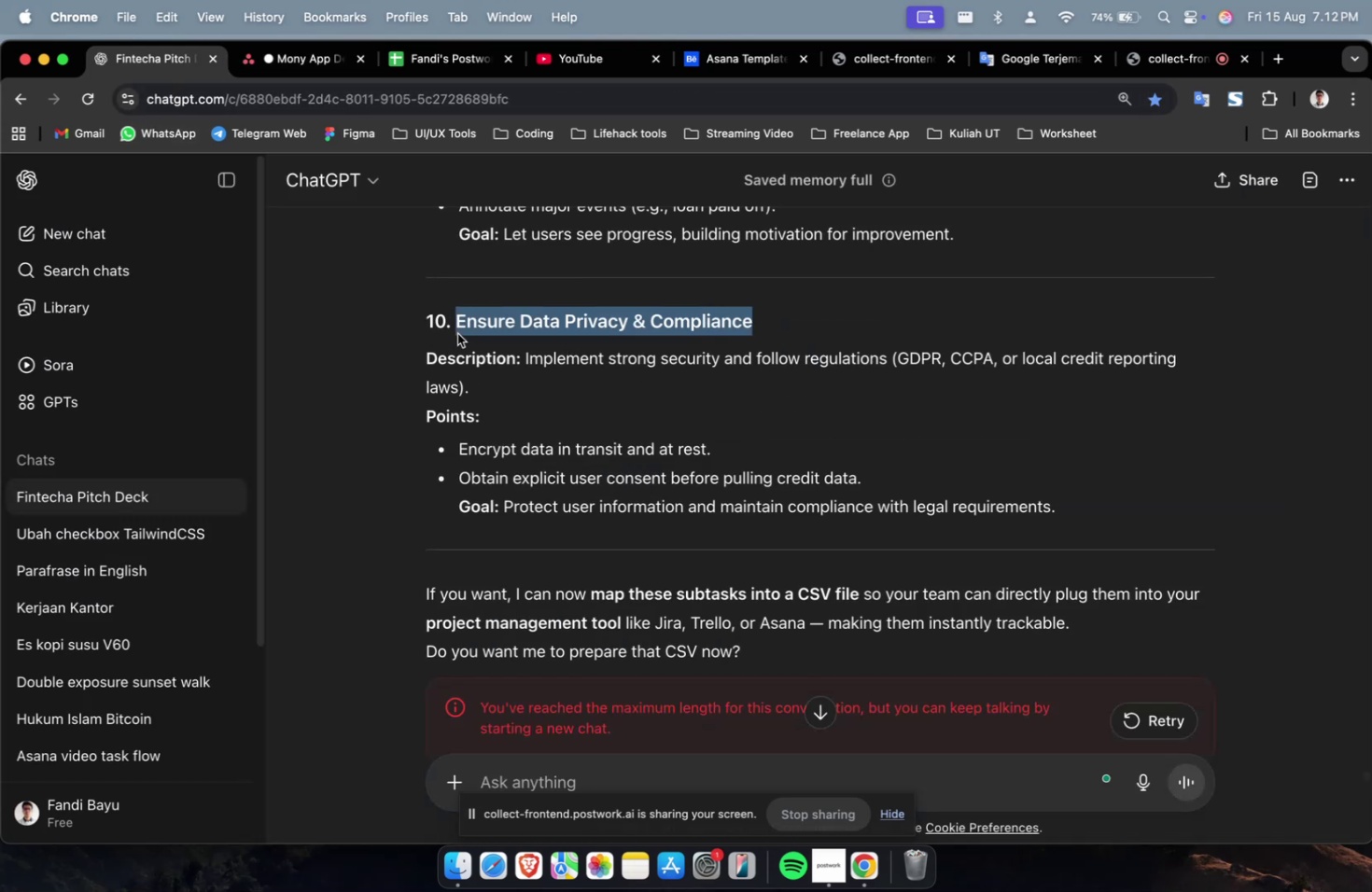 
key(Meta+C)
 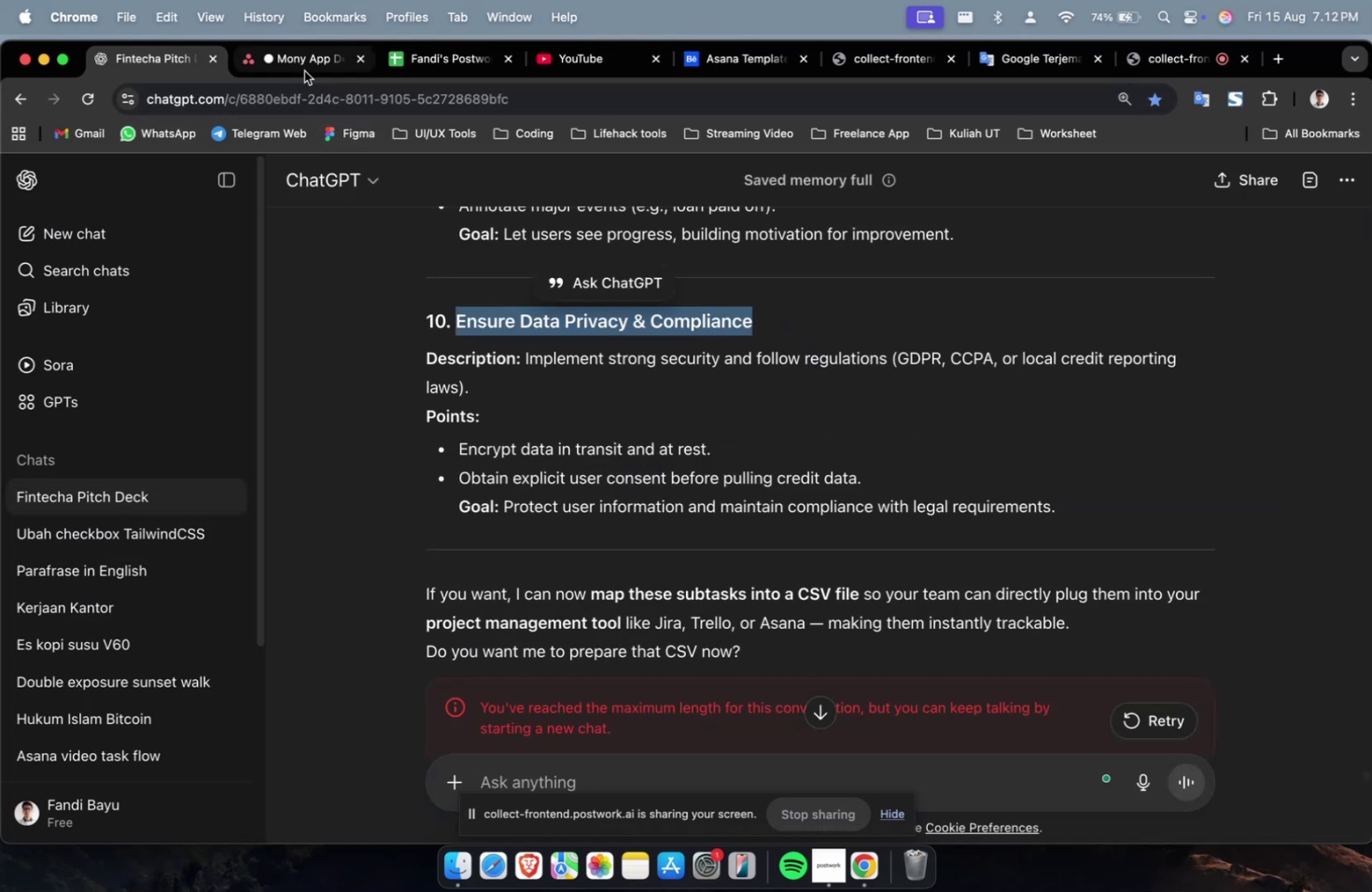 
left_click([304, 71])
 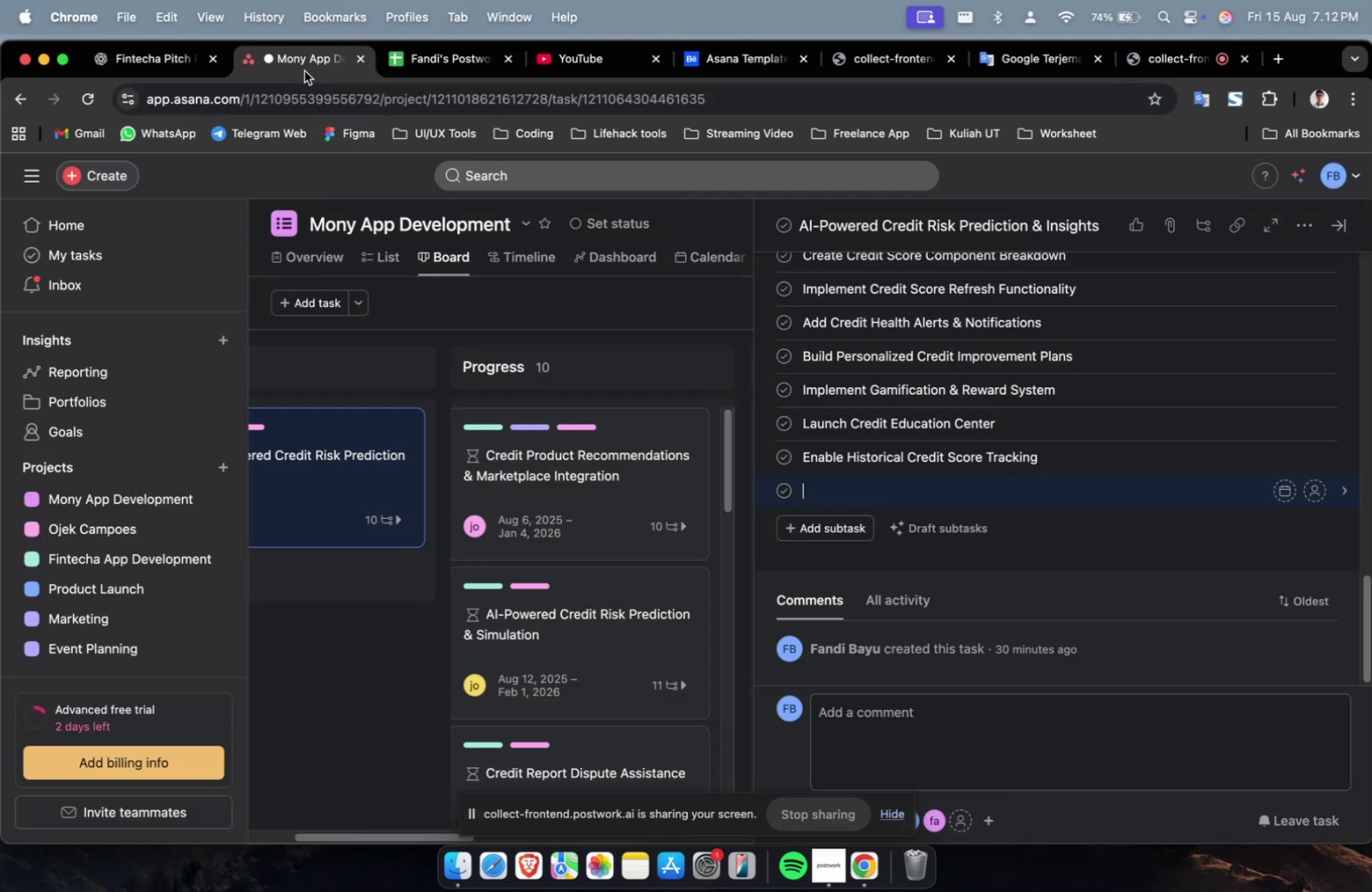 
key(Meta+V)
 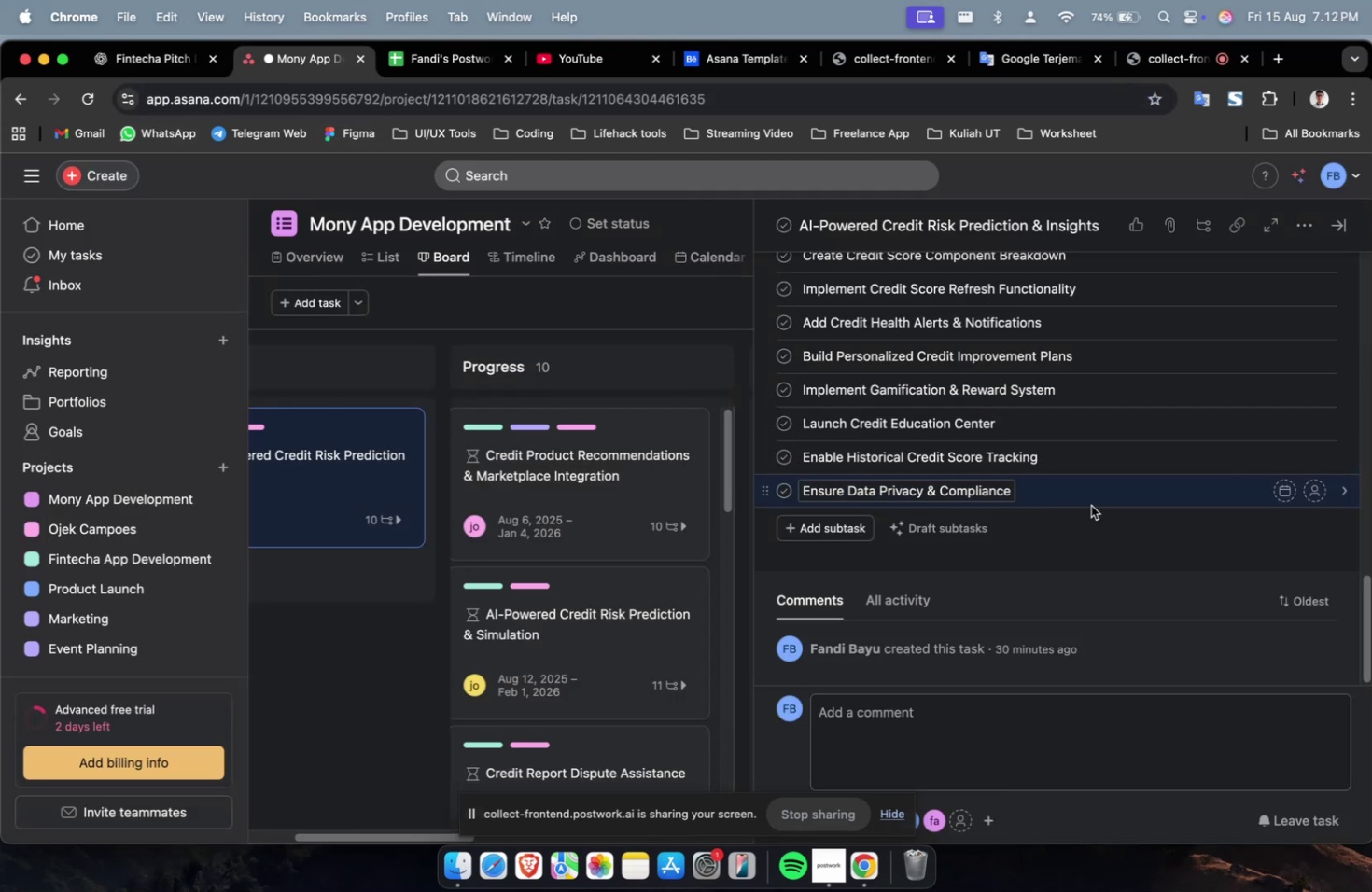 
left_click([1091, 498])
 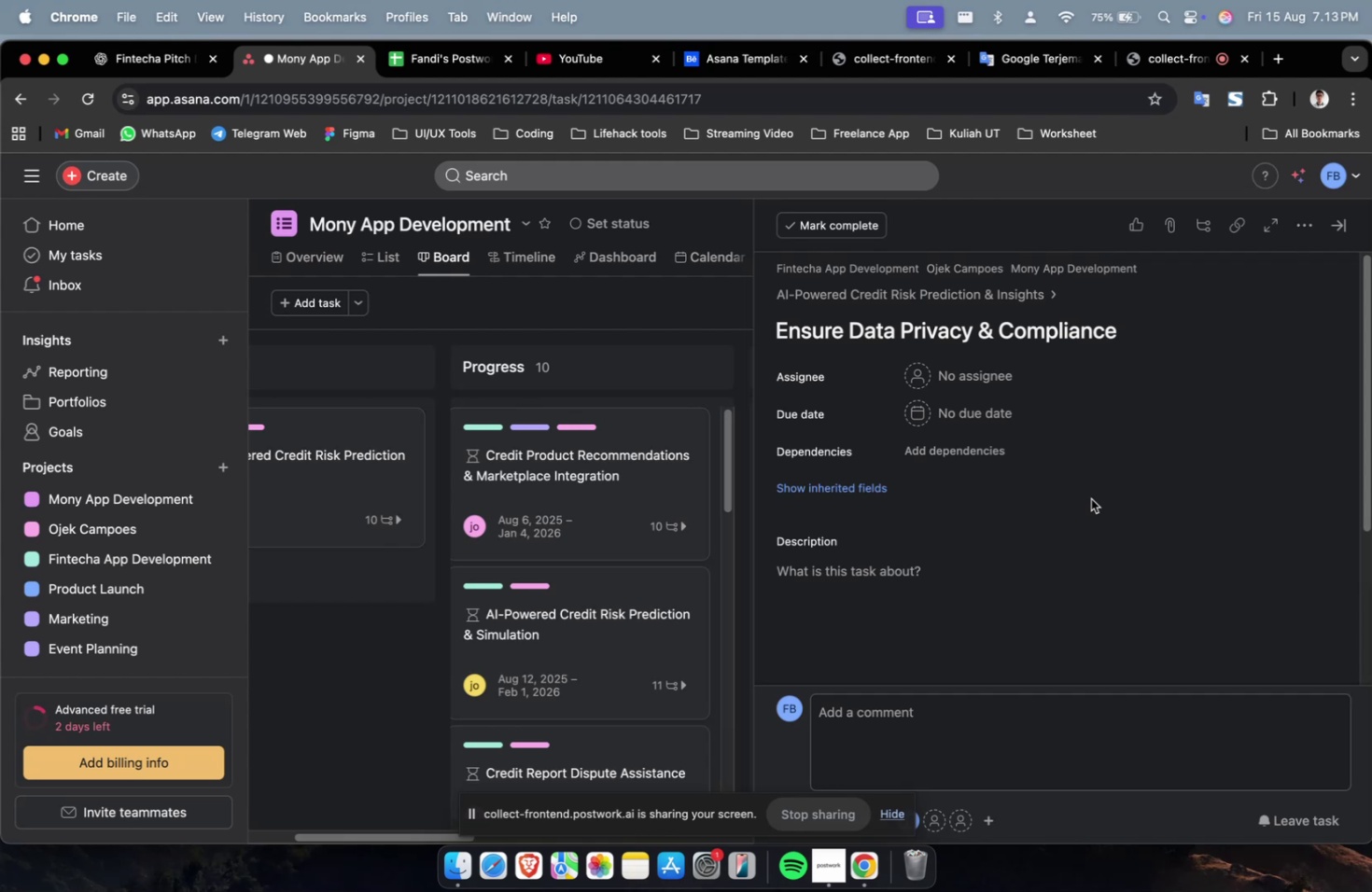 
wait(36.66)
 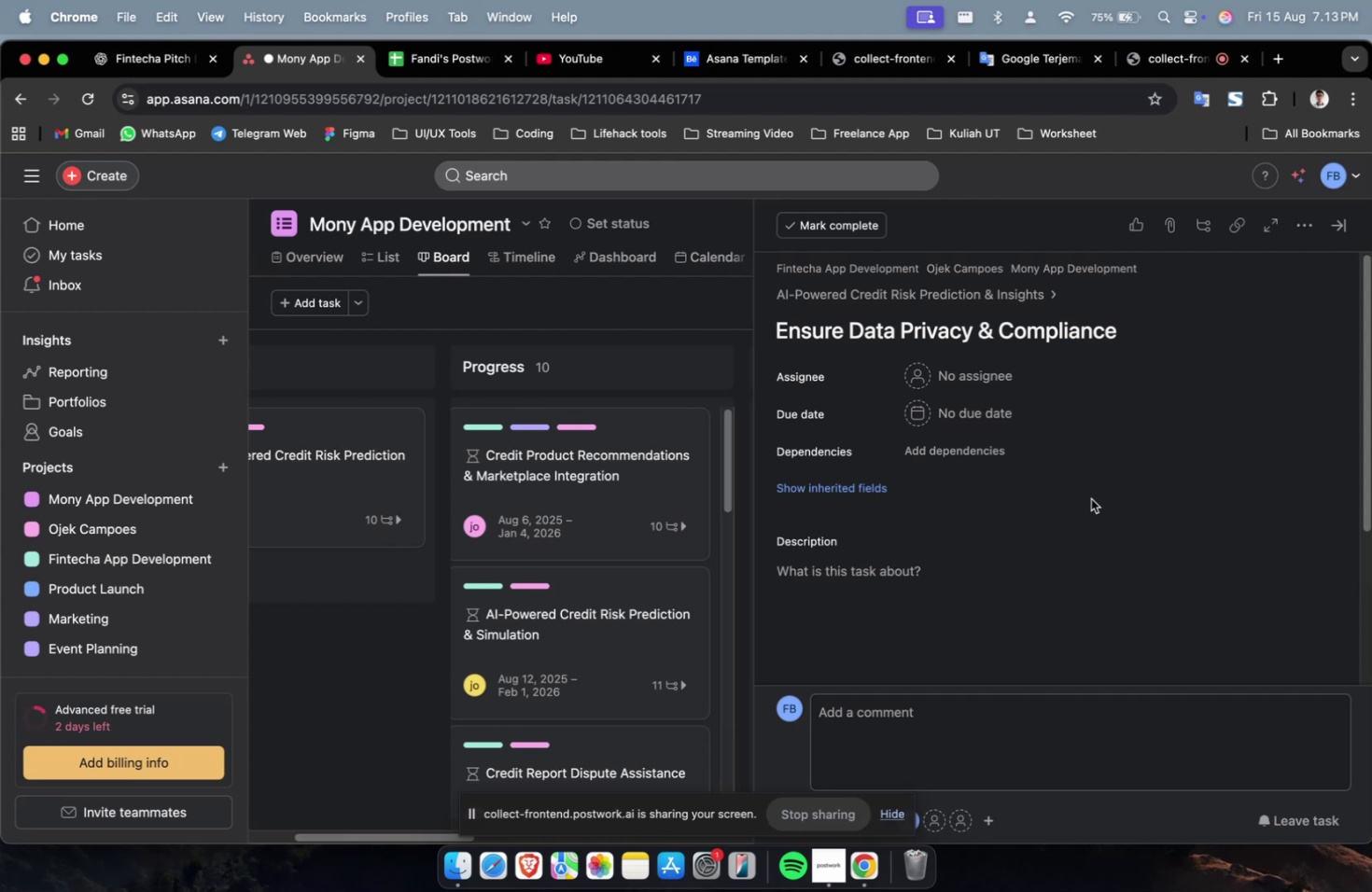 
scroll: coordinate [1087, 560], scroll_direction: down, amount: 8.0
 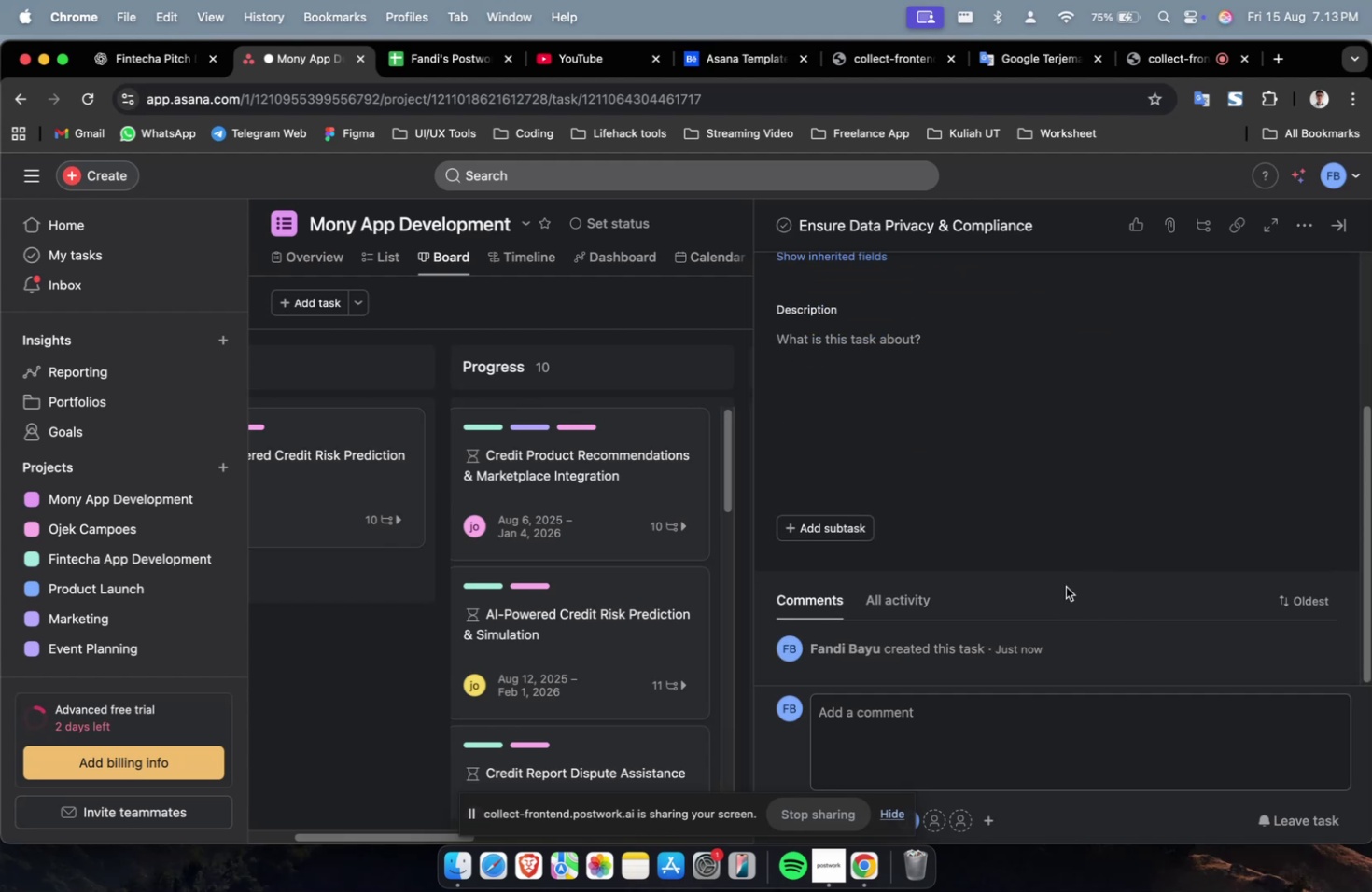 
scroll: coordinate [930, 481], scroll_direction: up, amount: 5.0
 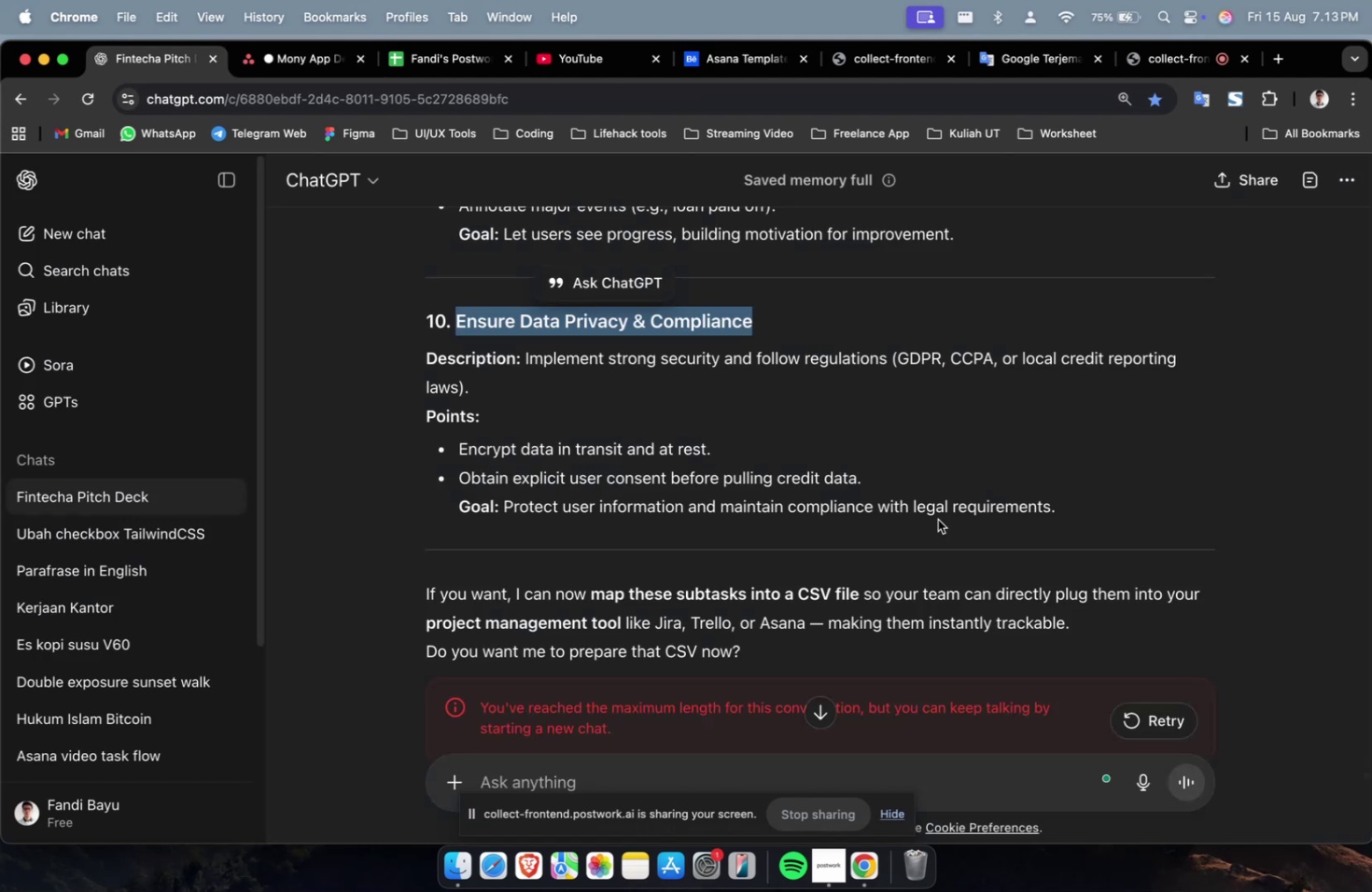 
left_click_drag(start_coordinate=[1069, 509], to_coordinate=[524, 361])
 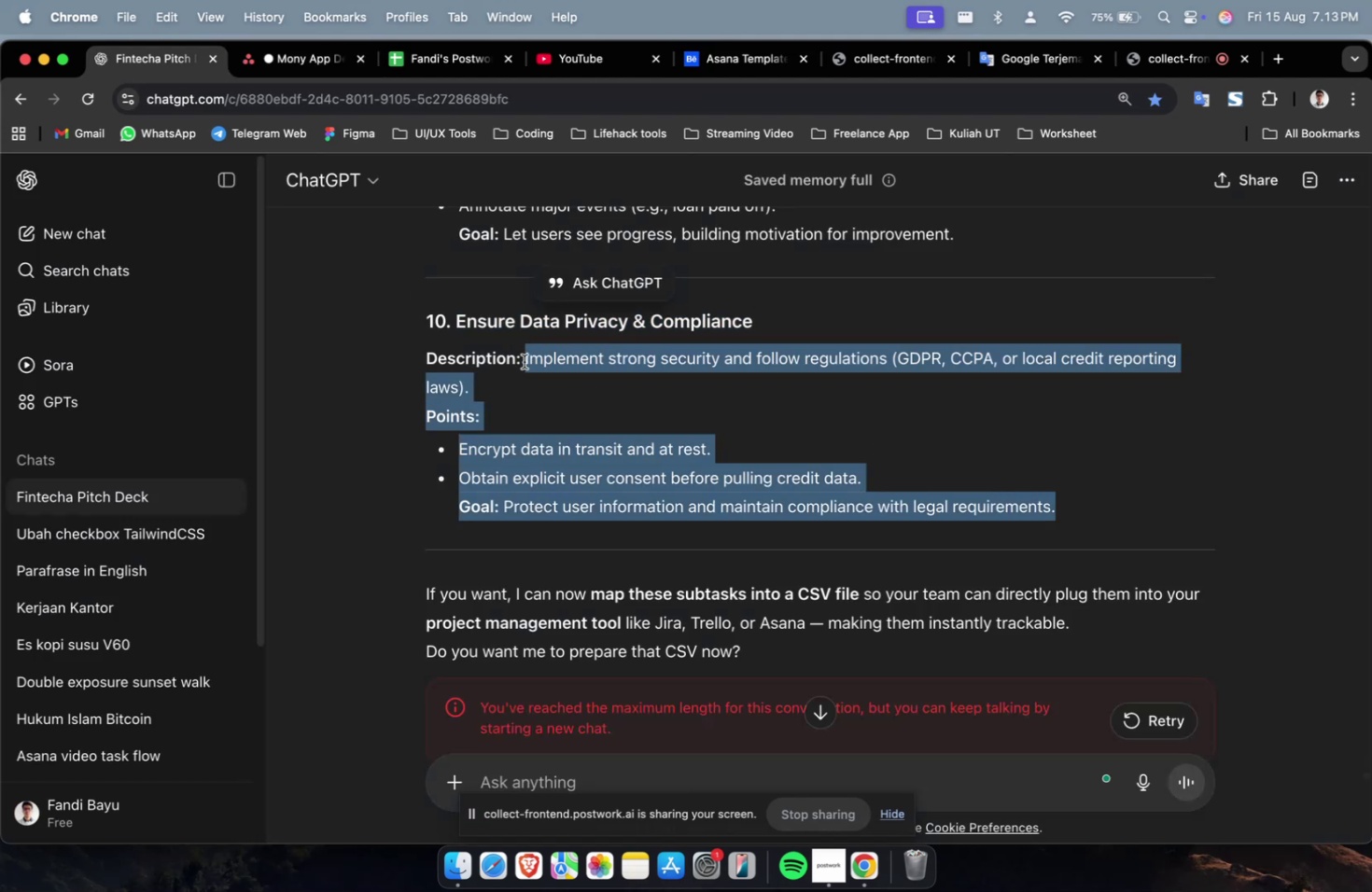 
key(Meta+C)
 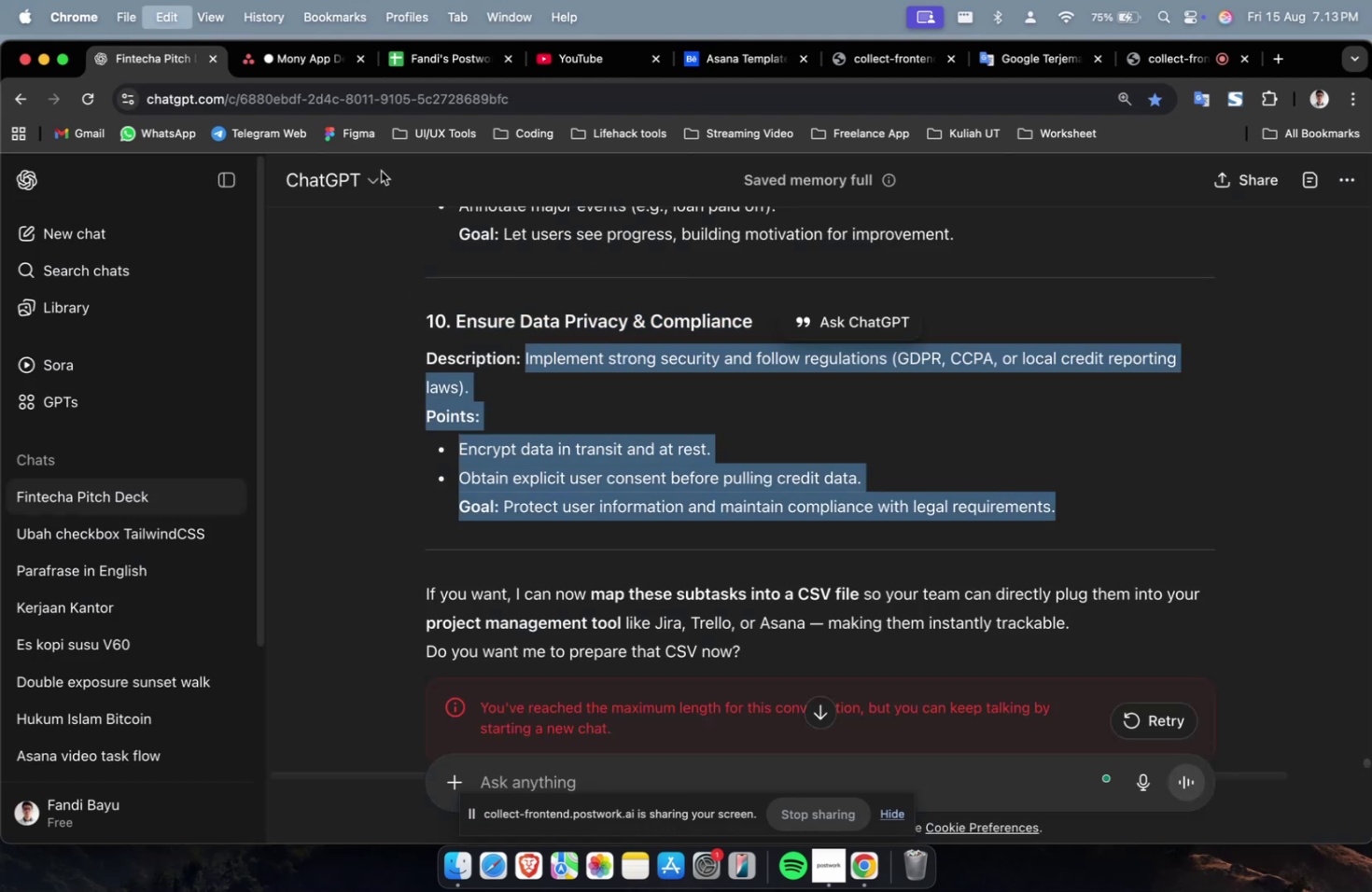 
key(Meta+C)
 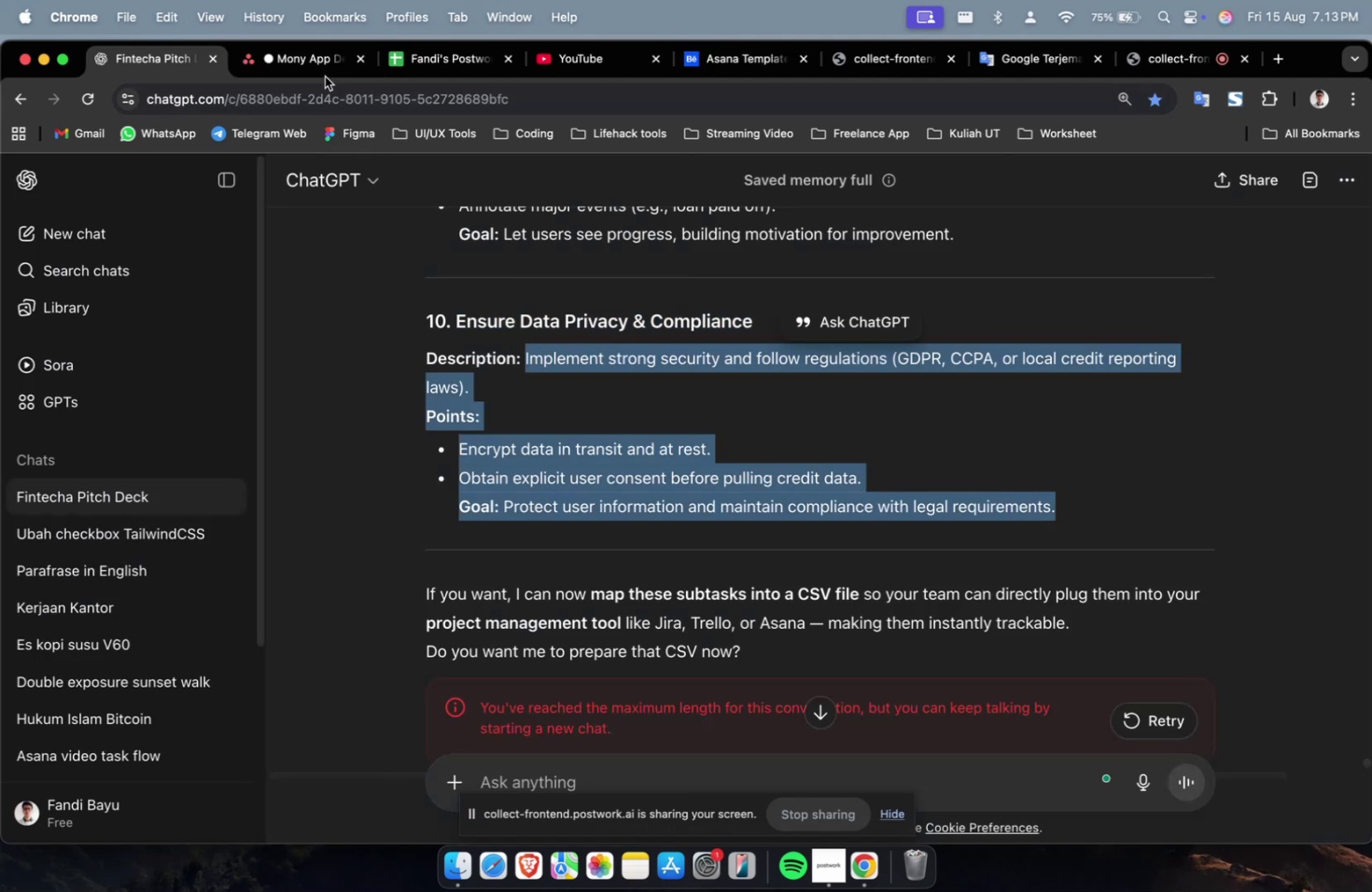 
left_click([322, 69])
 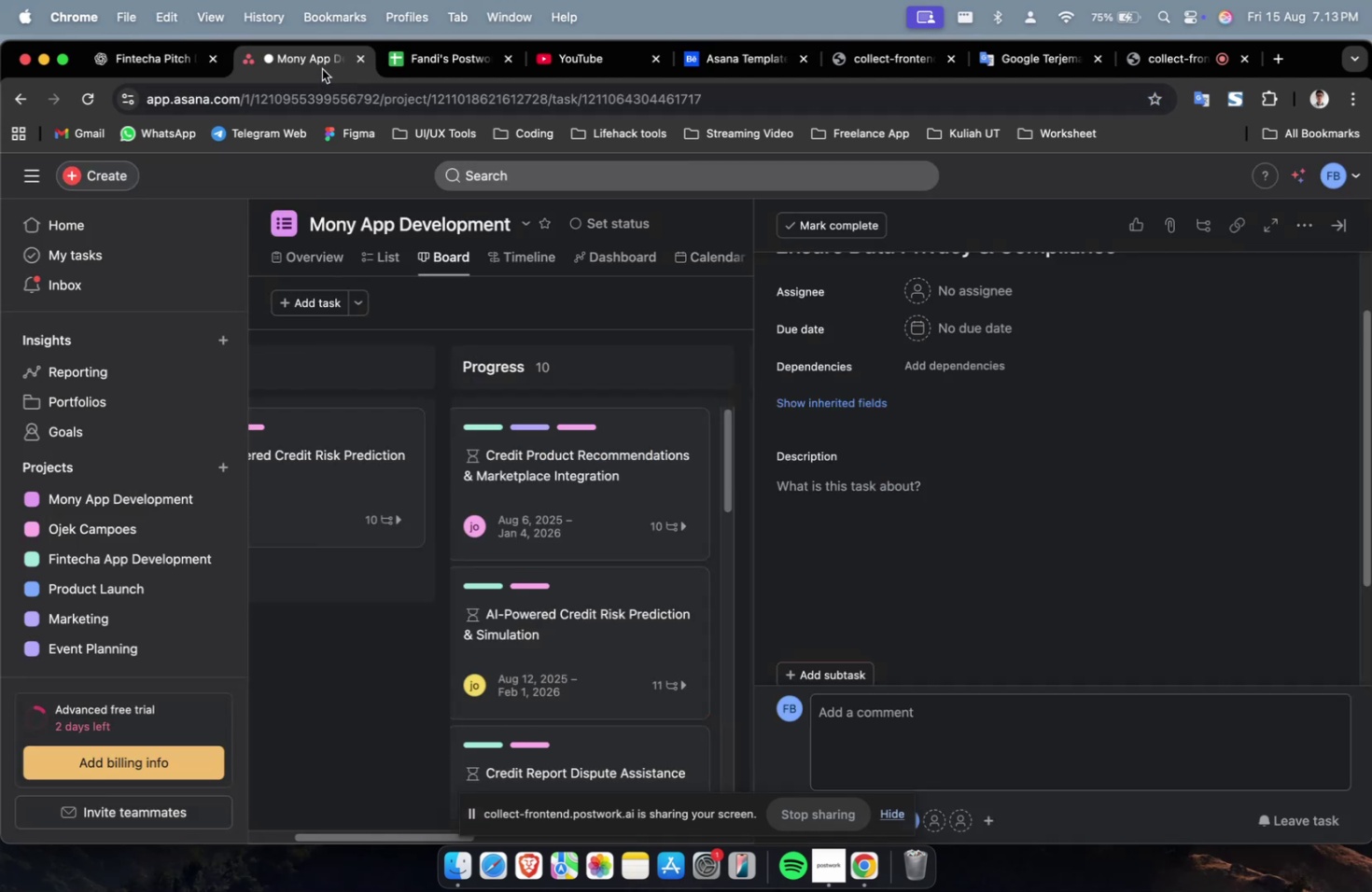 
key(Meta+CommandLeft)
 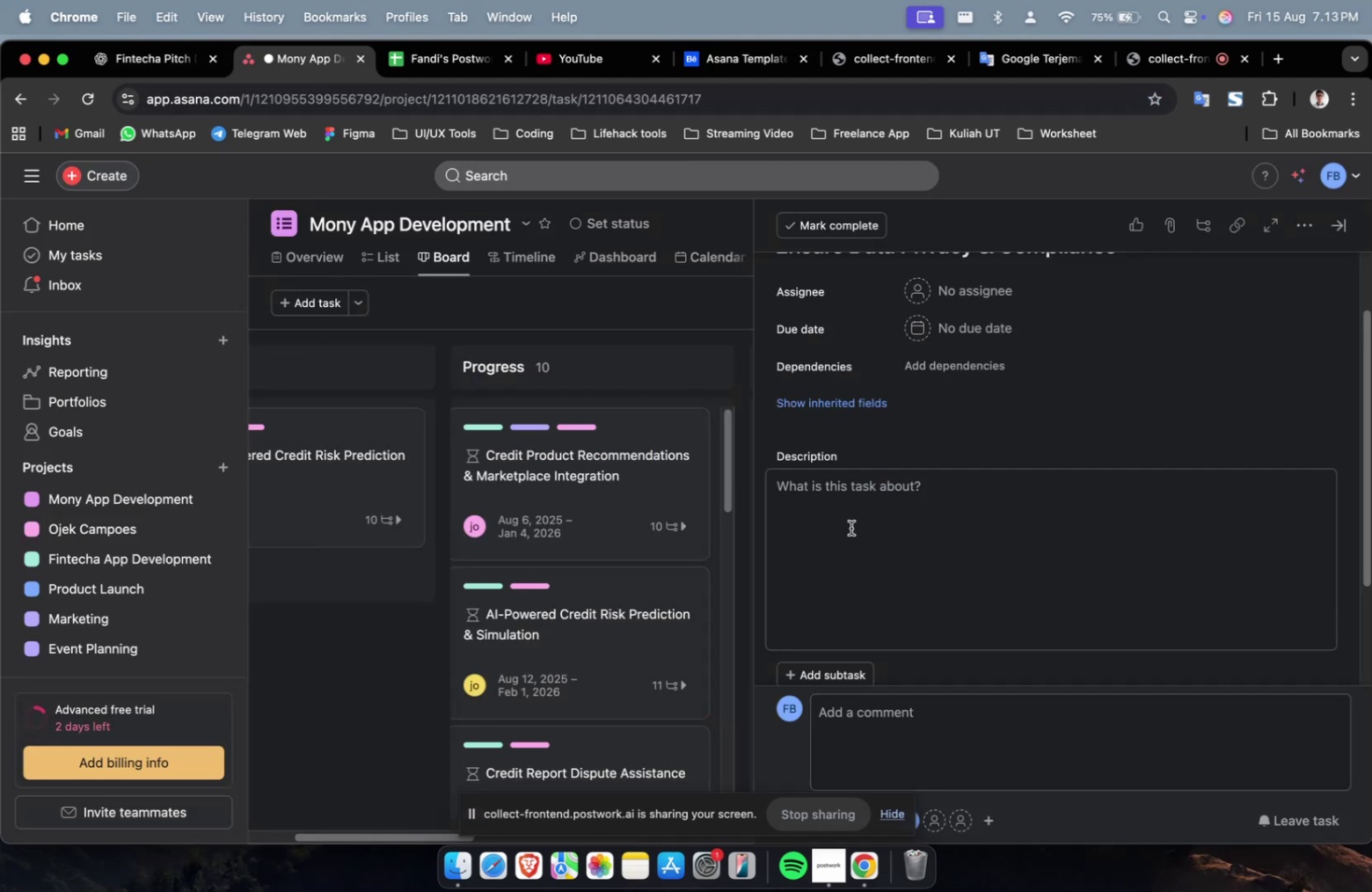 
double_click([851, 527])
 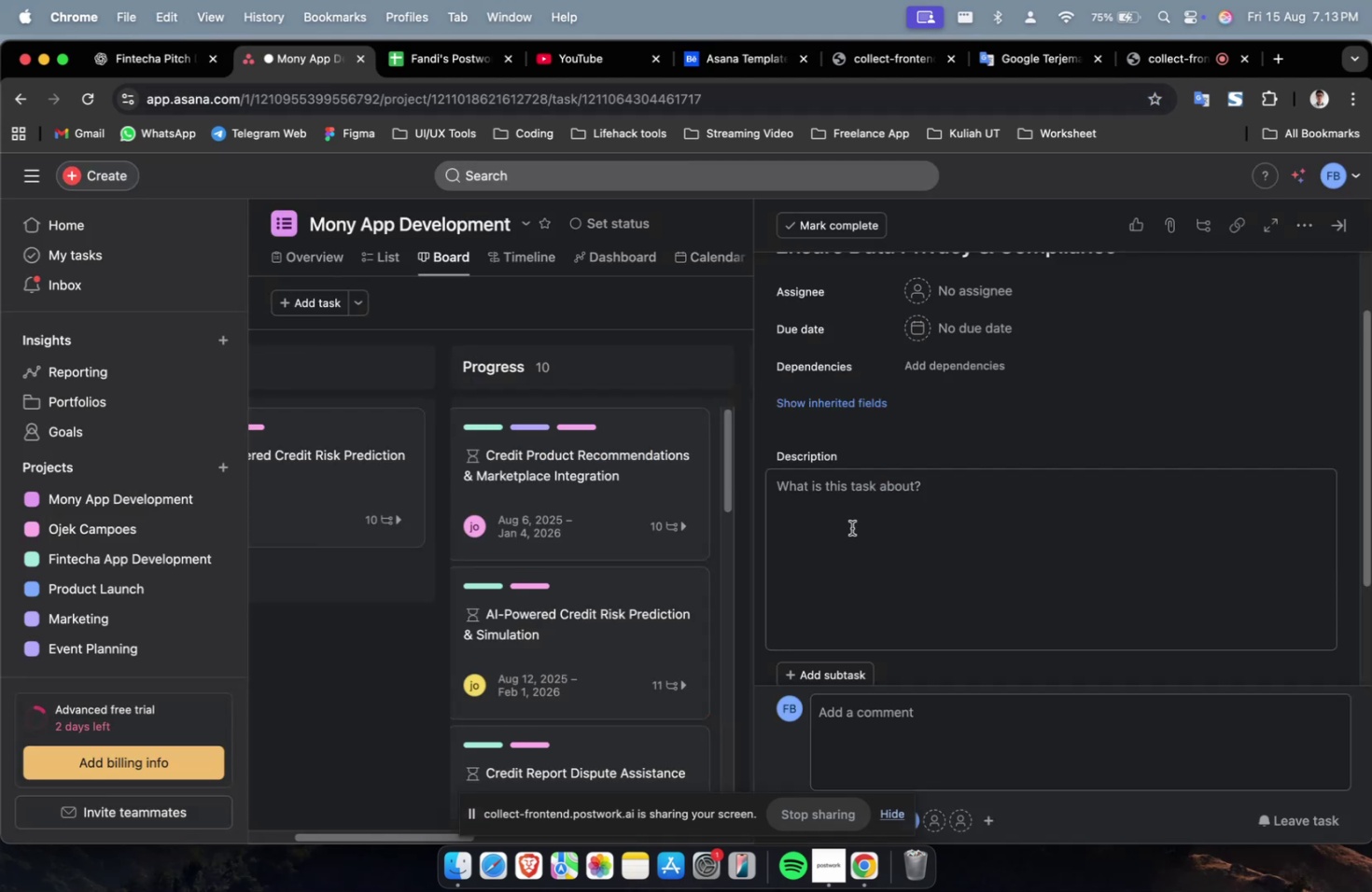 
key(Meta+CommandLeft)
 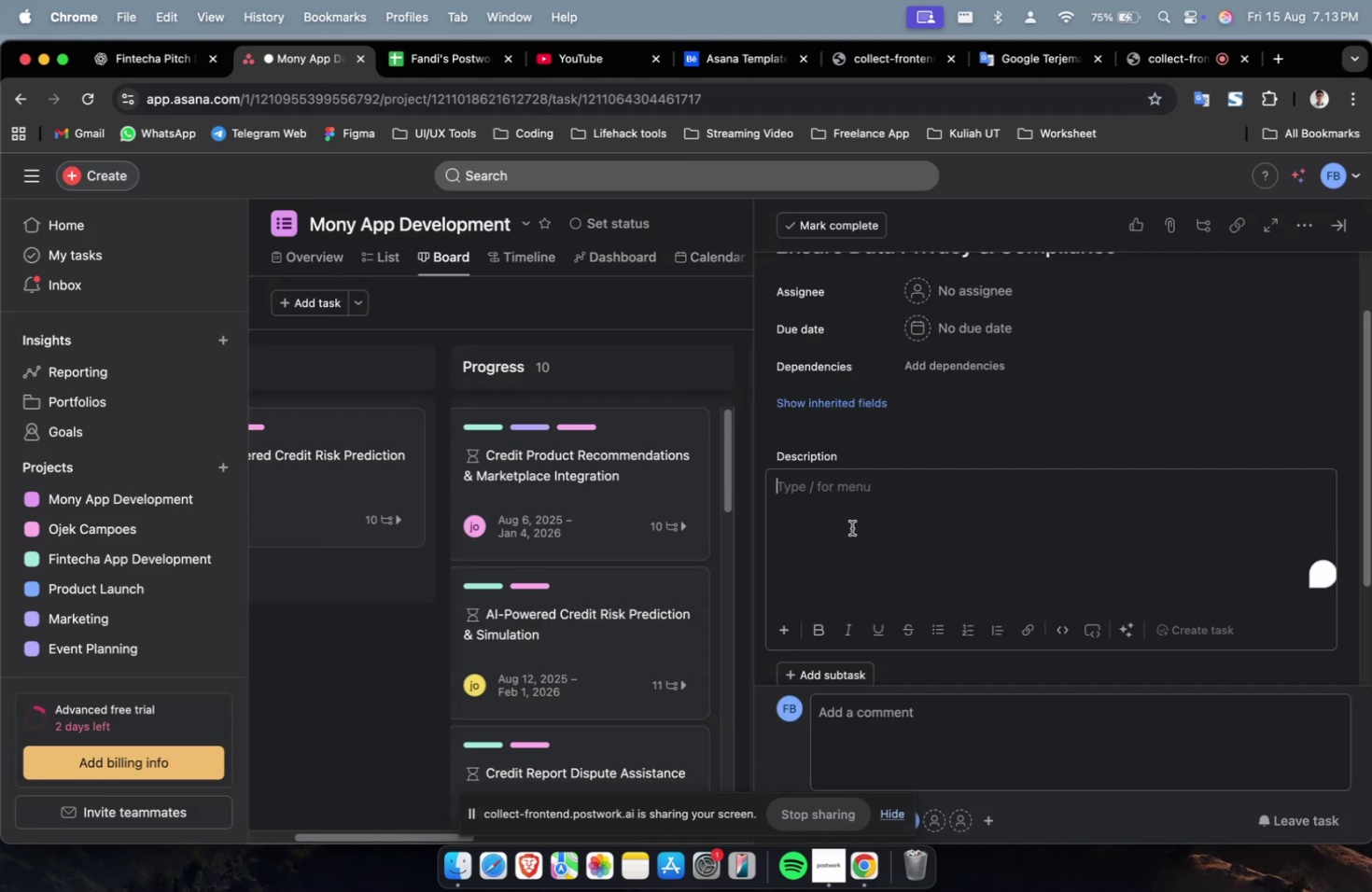 
key(Meta+V)
 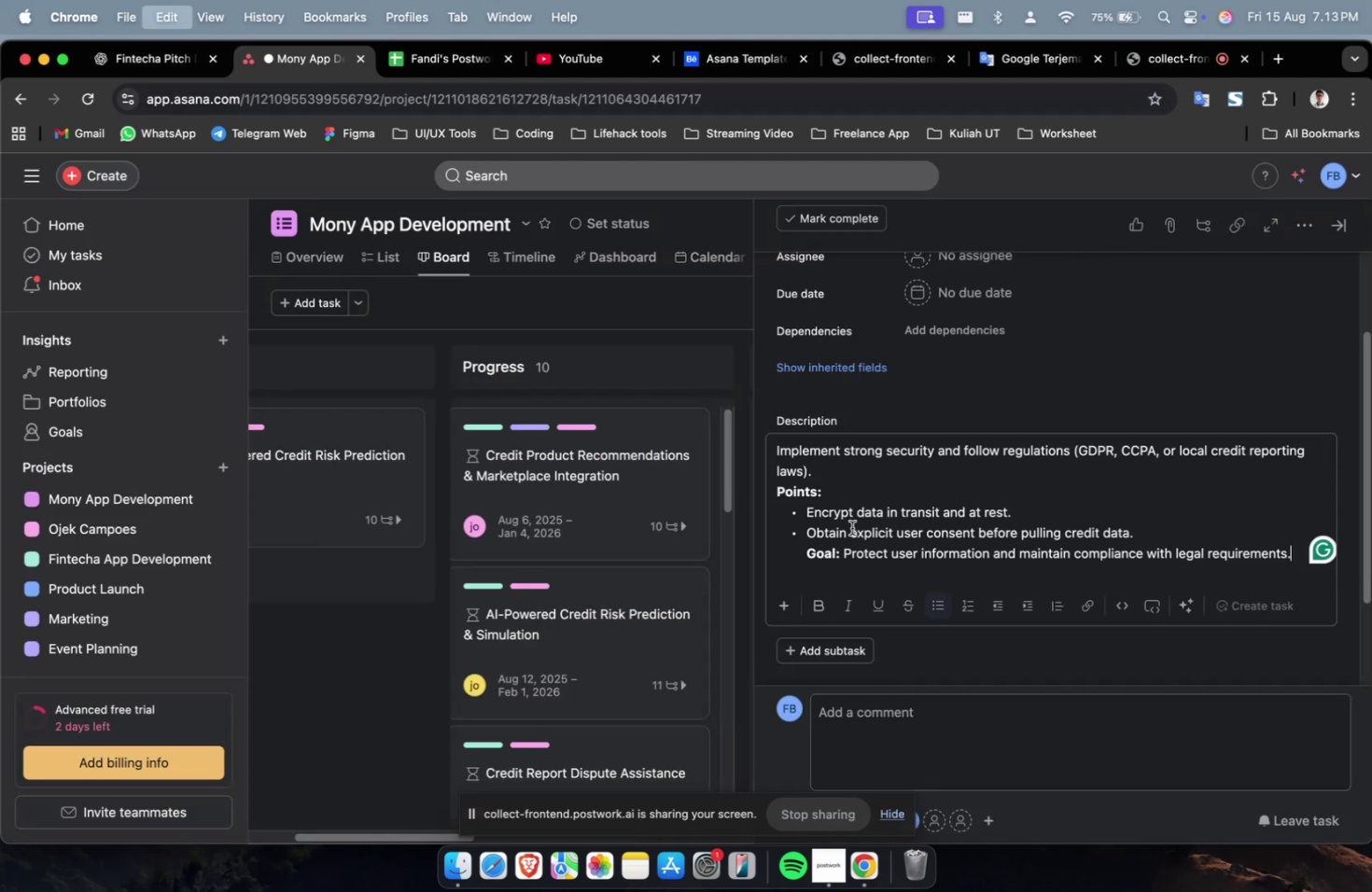 
scroll: coordinate [851, 527], scroll_direction: up, amount: 14.0
 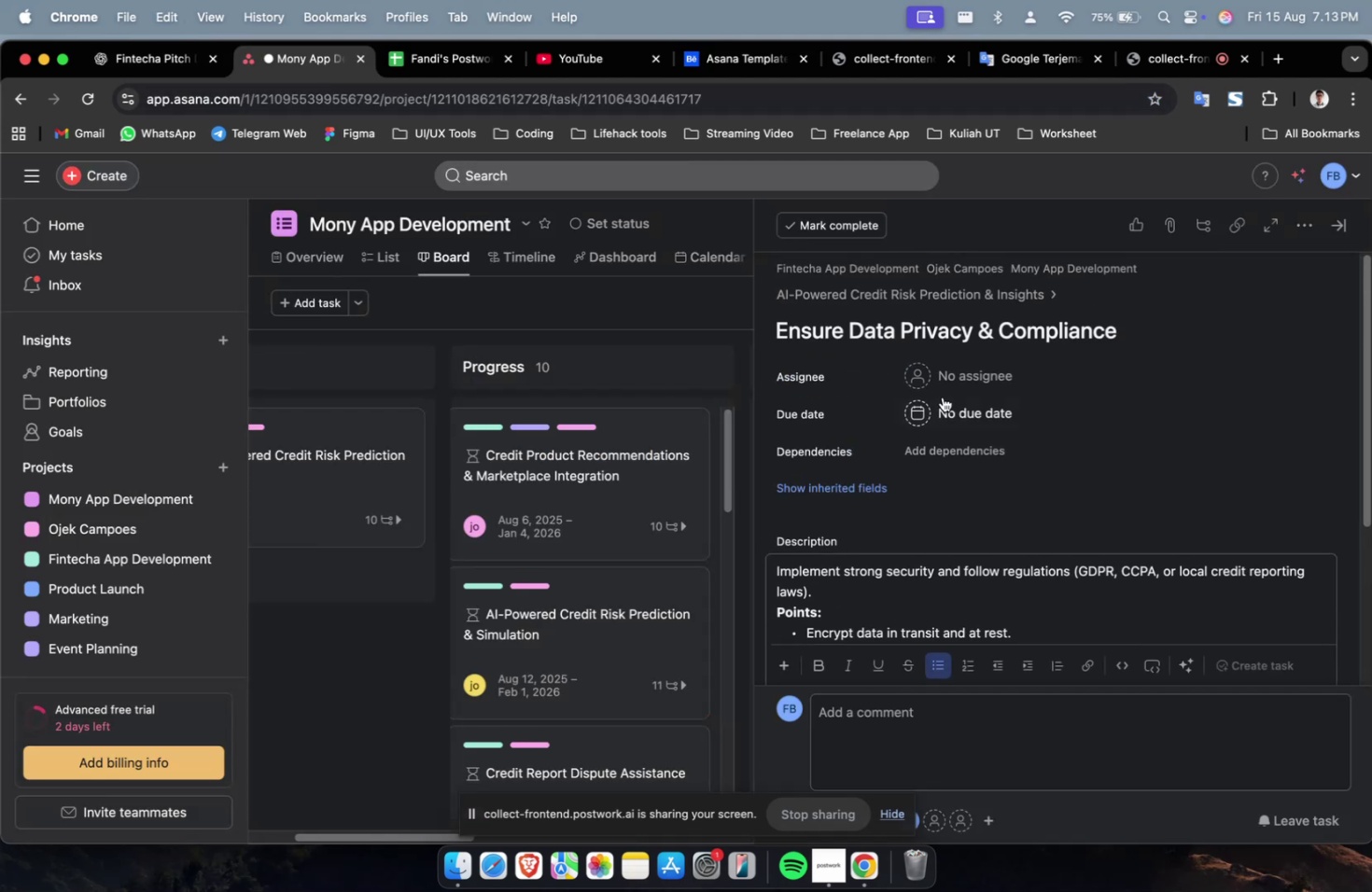 
left_click([957, 370])
 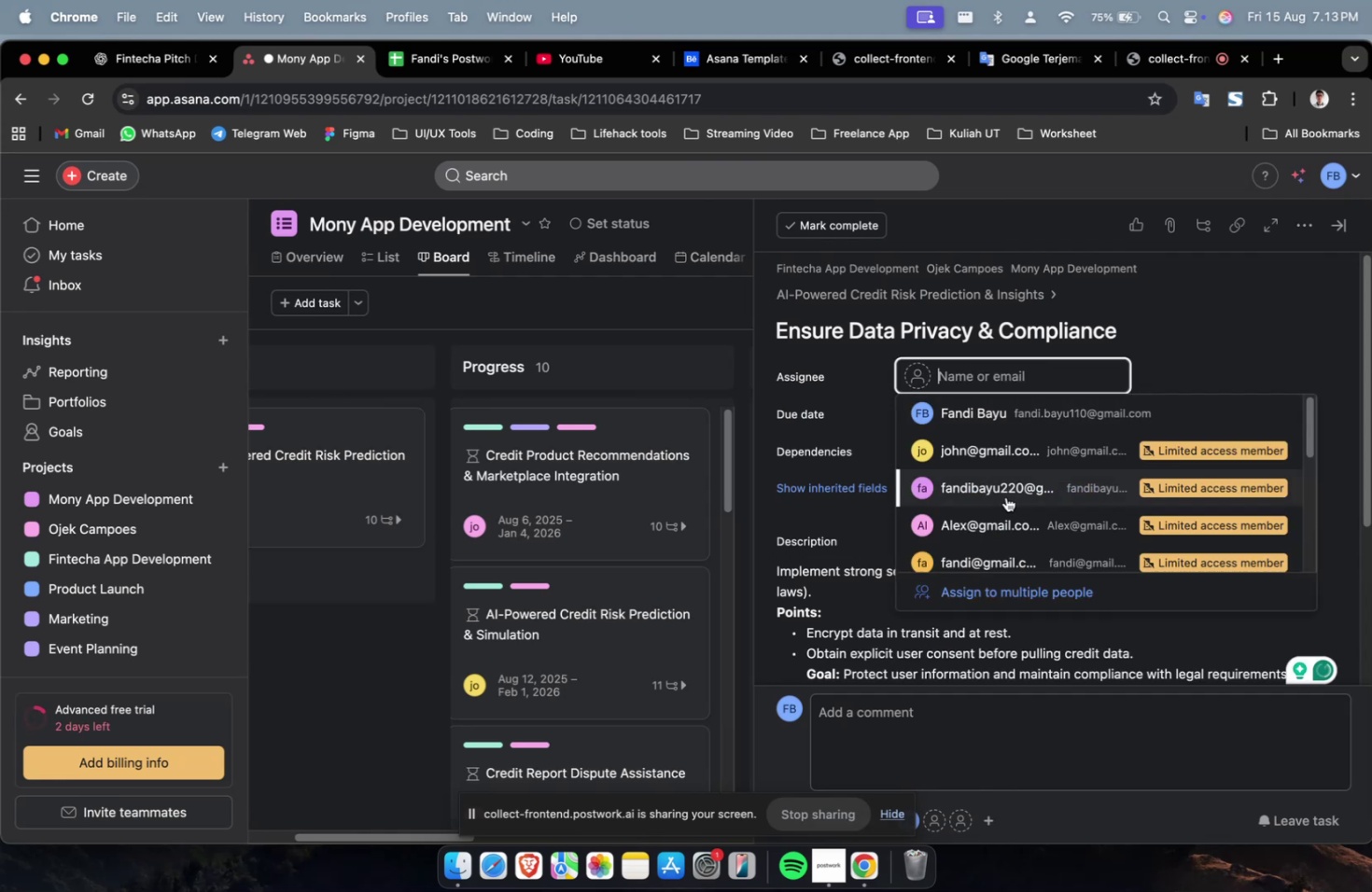 
double_click([1007, 510])
 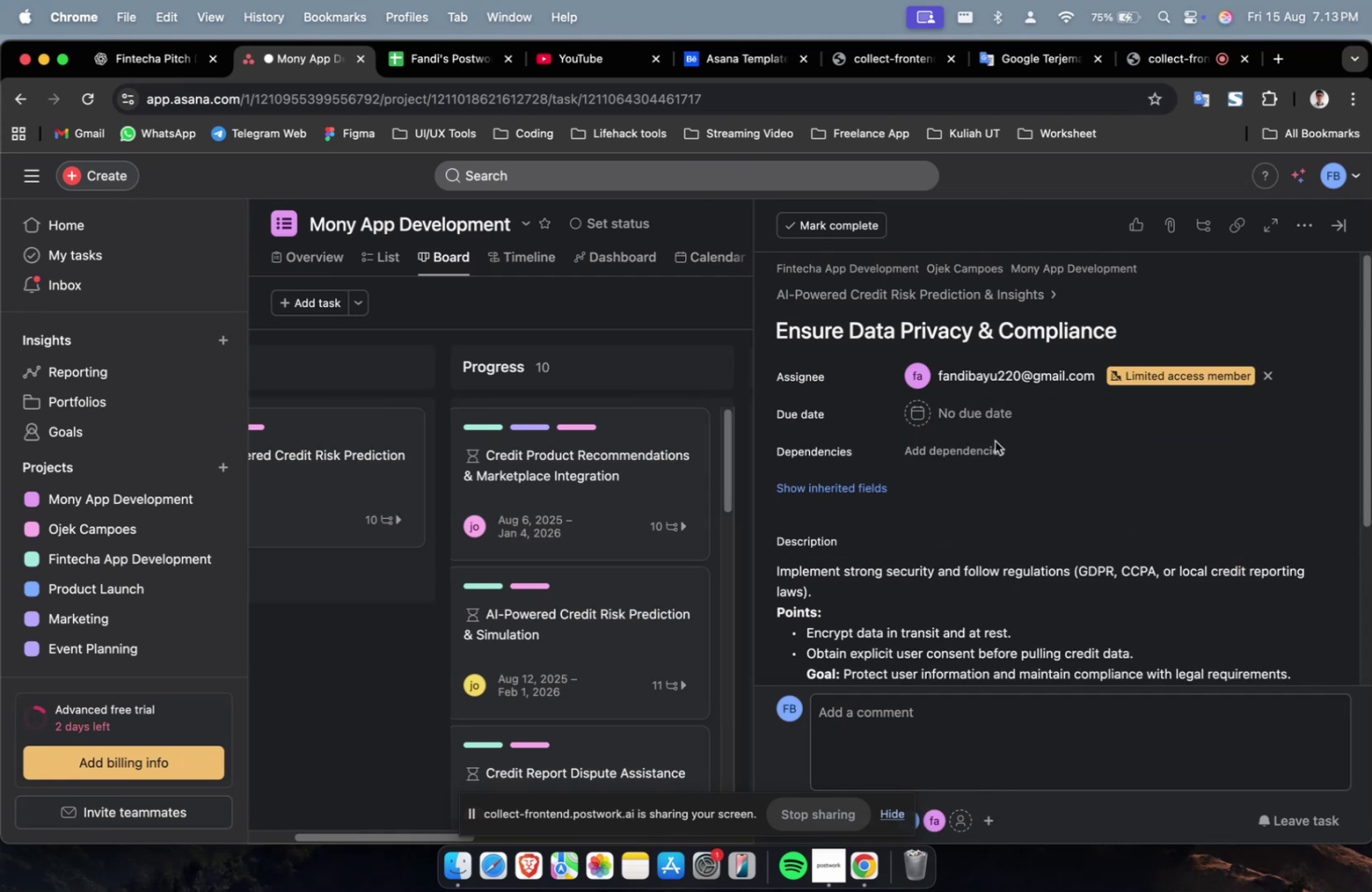 
triple_click([977, 374])
 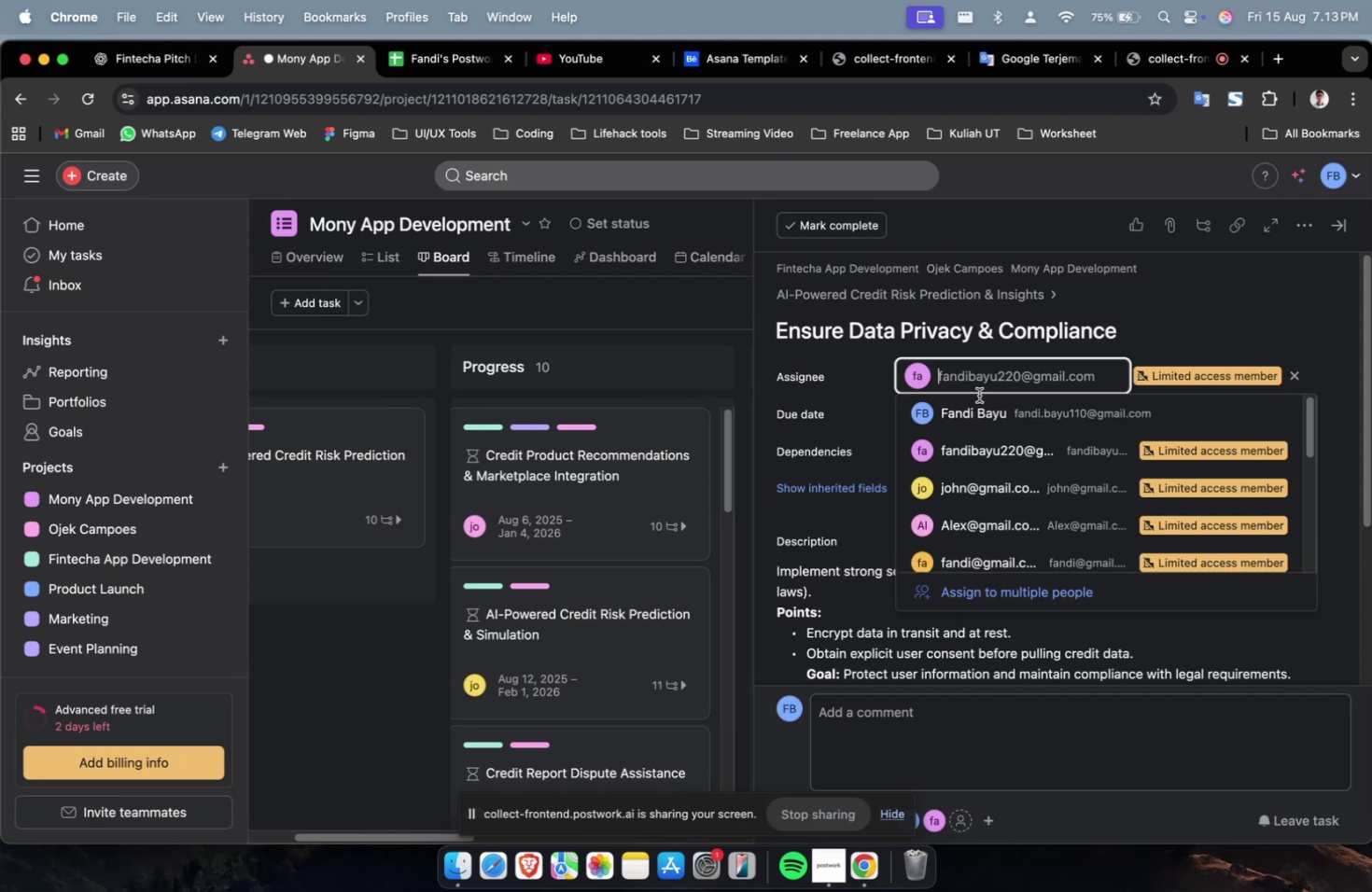 
scroll: coordinate [979, 485], scroll_direction: down, amount: 2.0
 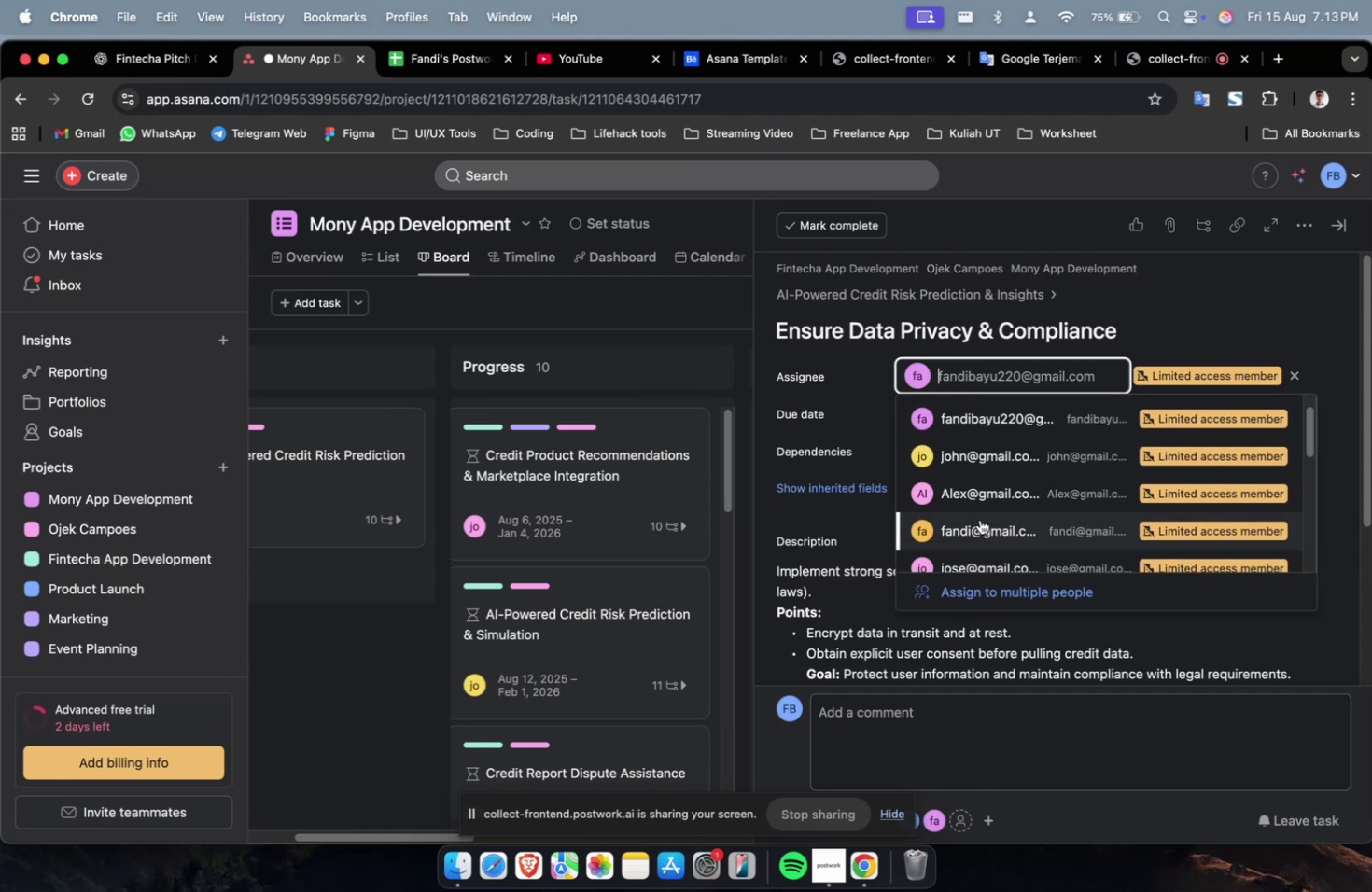 
left_click([980, 521])
 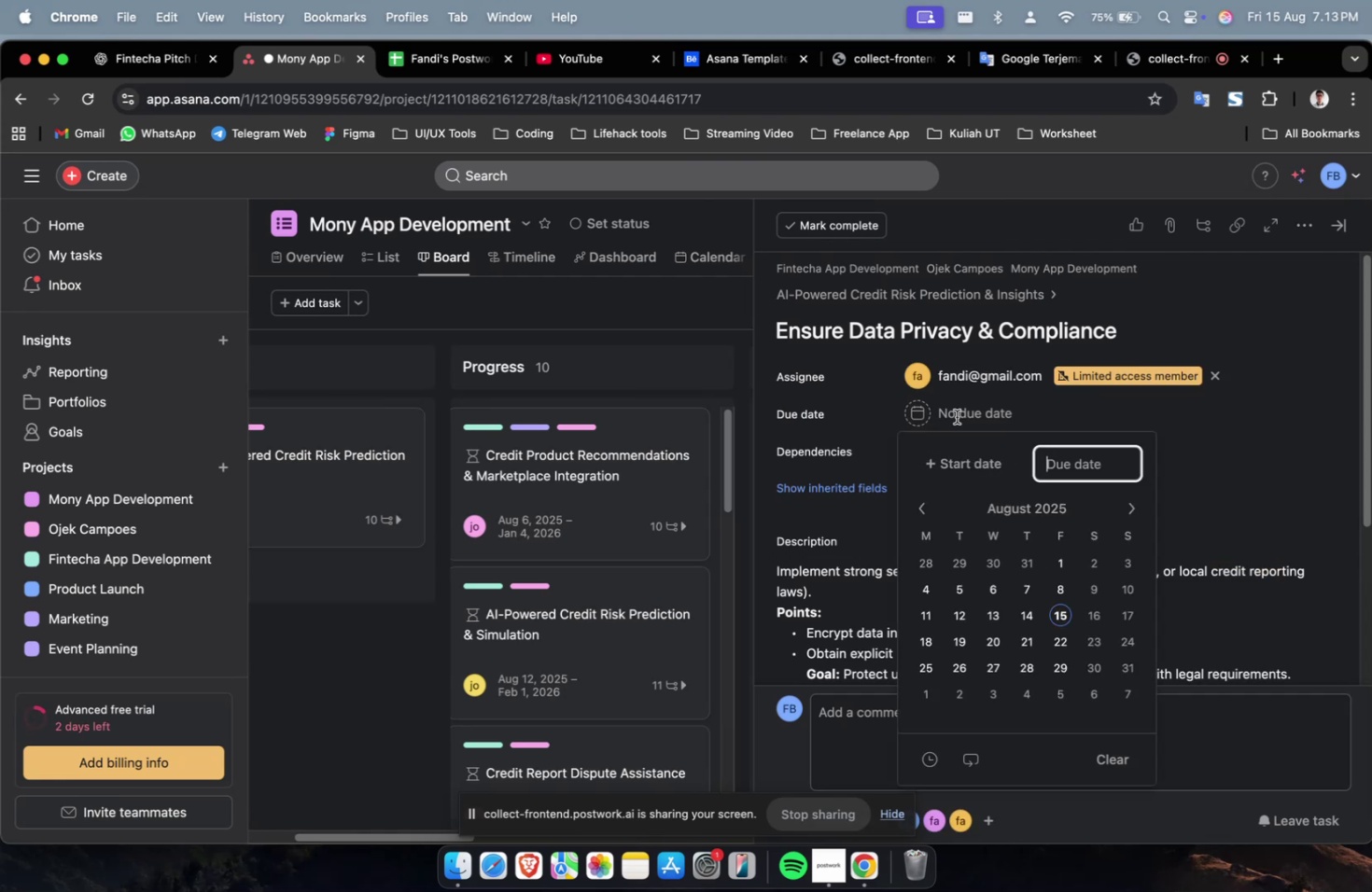 
triple_click([958, 459])
 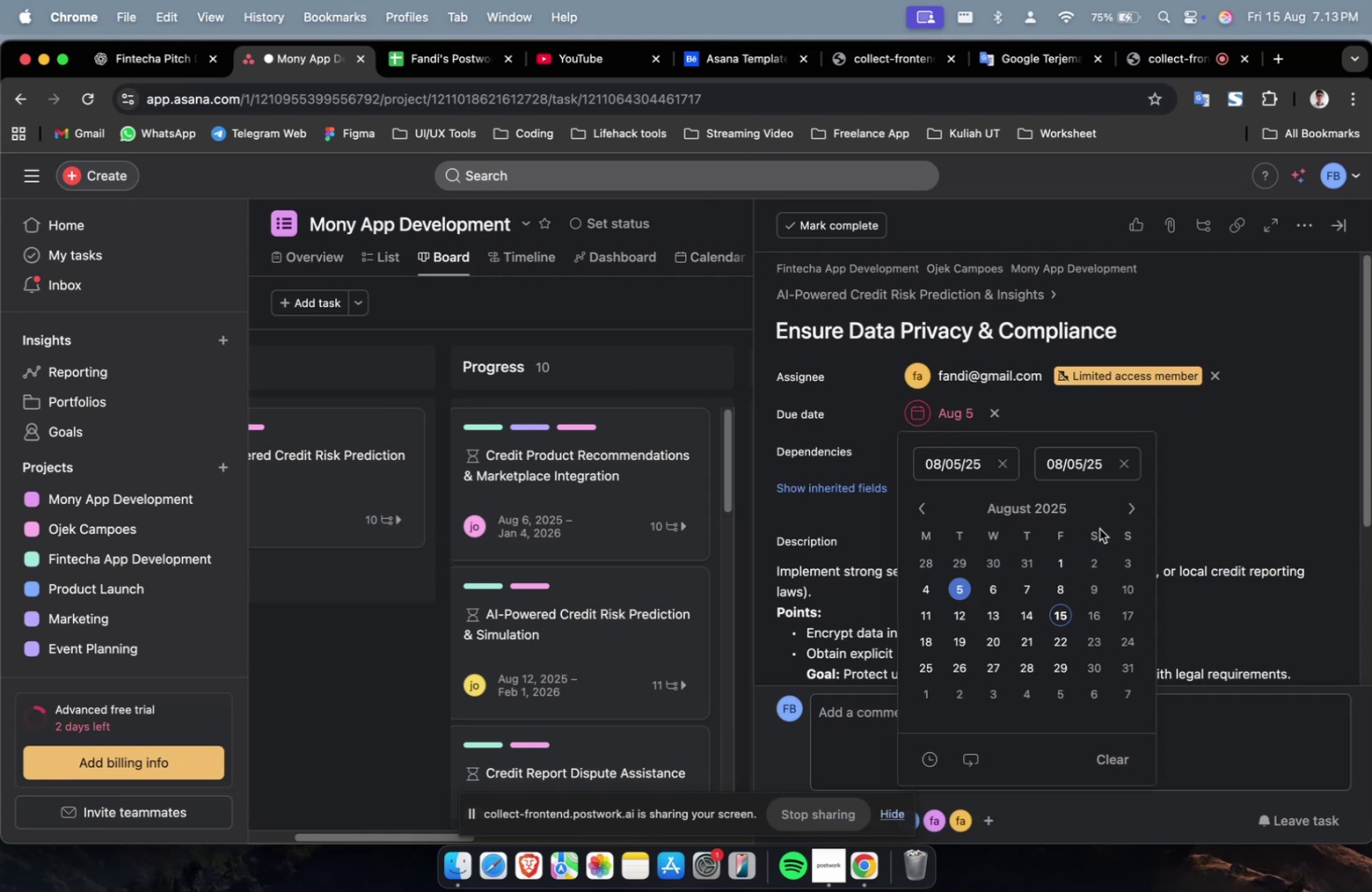 
triple_click([1123, 511])
 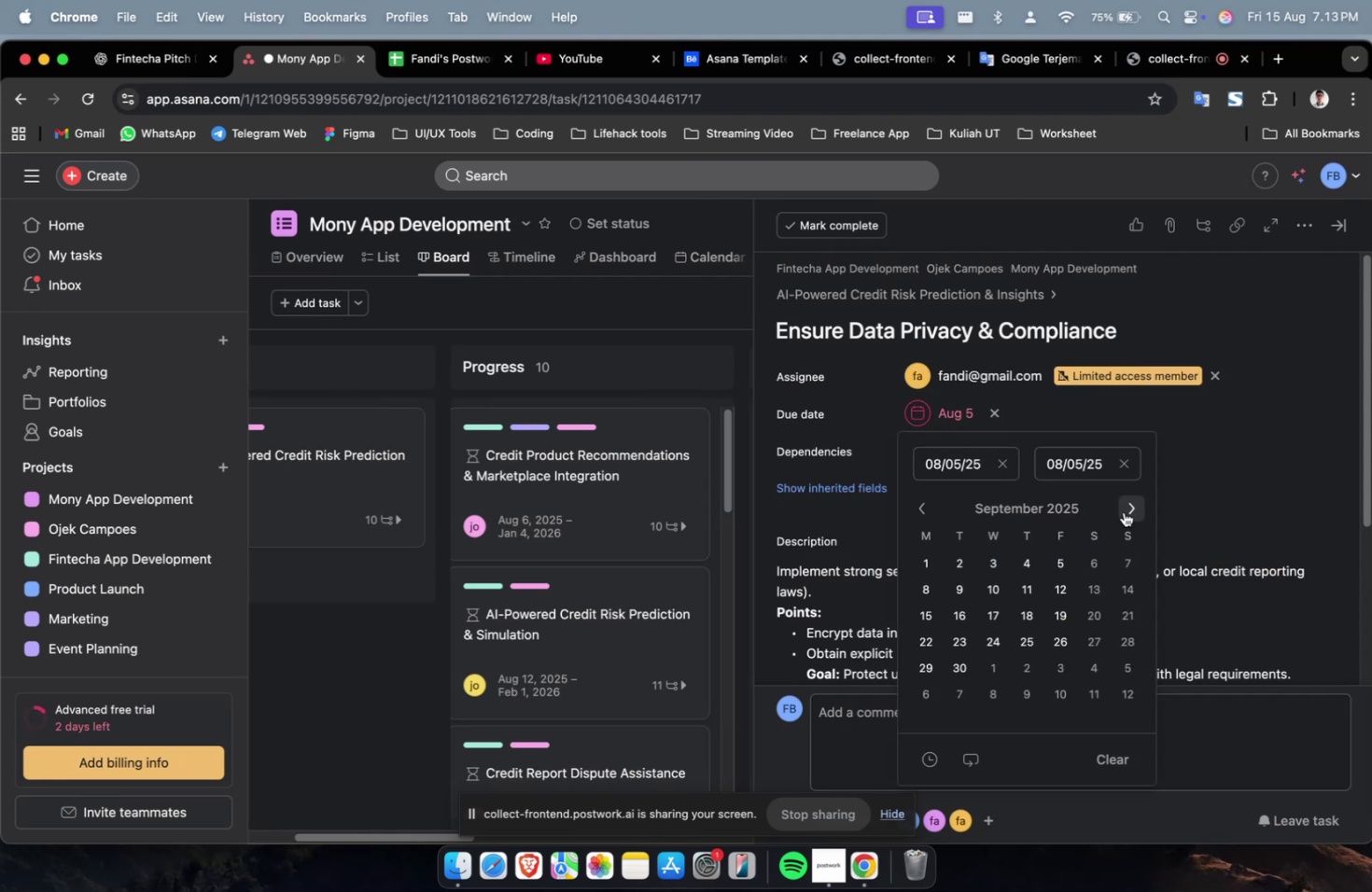 
triple_click([1123, 510])
 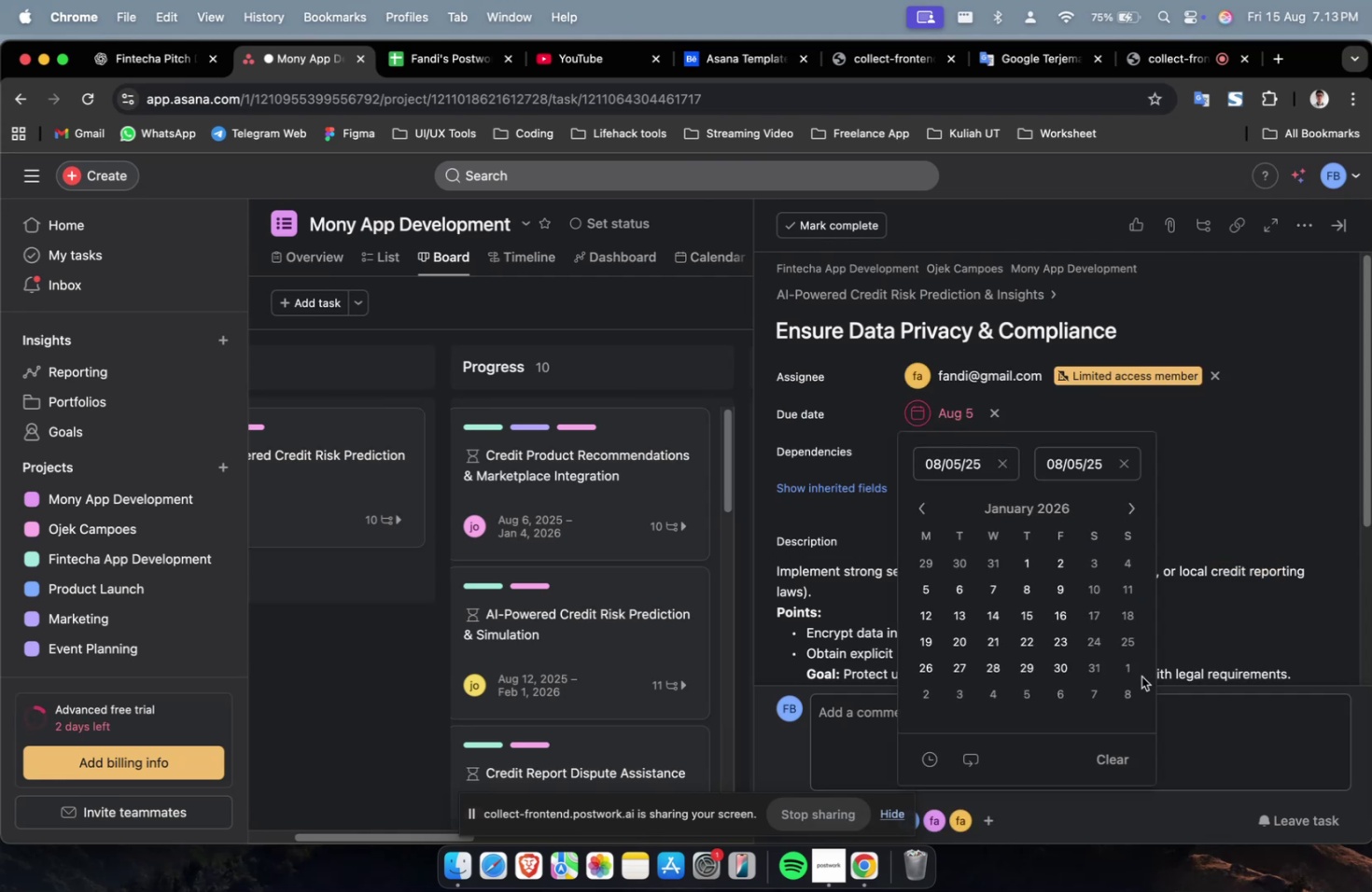 
triple_click([1132, 671])
 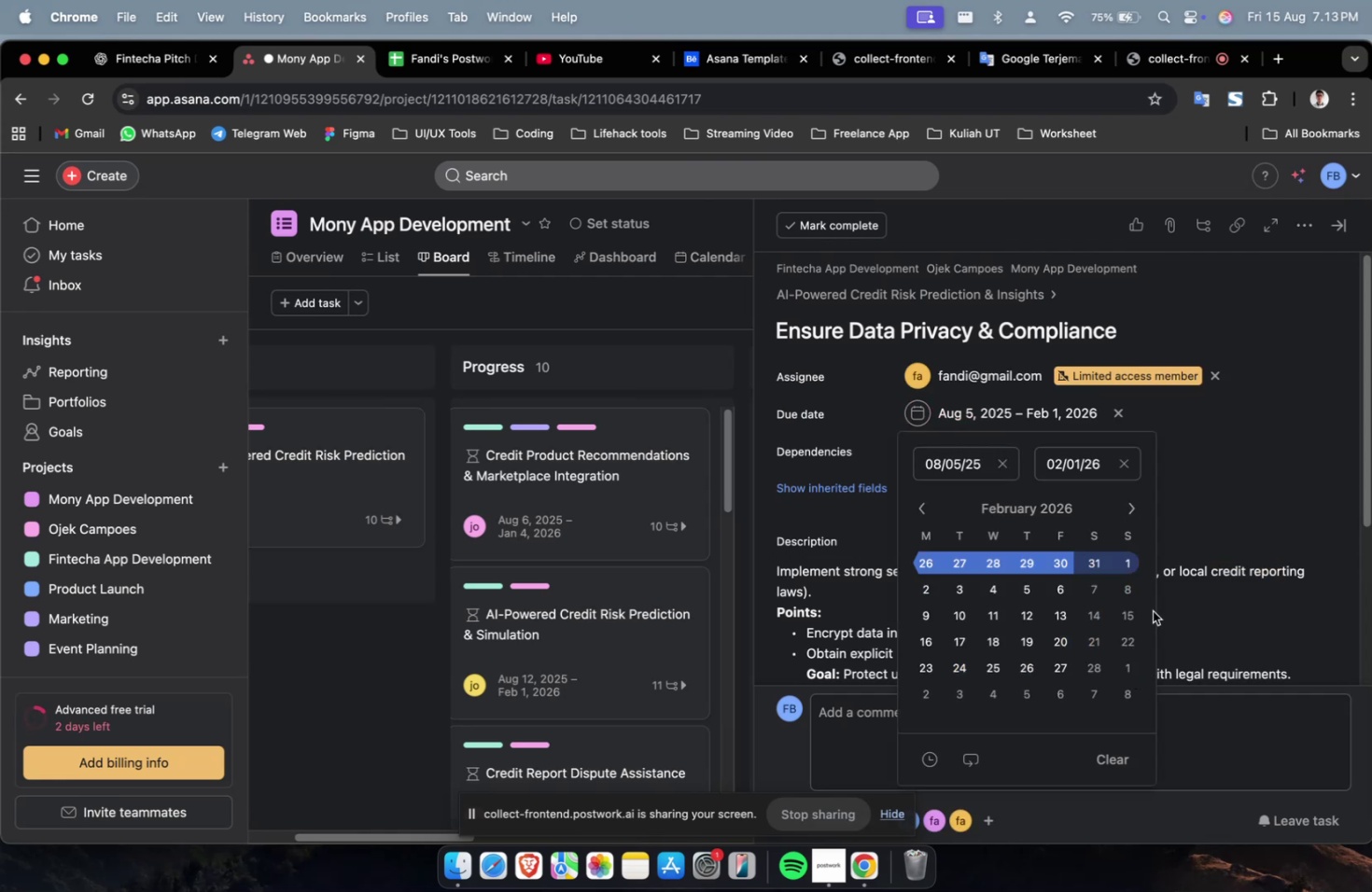 
left_click_drag(start_coordinate=[1206, 487], to_coordinate=[1201, 487])
 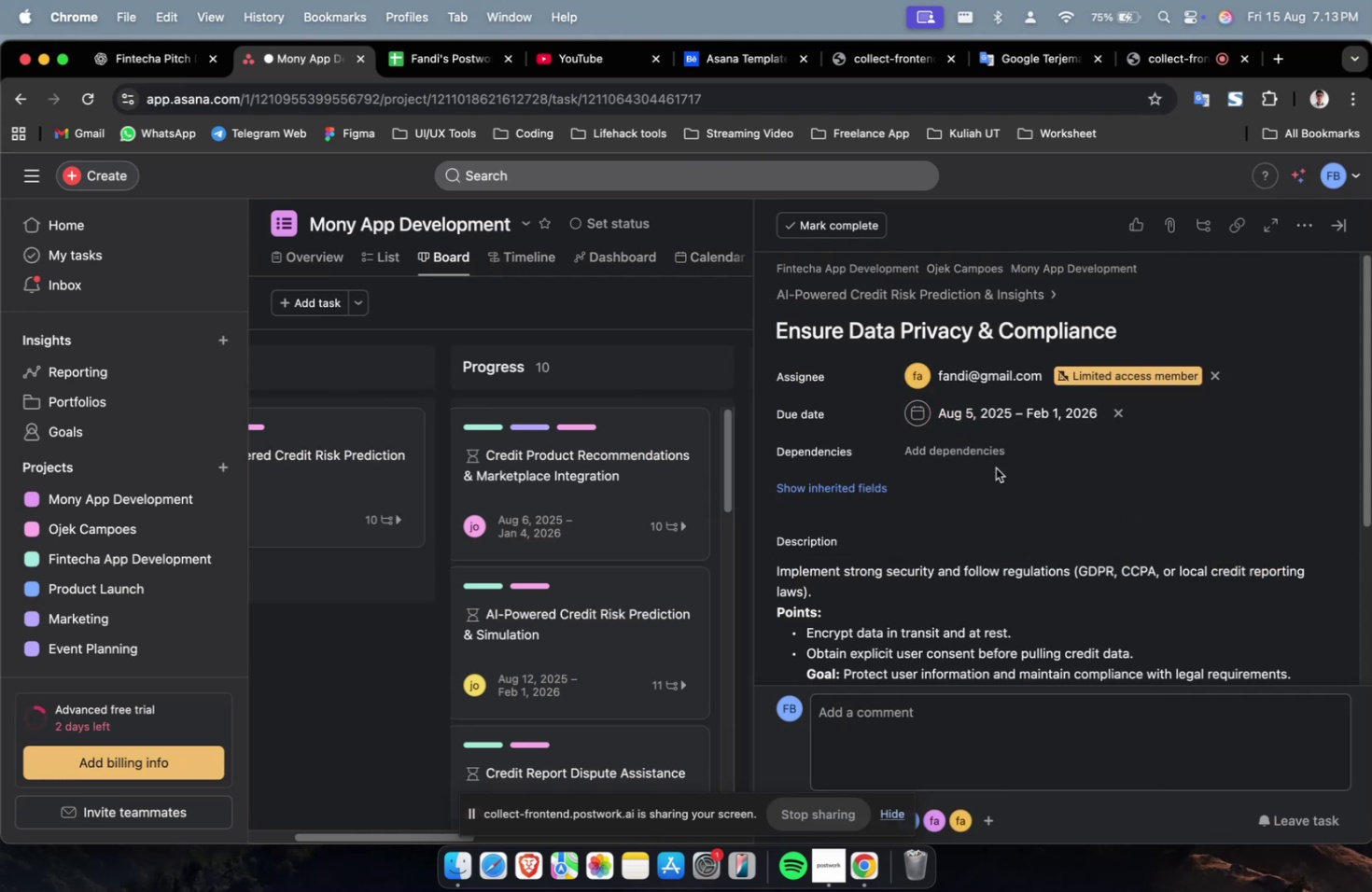 
triple_click([966, 449])
 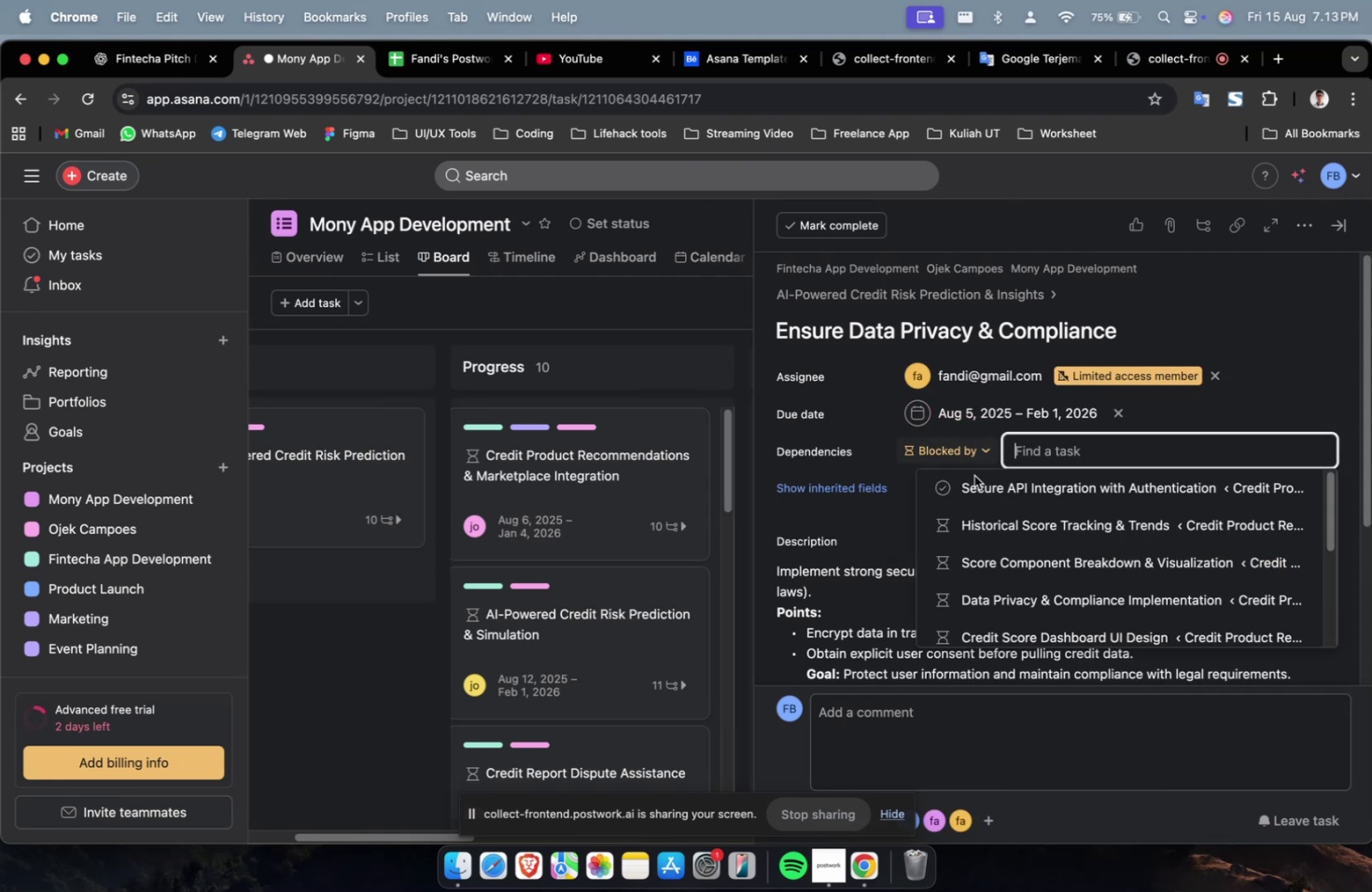 
triple_click([975, 479])
 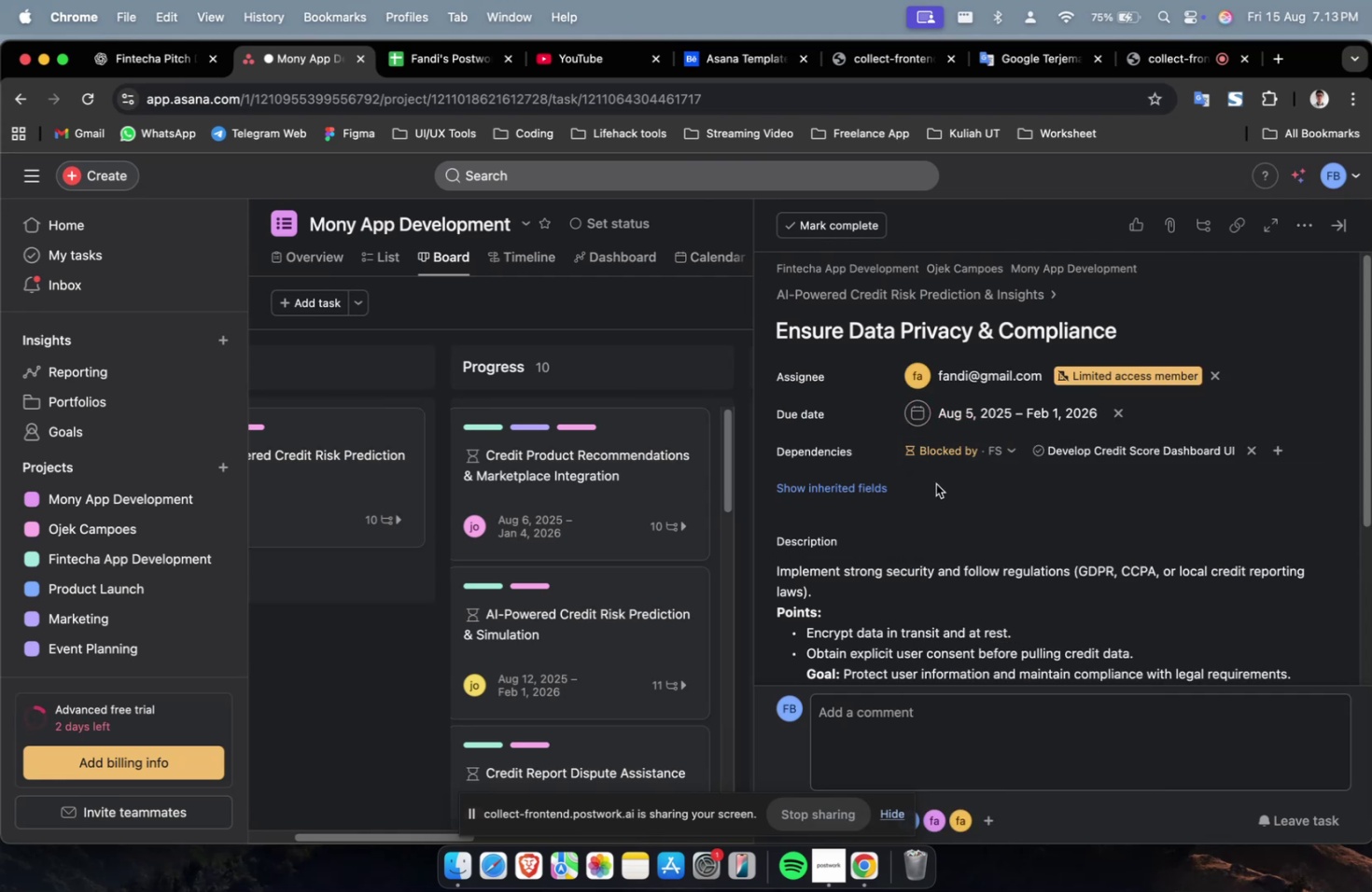 
triple_click([823, 475])
 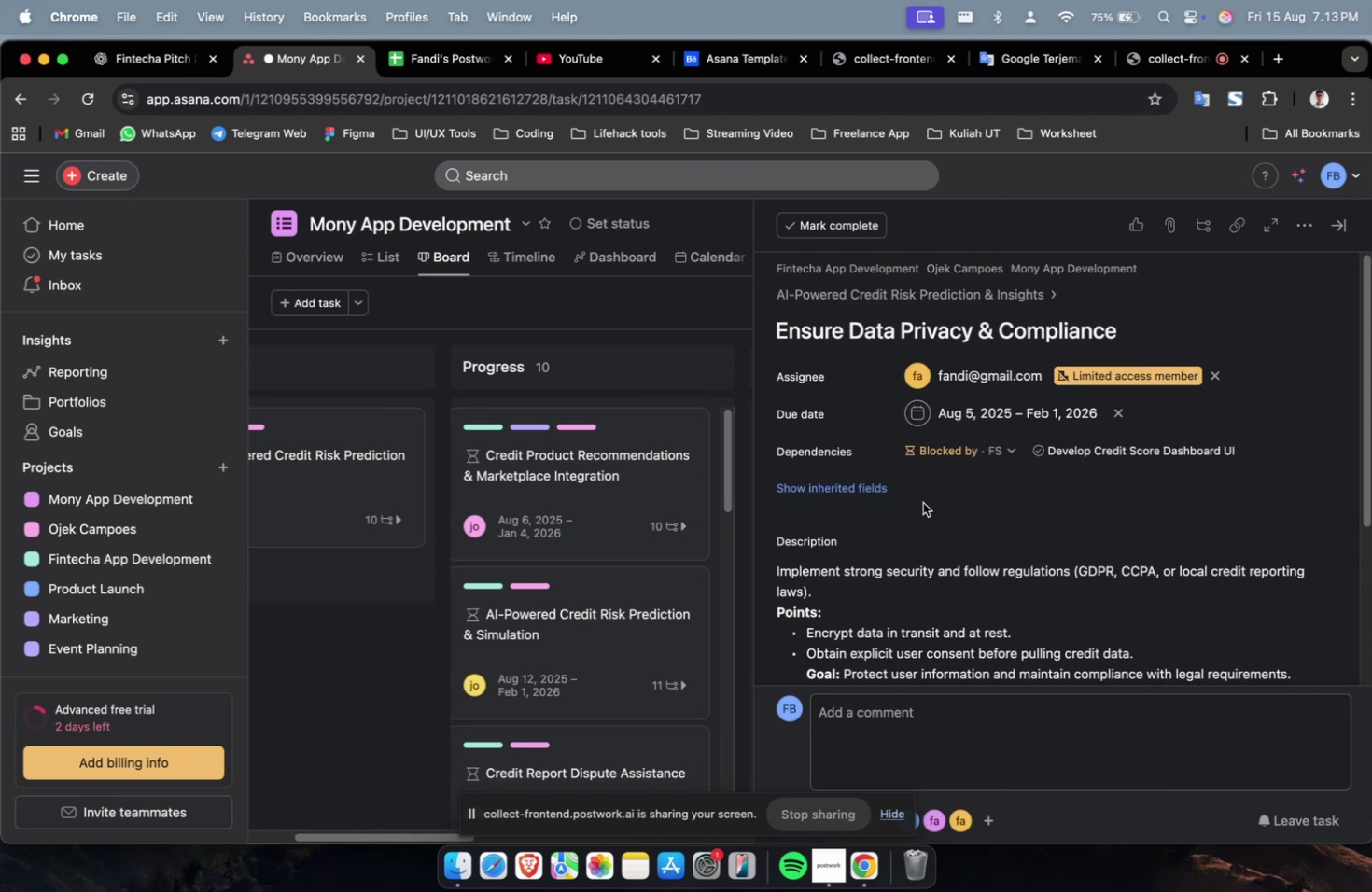 
triple_click([837, 484])
 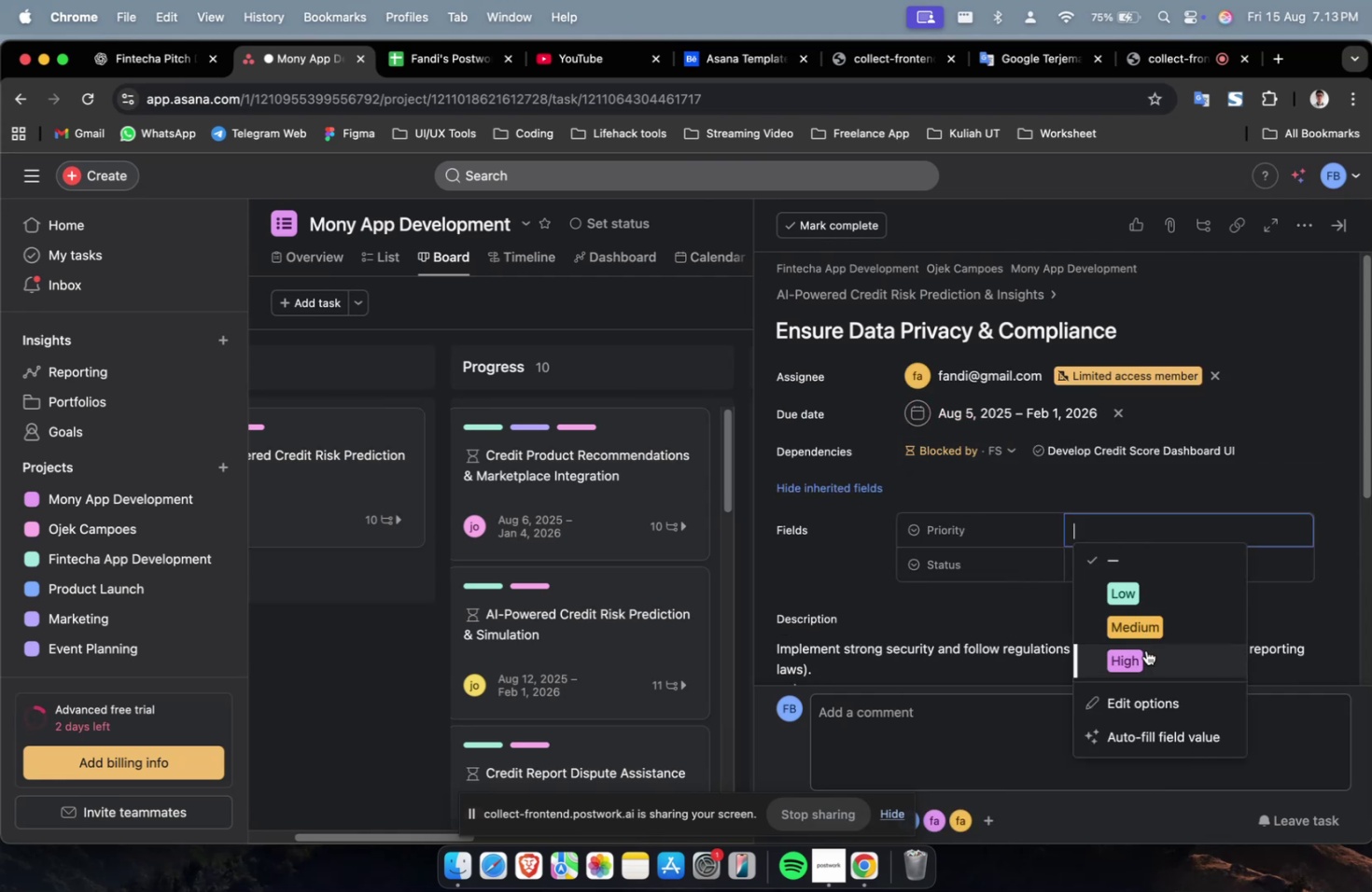 
triple_click([1146, 577])
 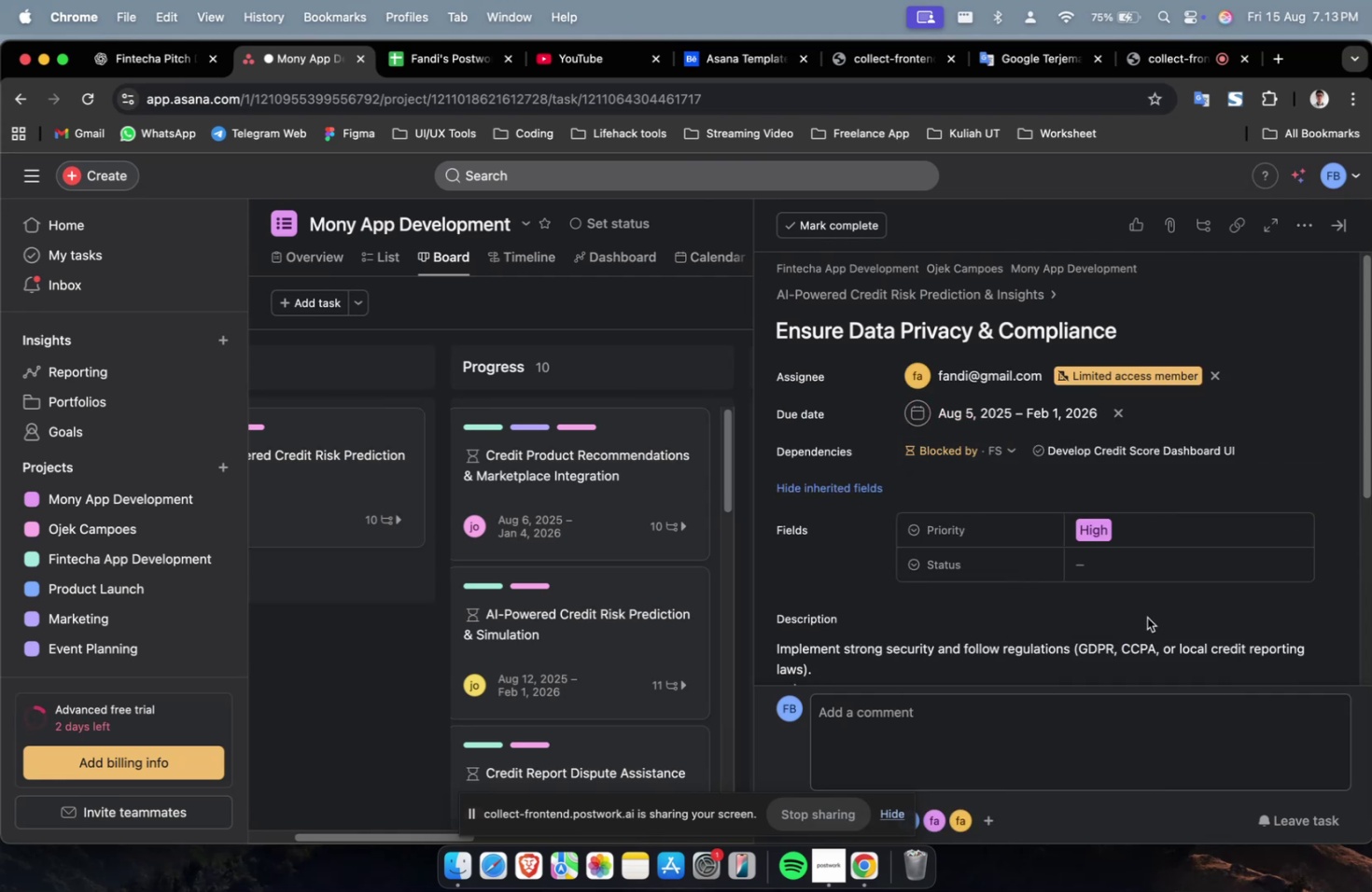 
triple_click([1142, 574])
 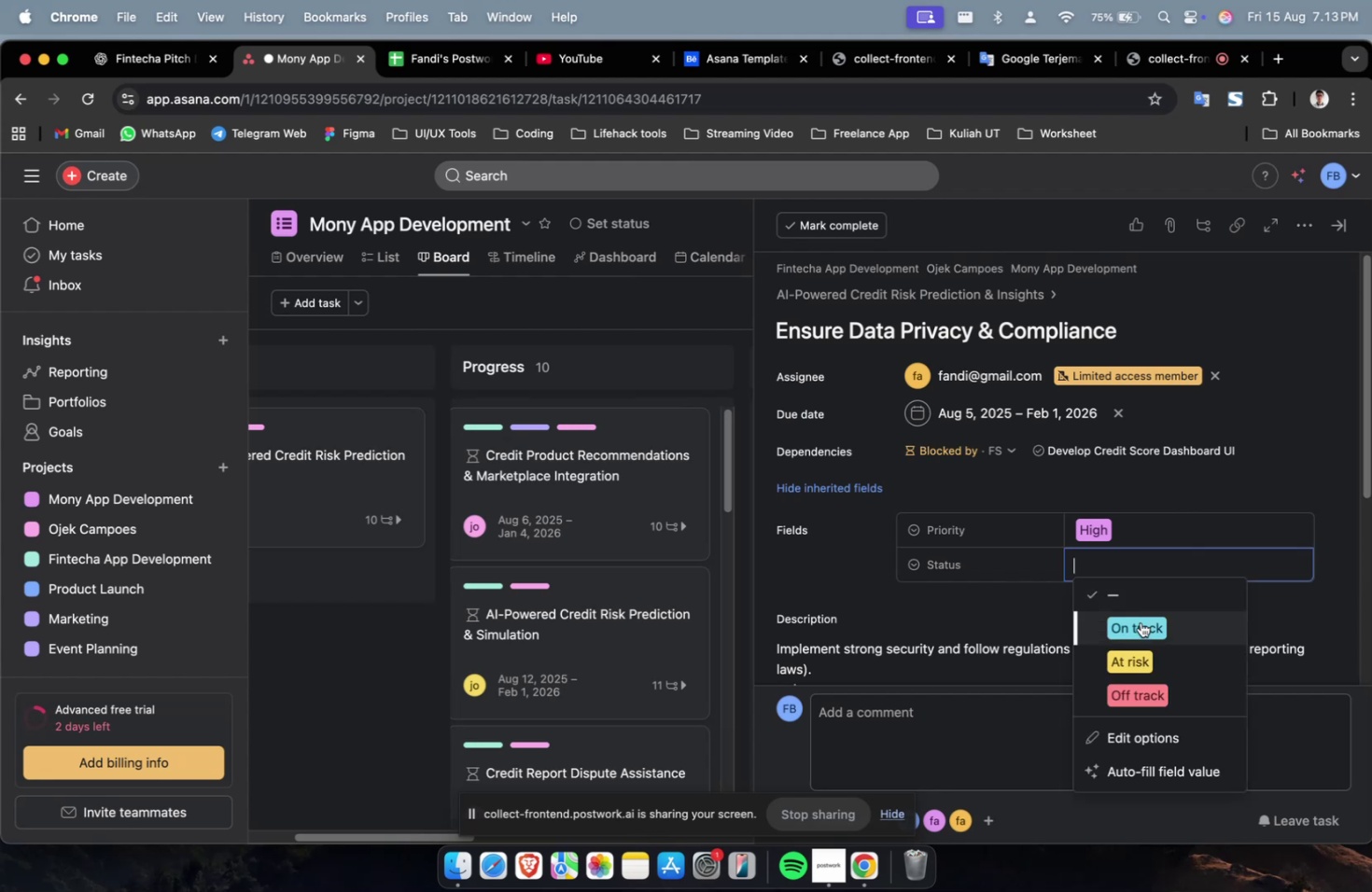 
triple_click([1141, 628])
 